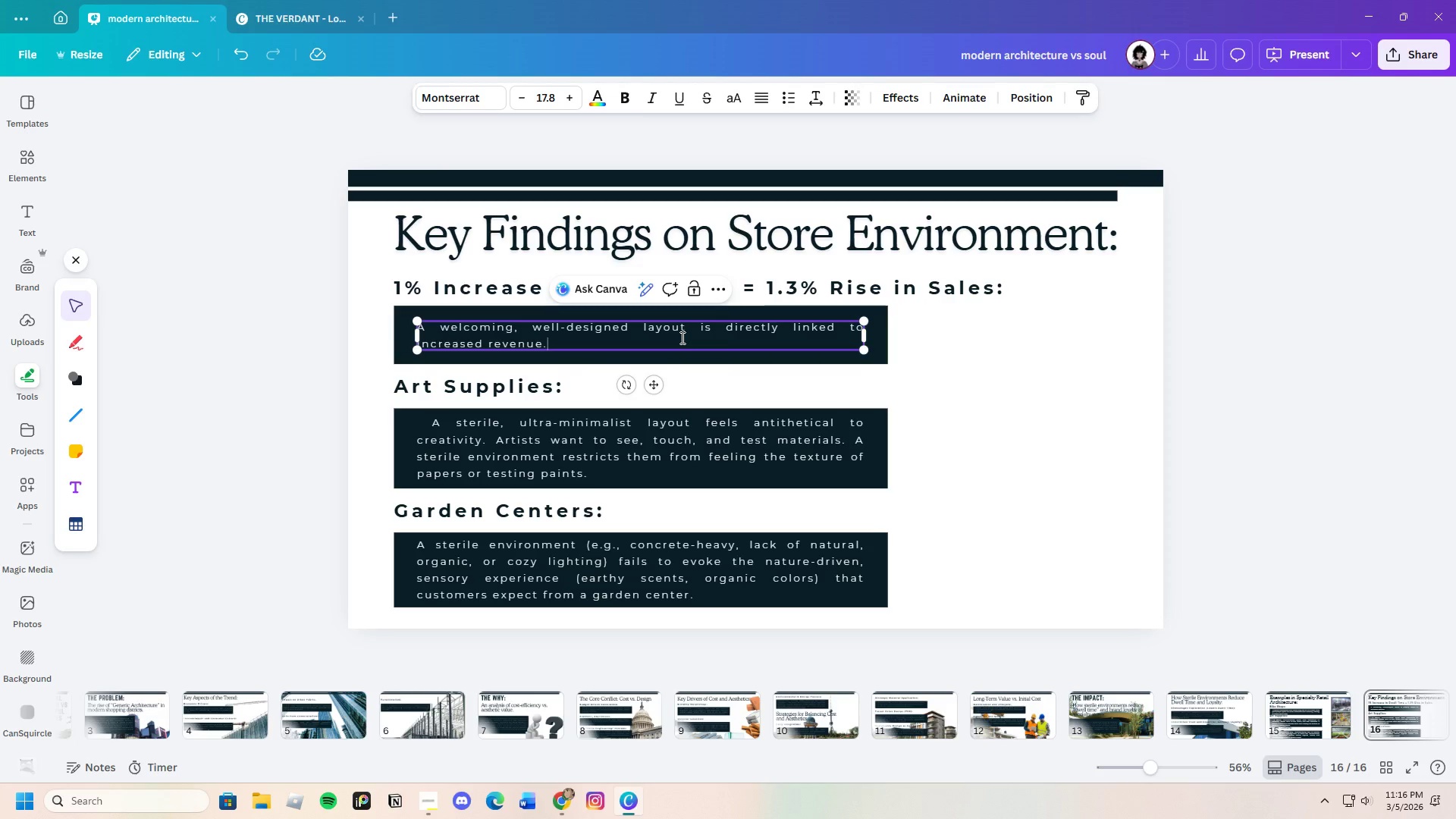 
key(Control+V)
 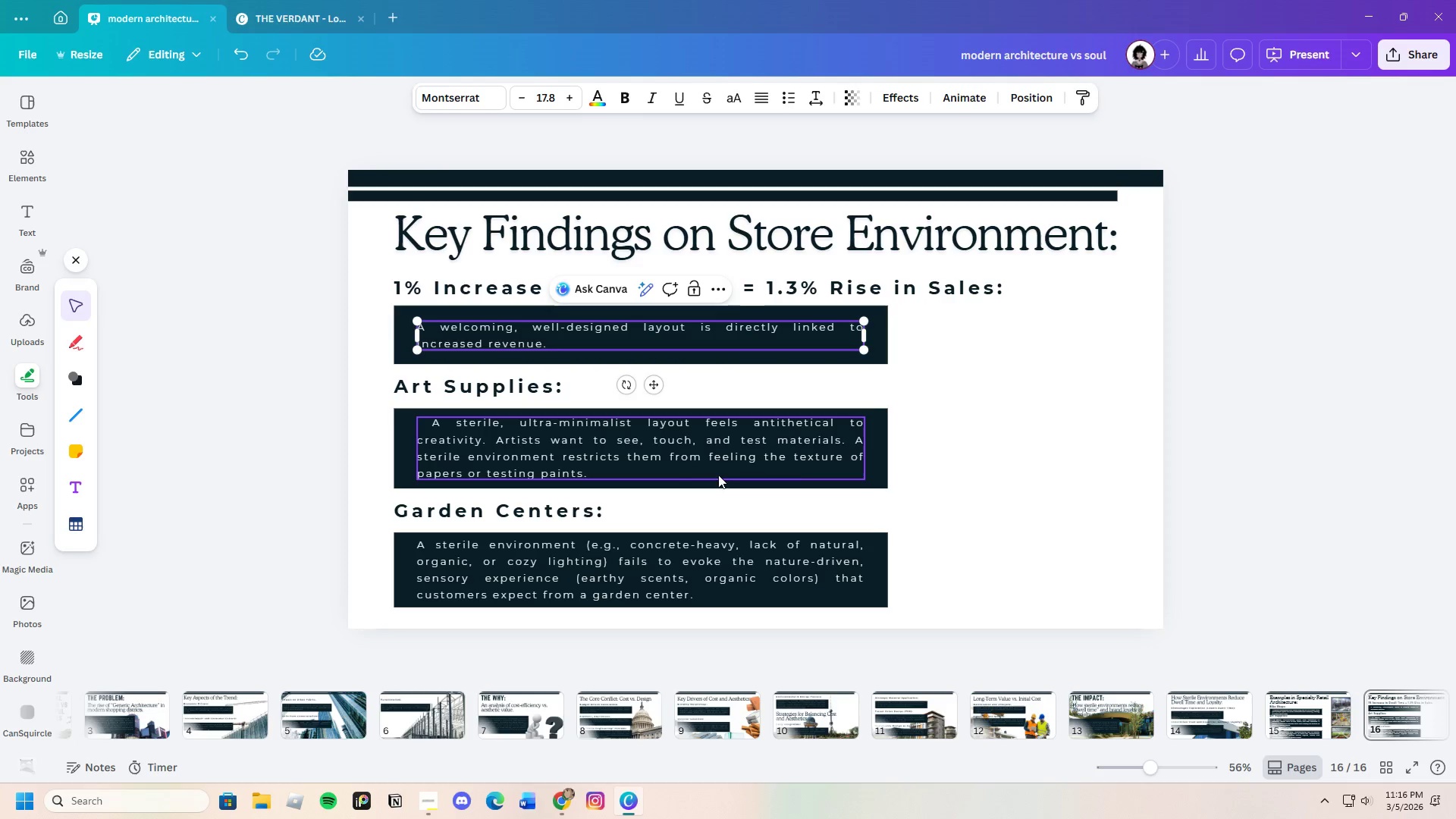 
left_click([974, 352])
 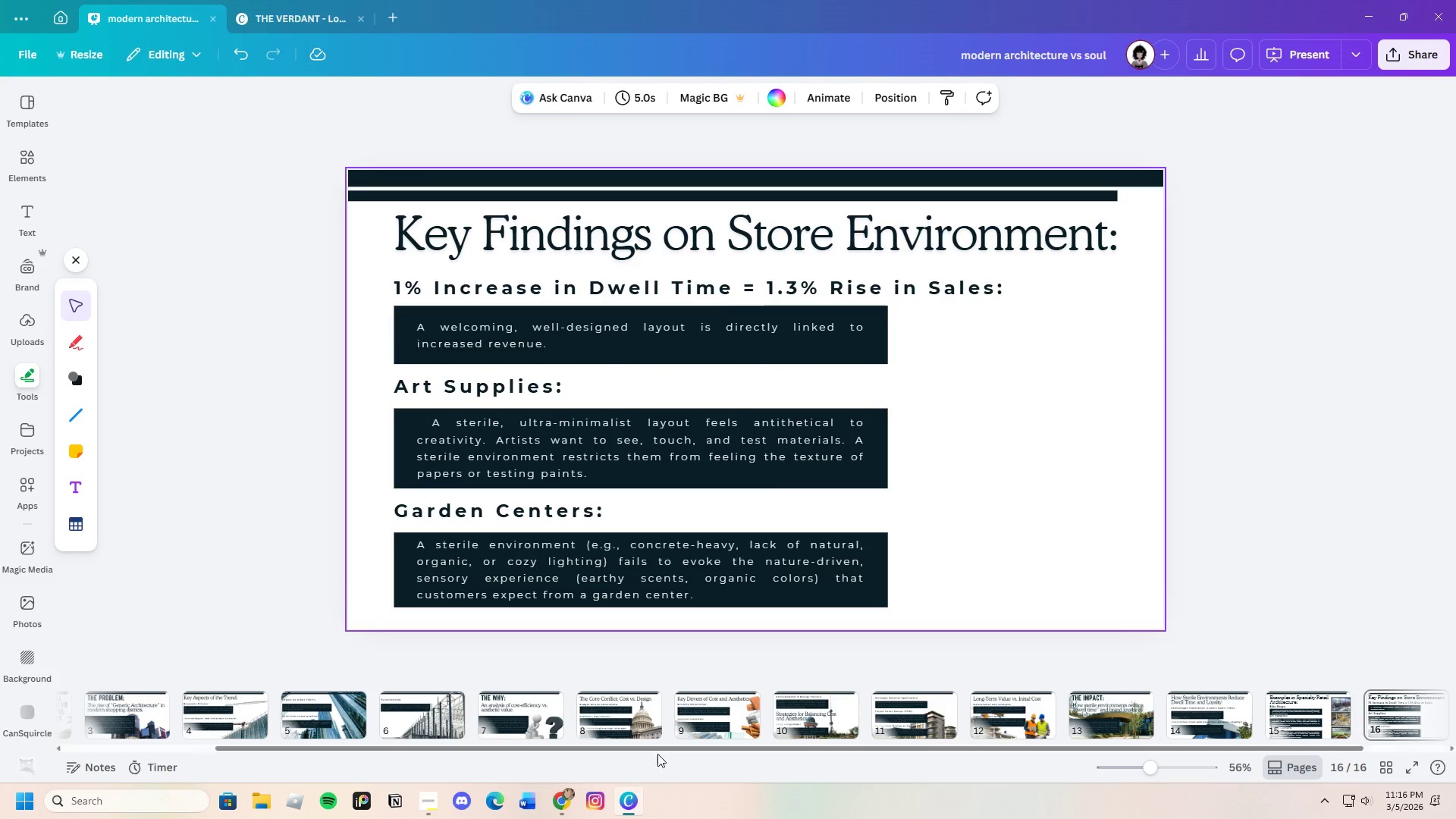 
left_click([624, 805])
 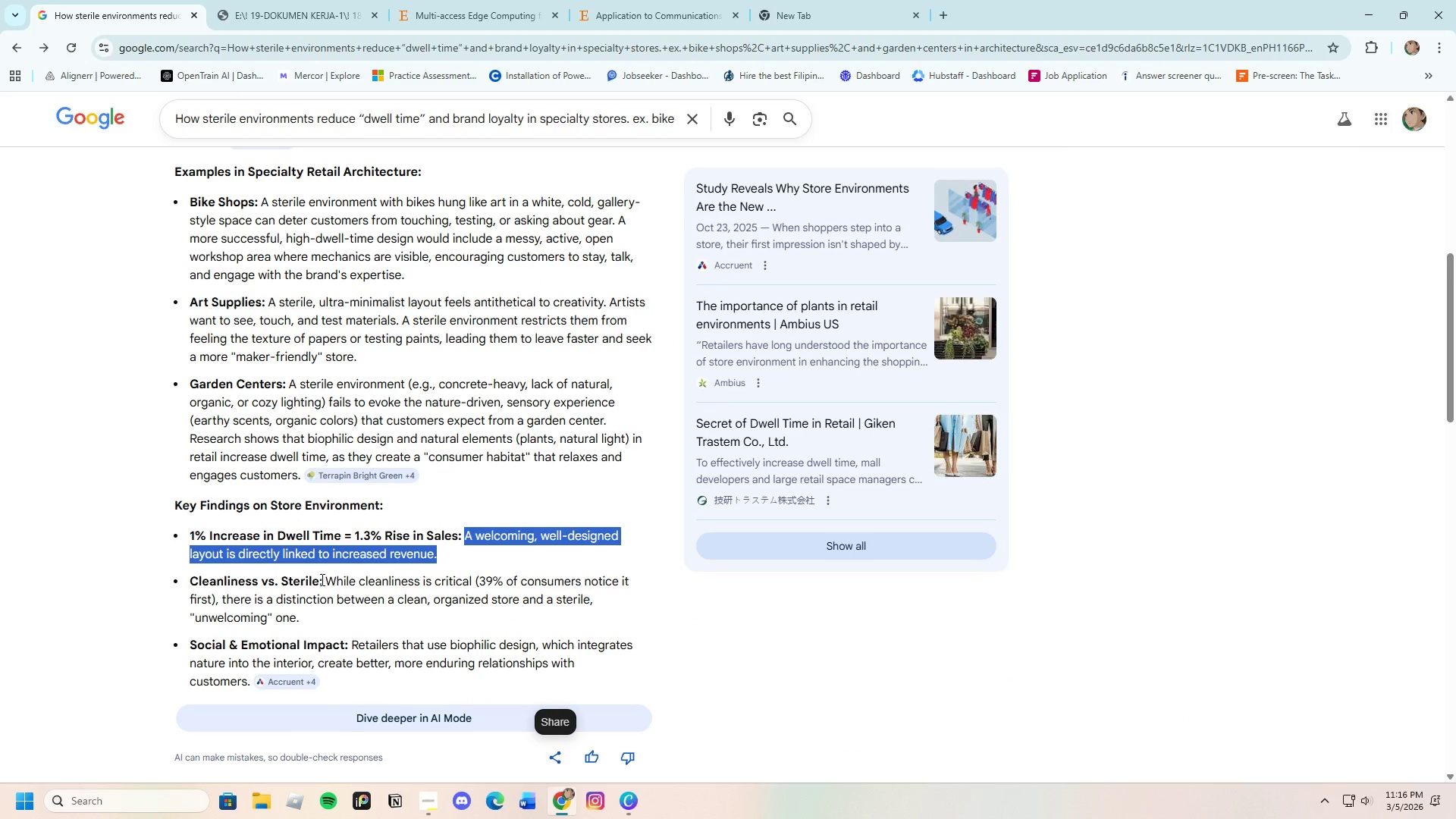 
left_click([322, 589])
 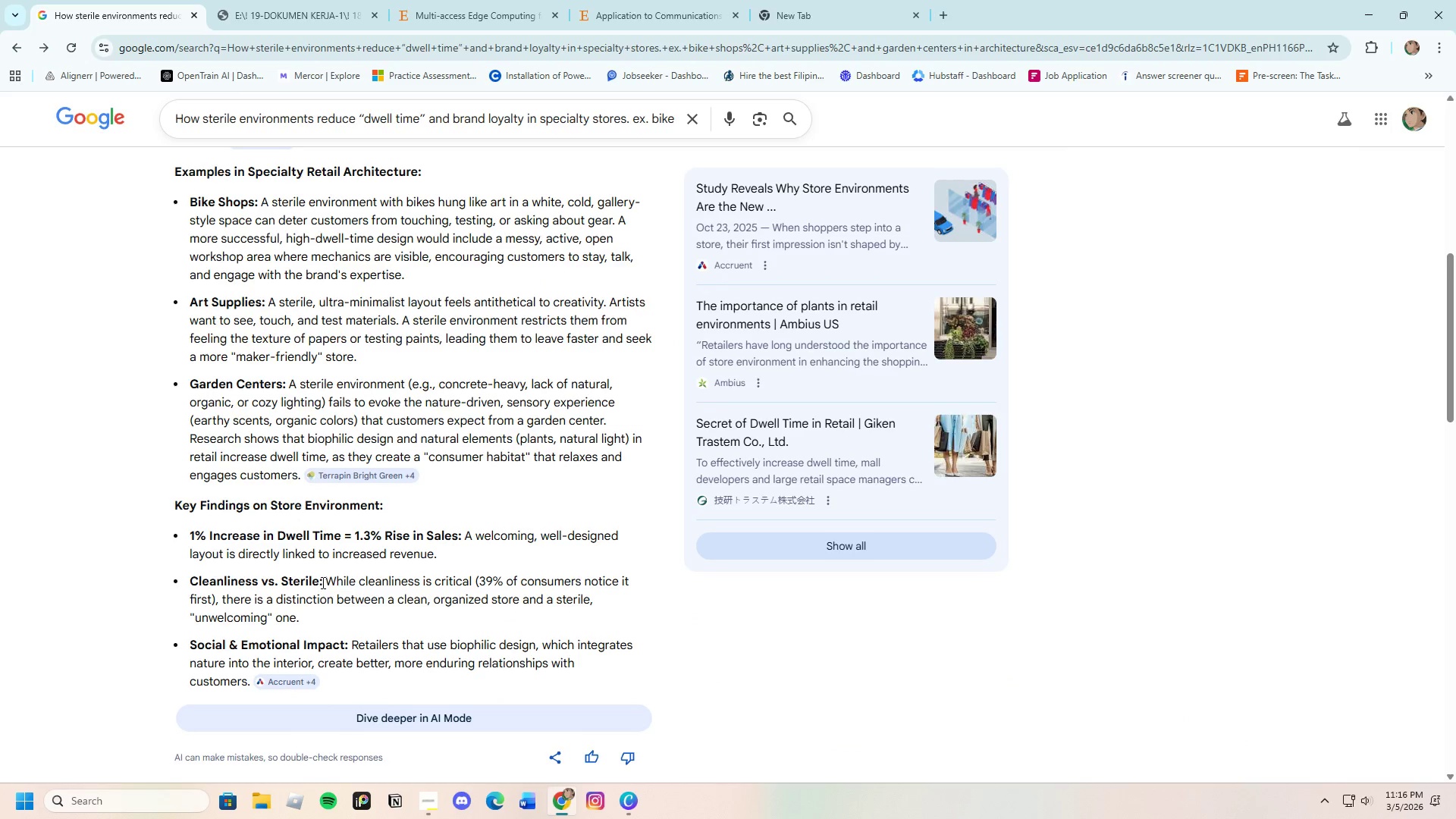 
left_click_drag(start_coordinate=[322, 582], to_coordinate=[187, 576])
 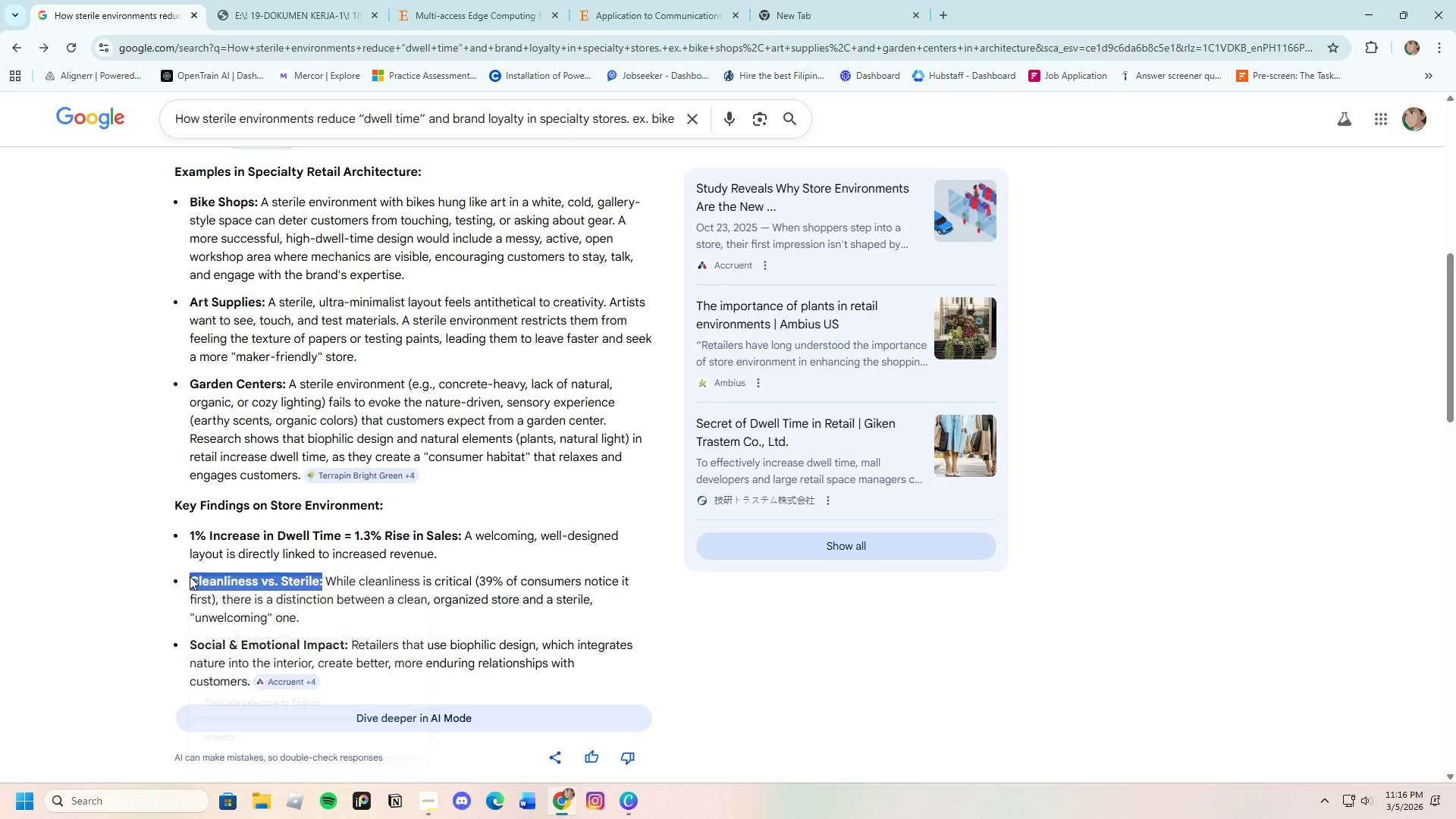 
right_click([190, 576])
 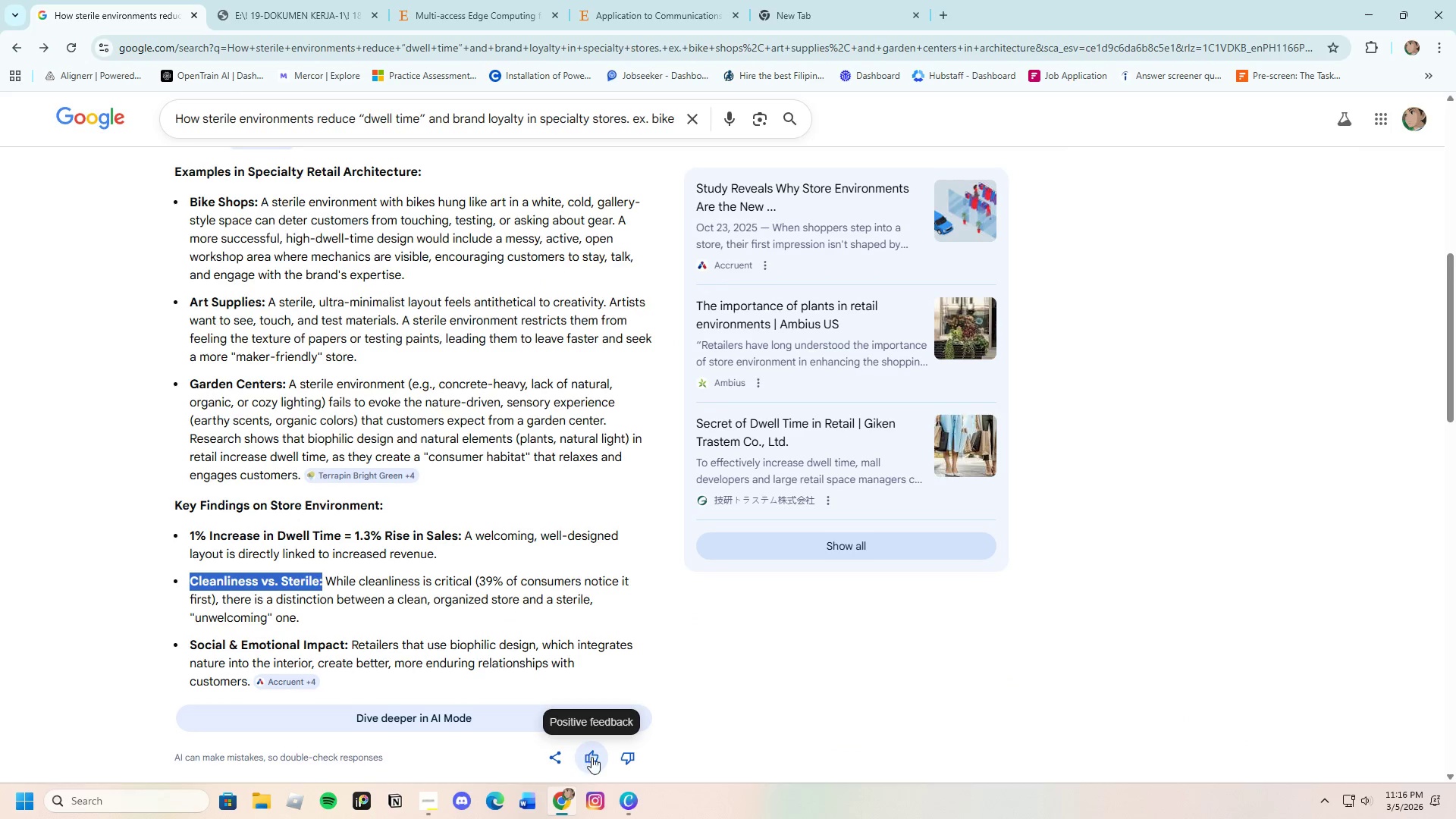 
left_click([636, 802])
 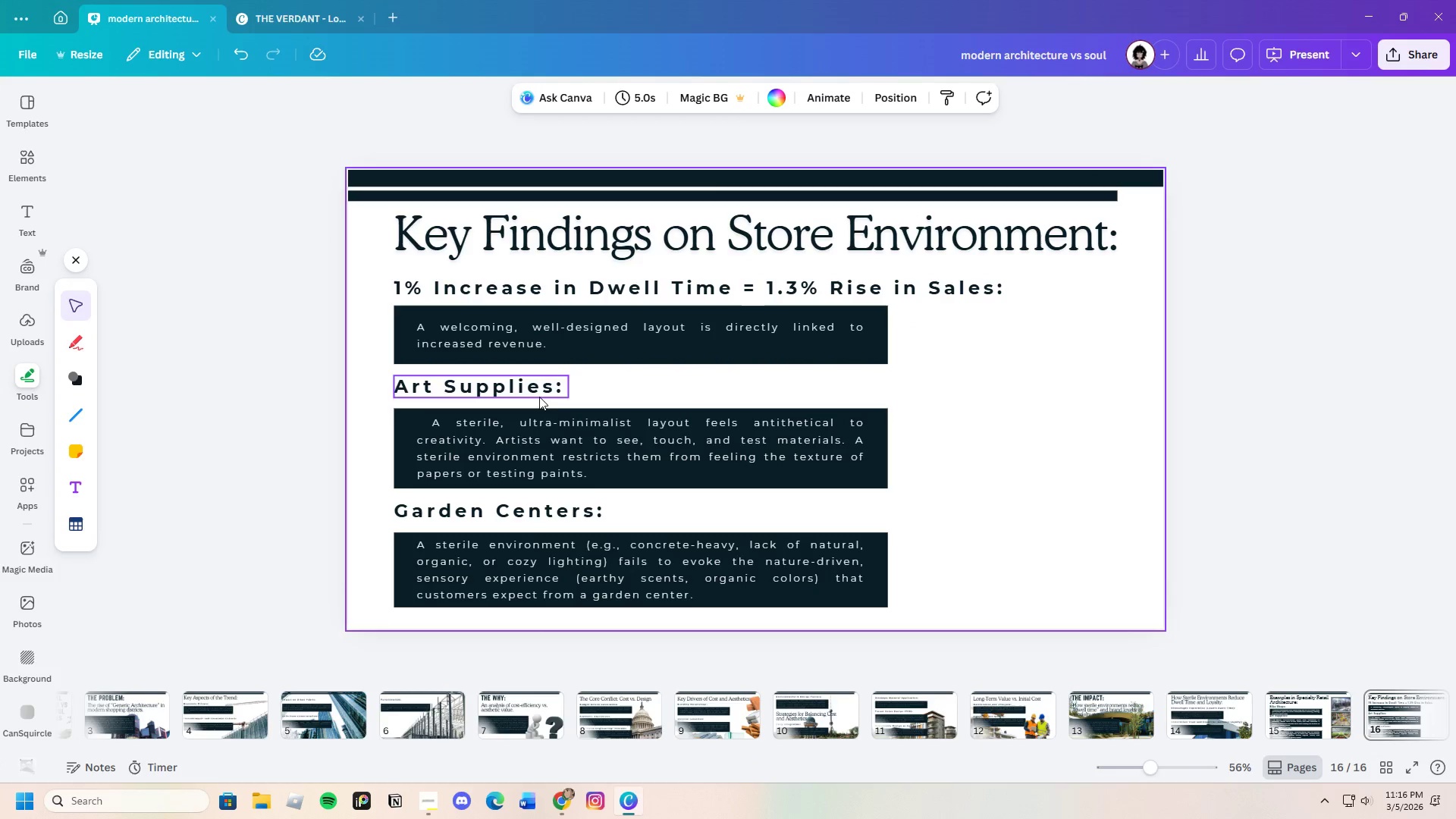 
double_click([541, 395])
 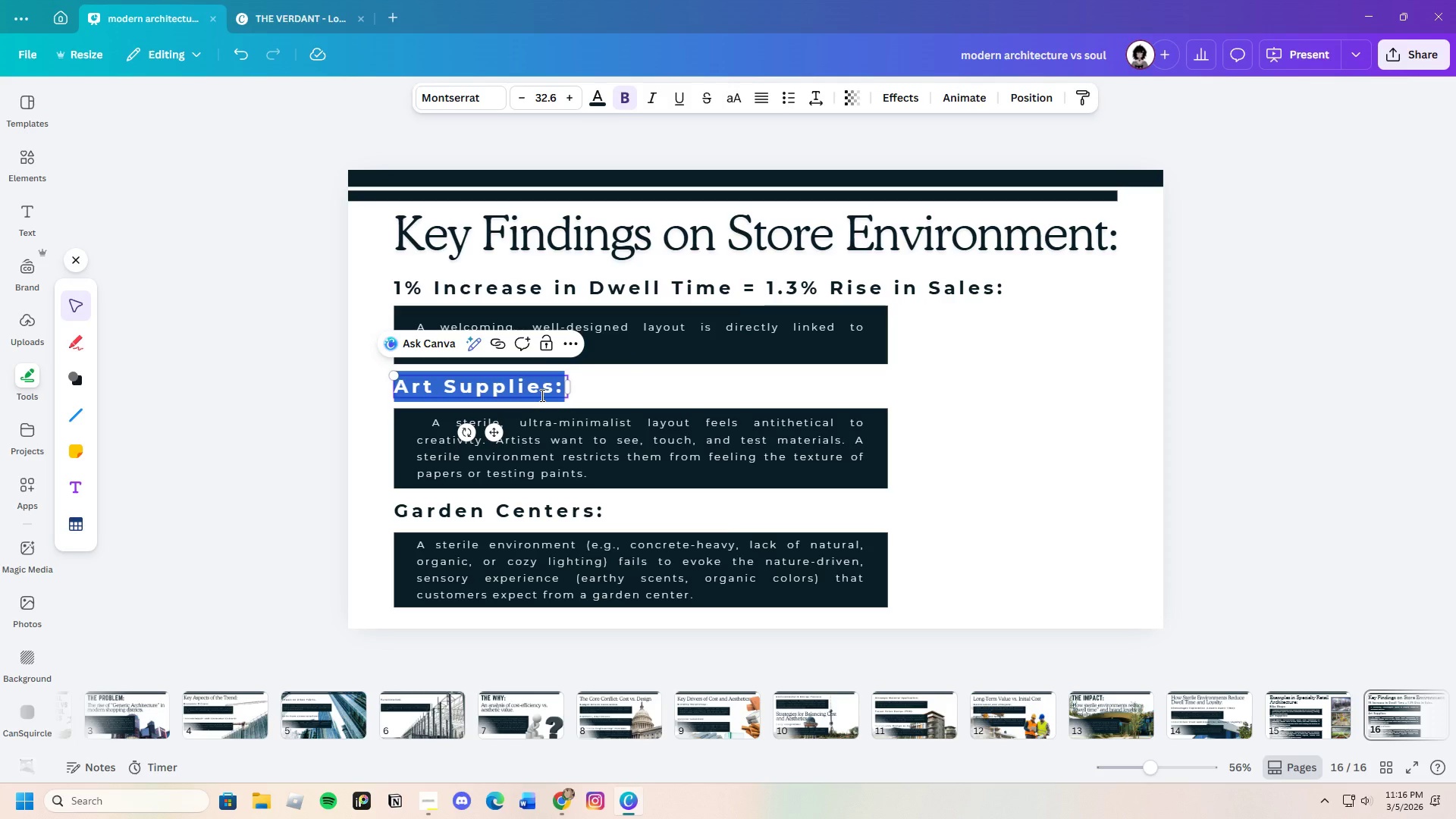 
key(Backspace)
 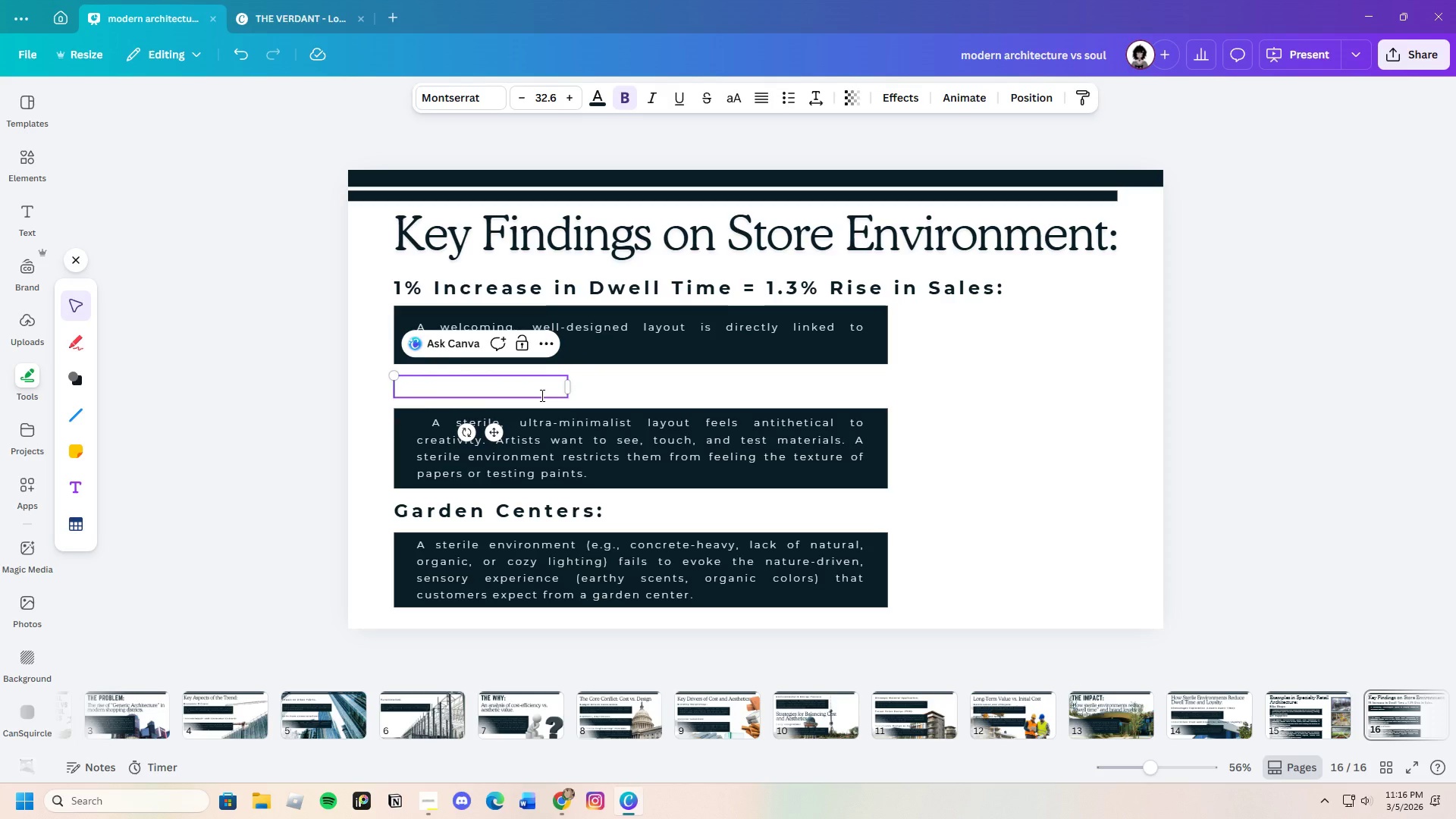 
key(Control+V)
 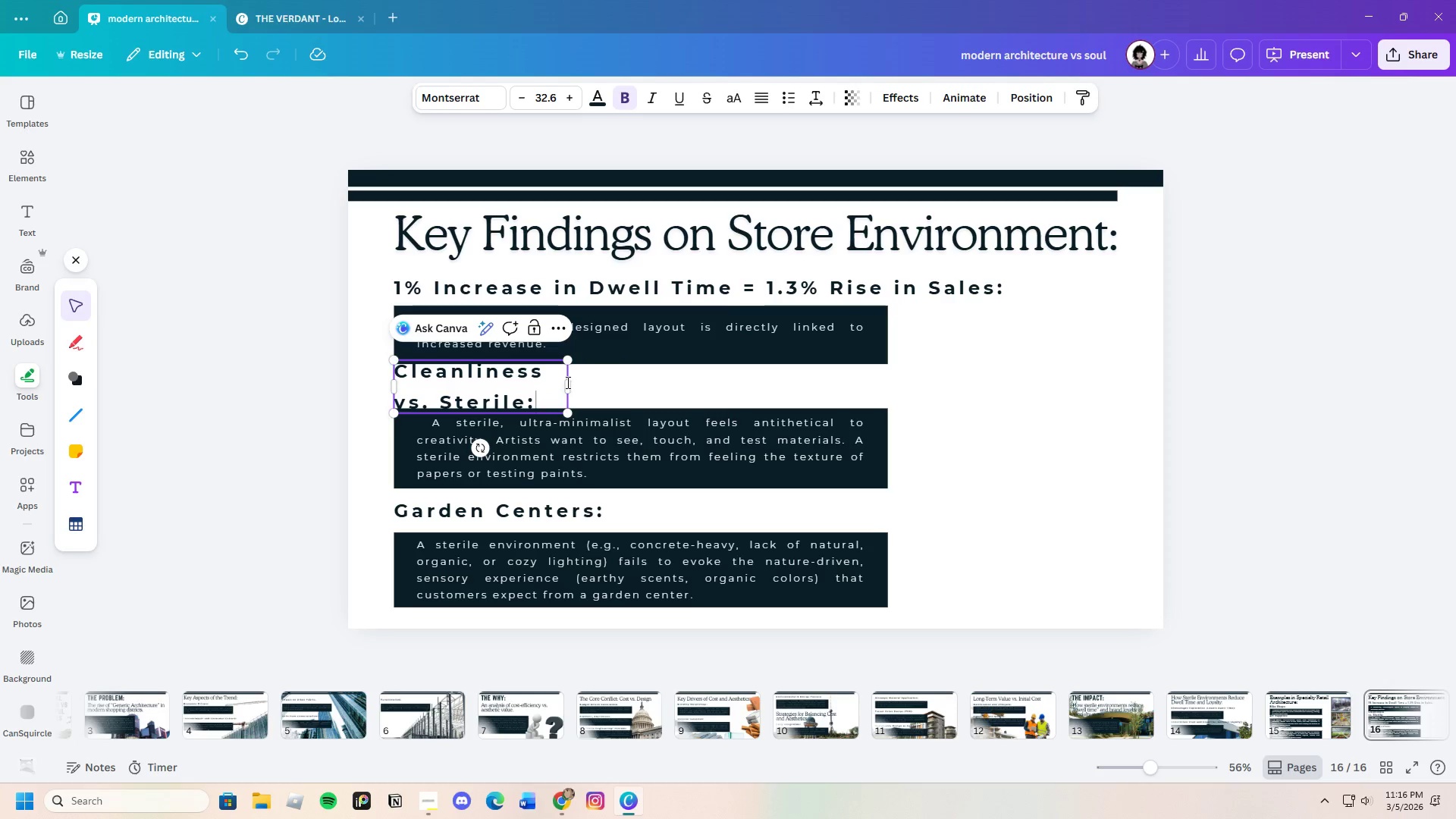 
left_click_drag(start_coordinate=[568, 383], to_coordinate=[702, 398])
 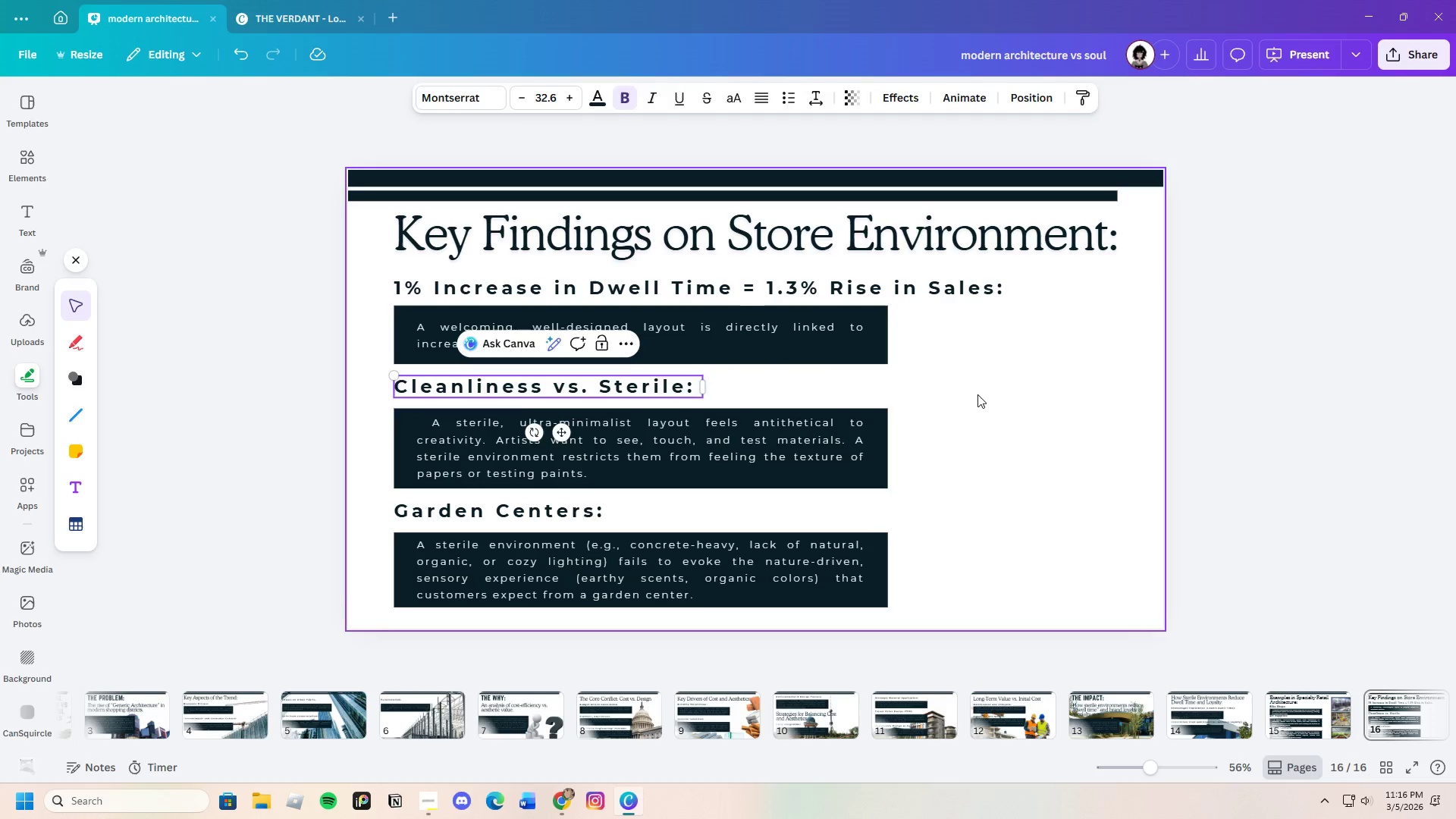 
left_click([977, 394])
 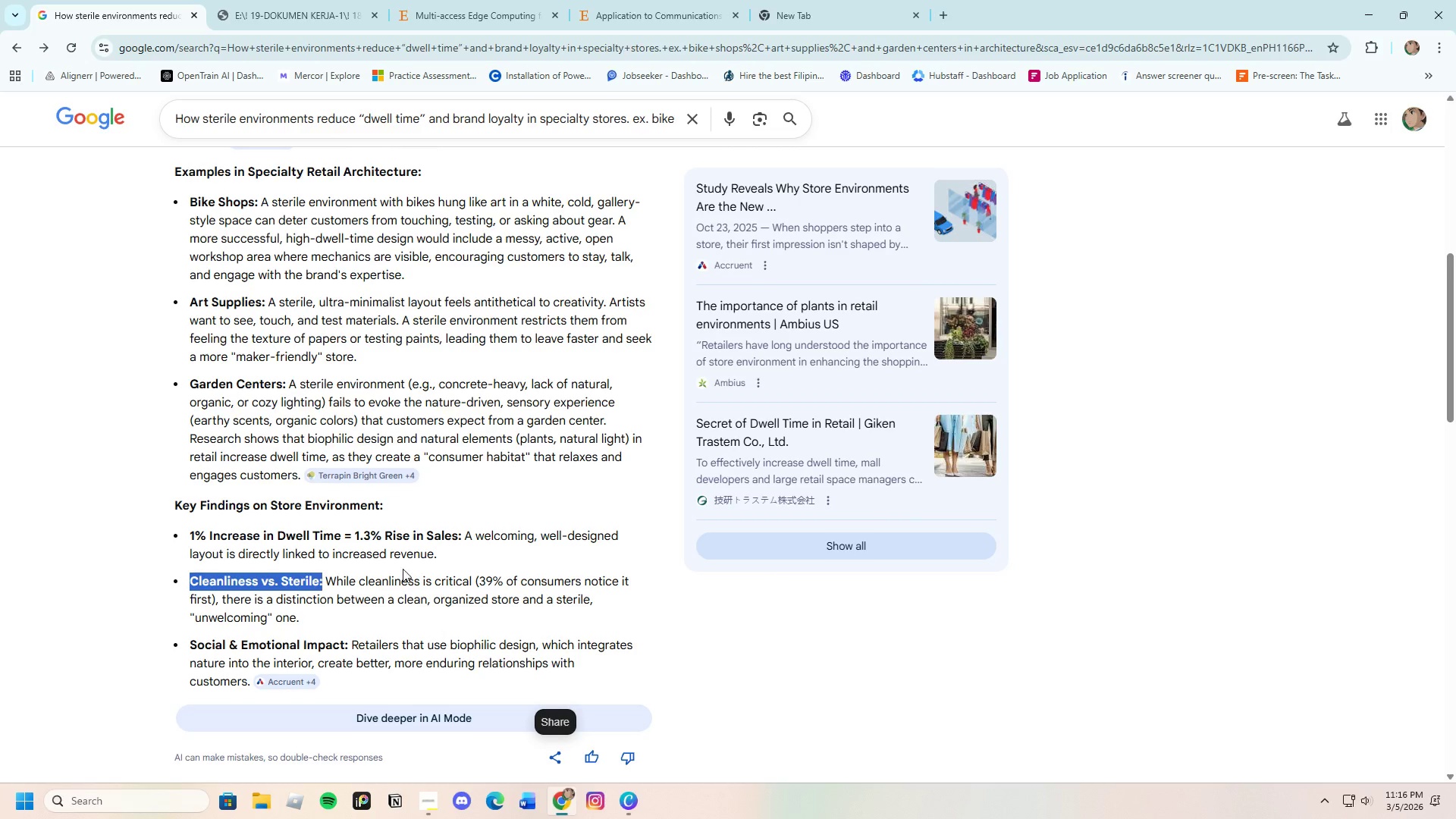 
left_click([347, 585])
 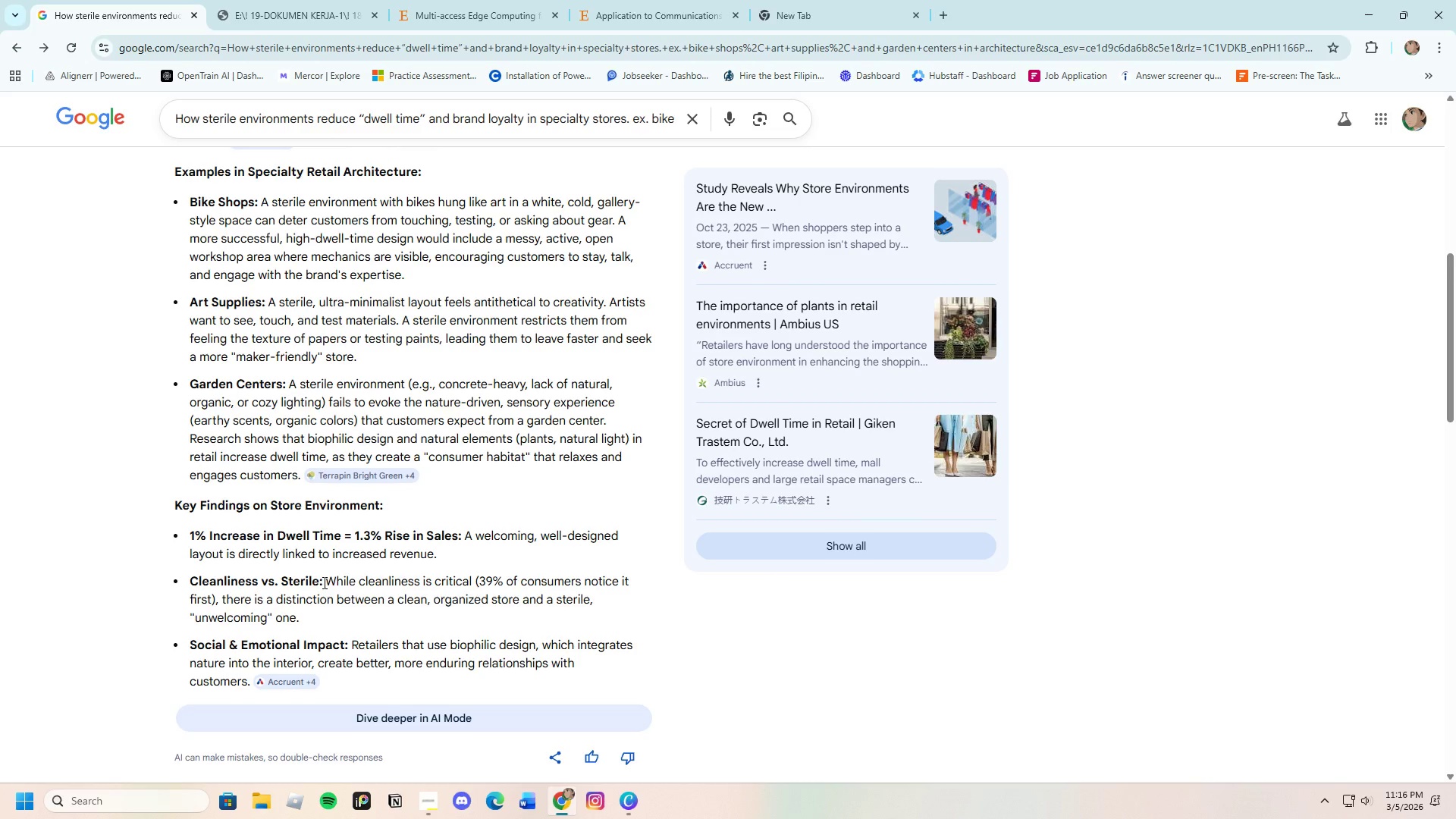 
left_click_drag(start_coordinate=[323, 582], to_coordinate=[369, 613])
 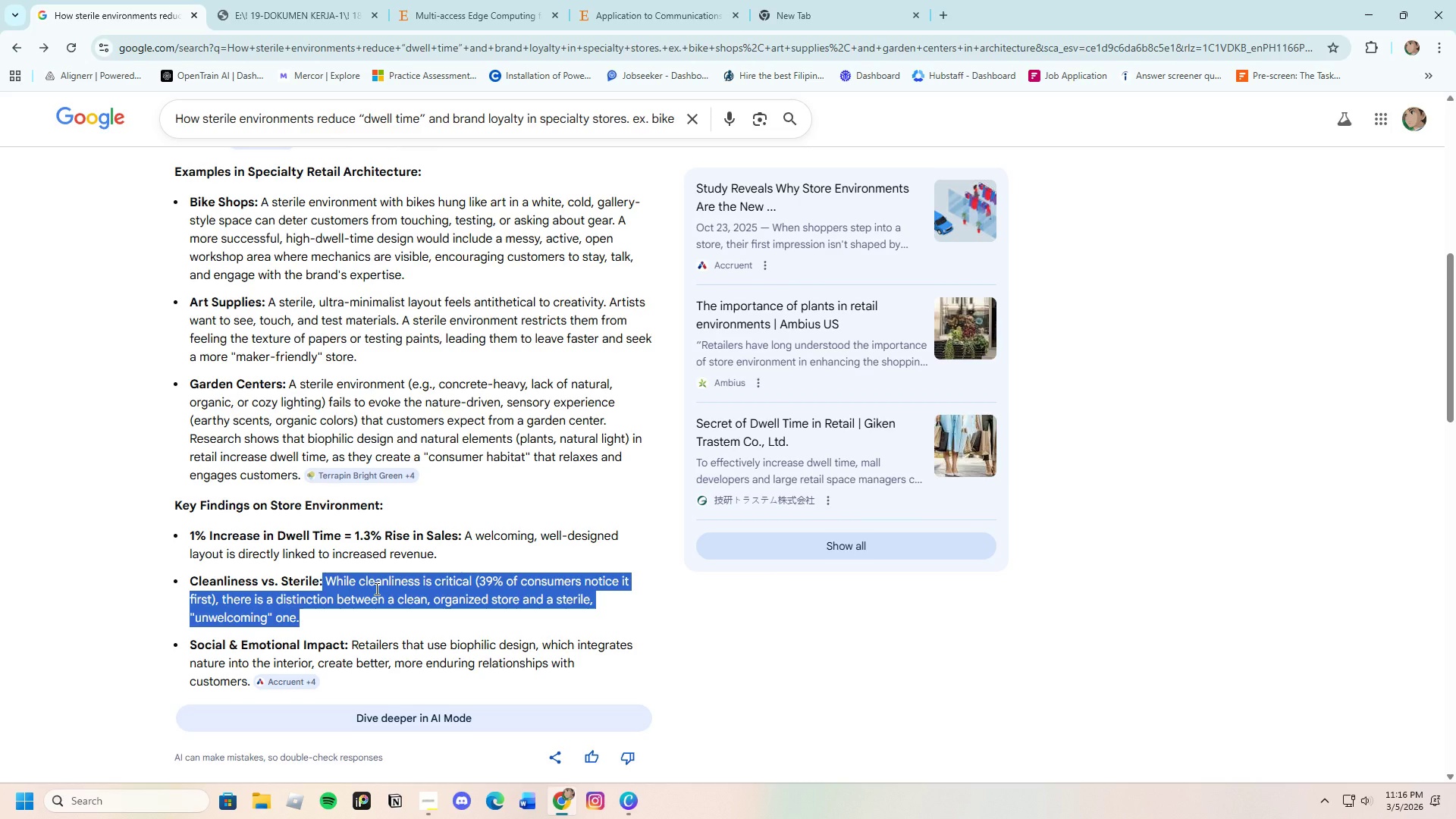 
right_click([375, 588])
 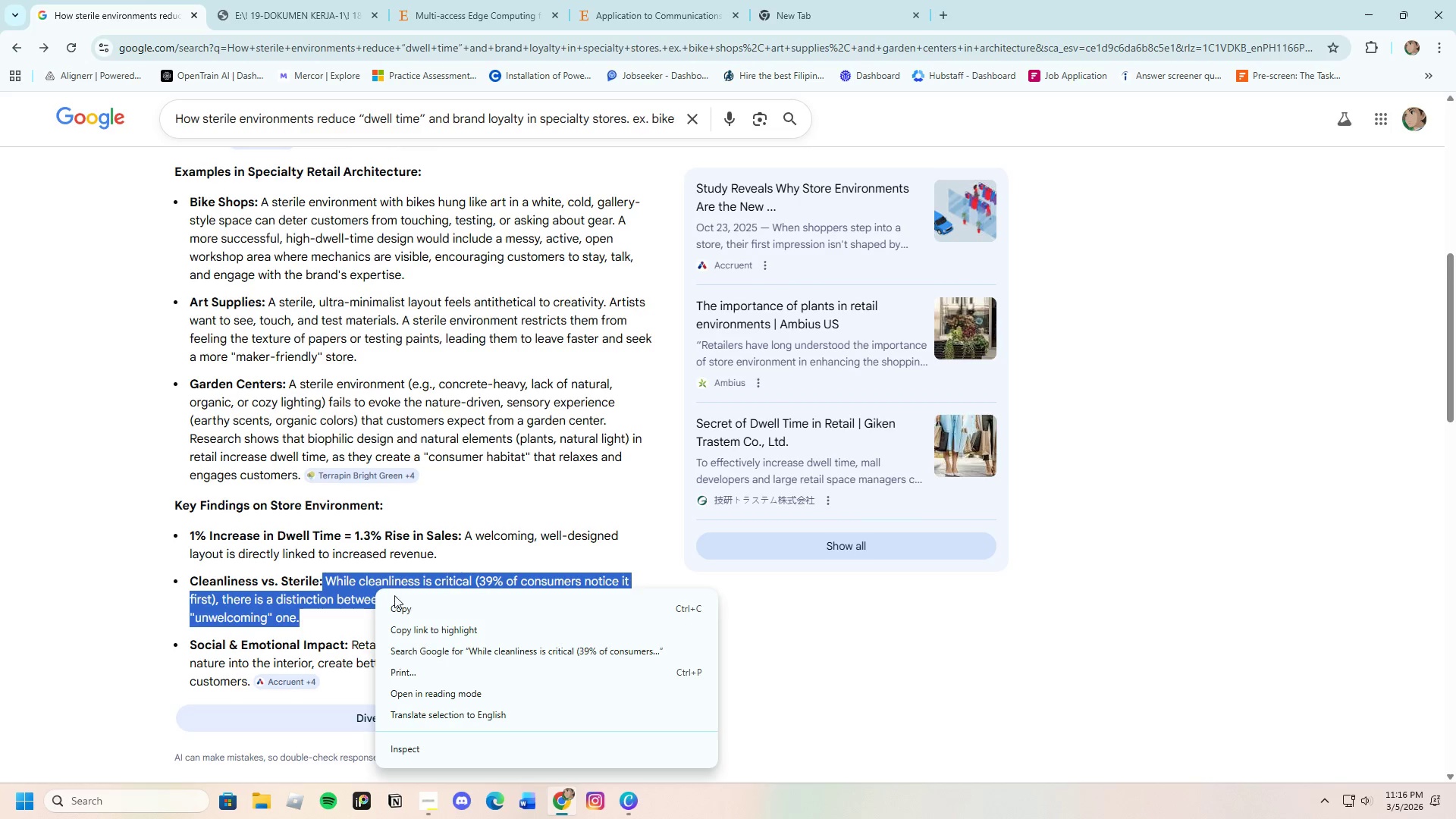 
left_click([404, 608])
 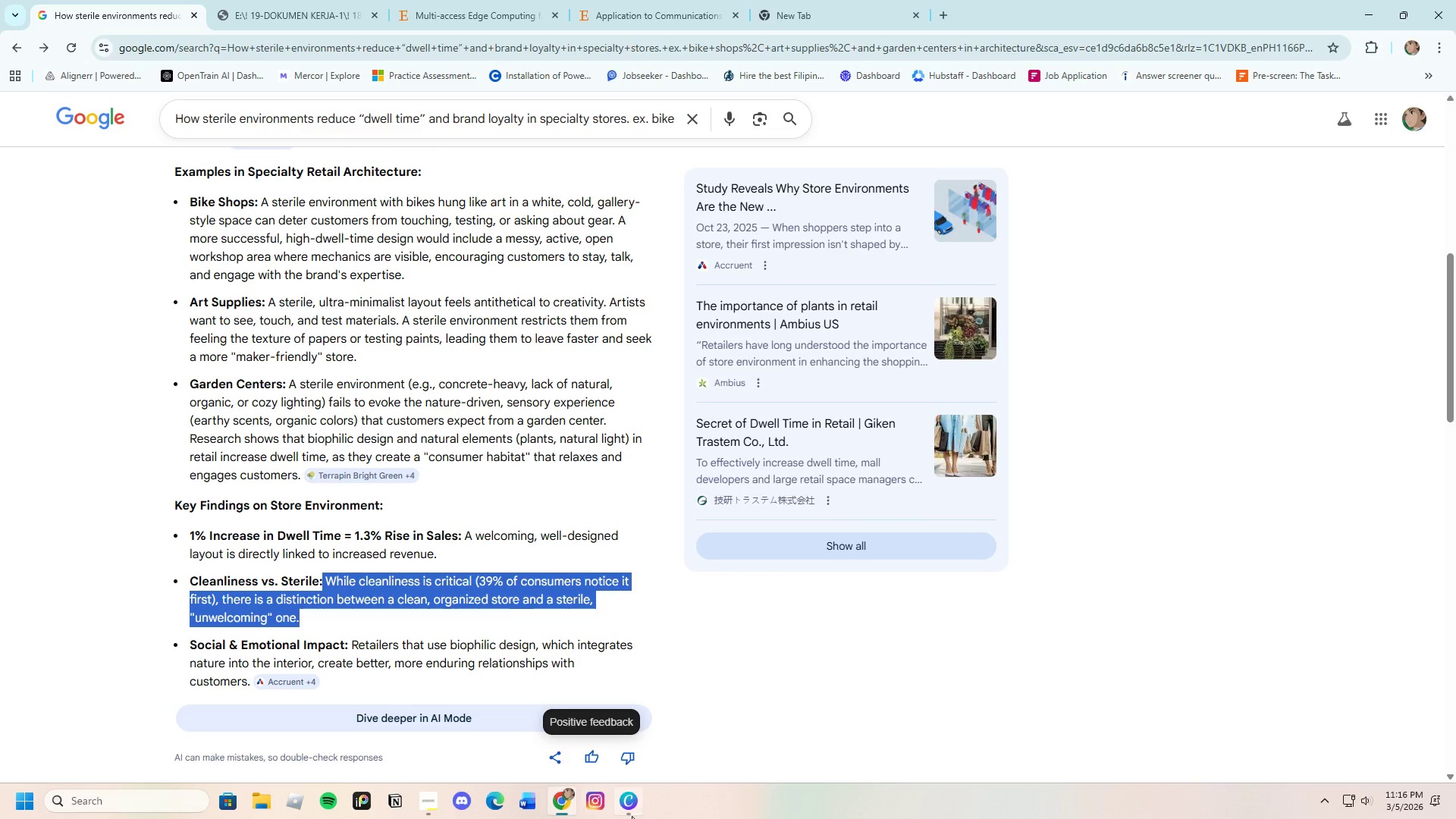 
left_click([635, 811])
 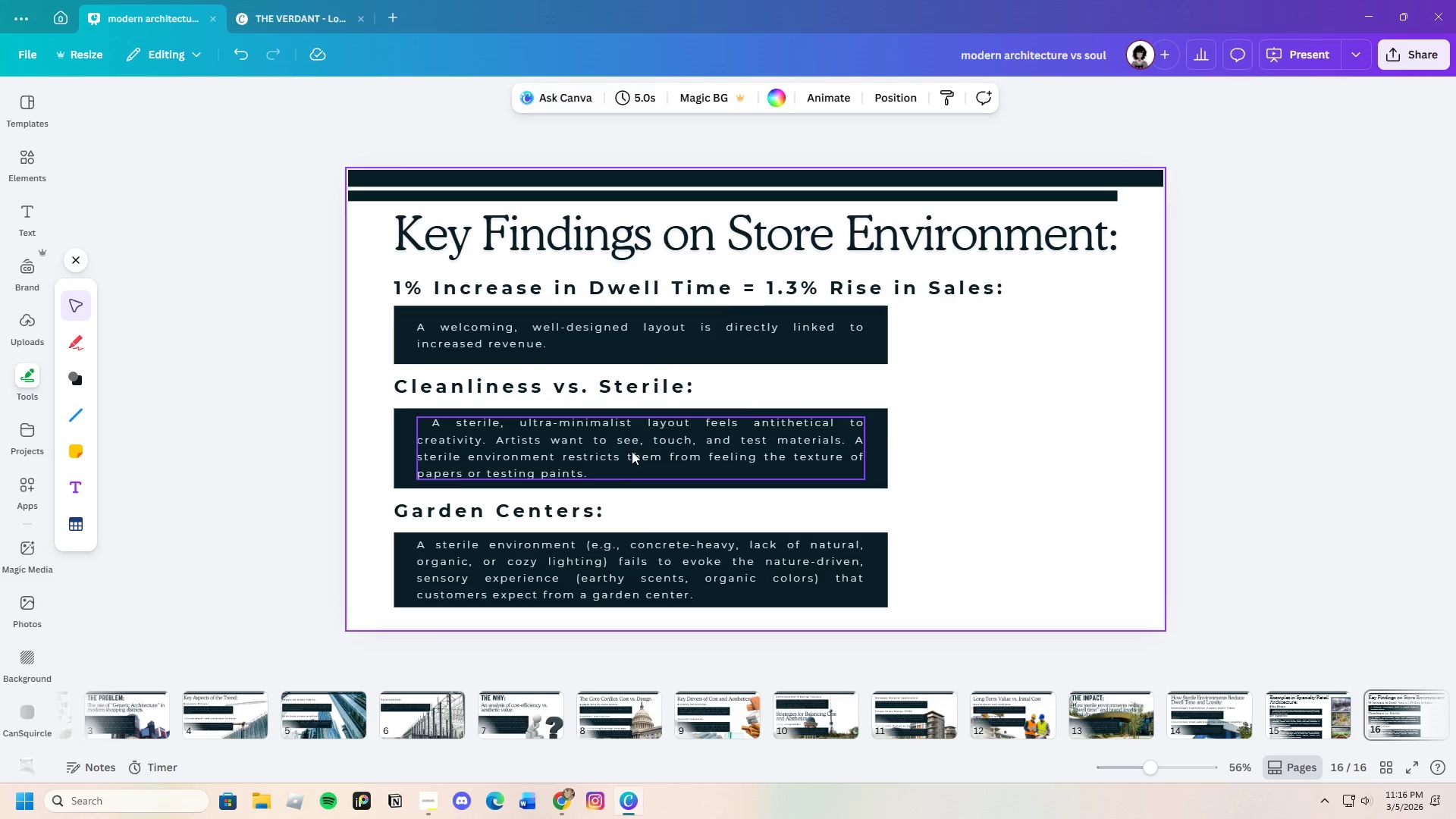 
double_click([632, 451])
 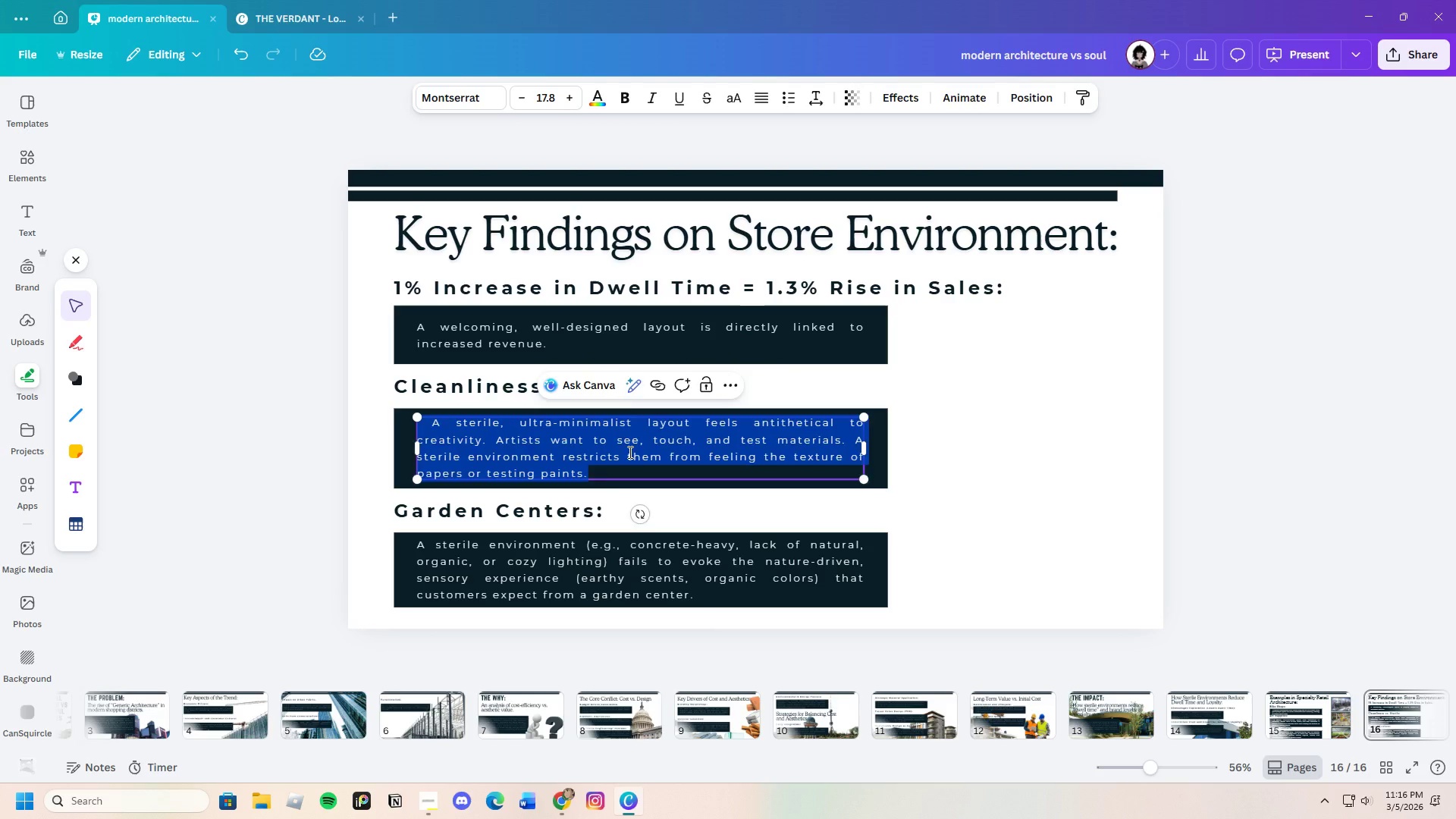 
key(Backspace)
 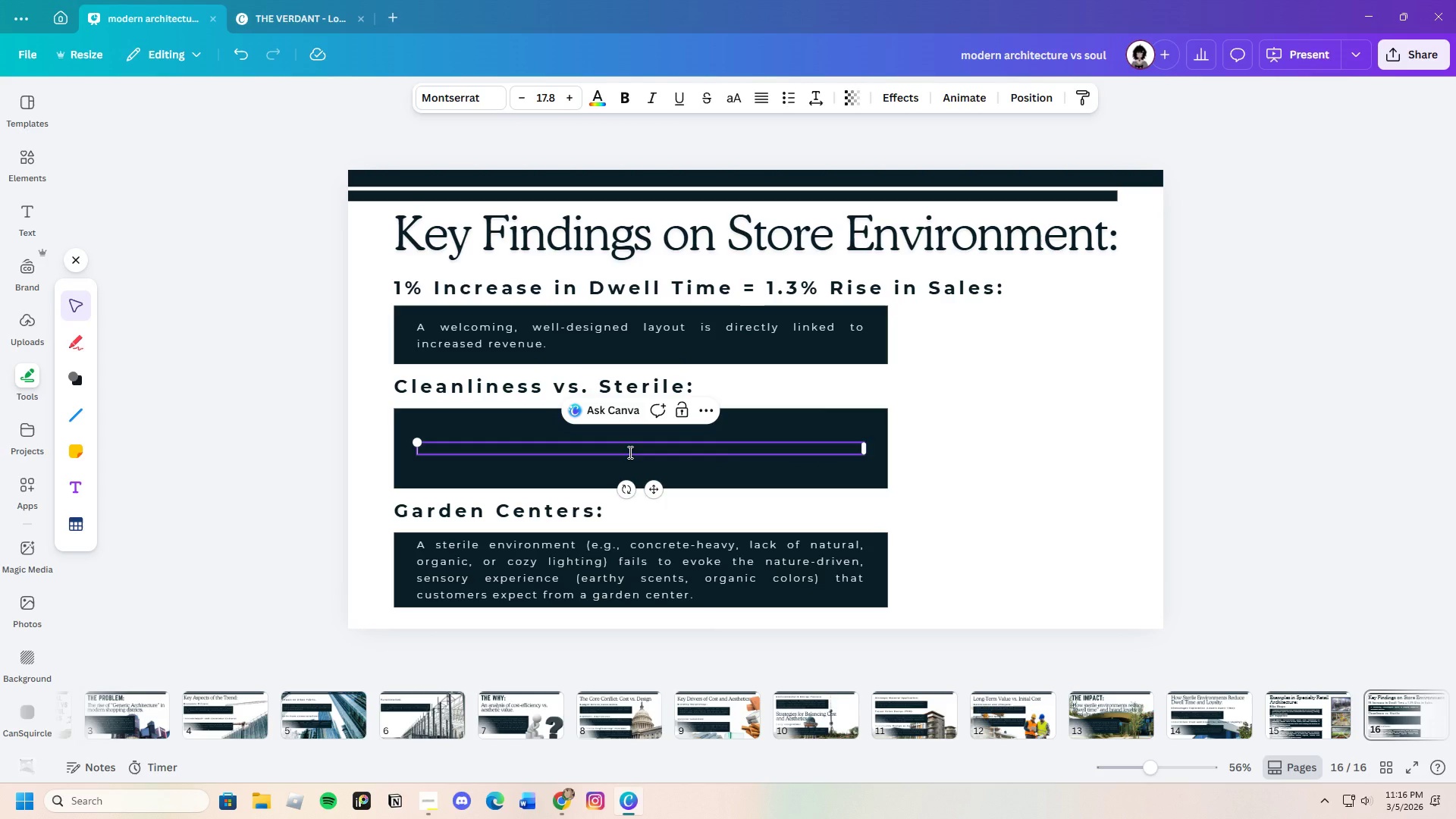 
key(Control+V)
 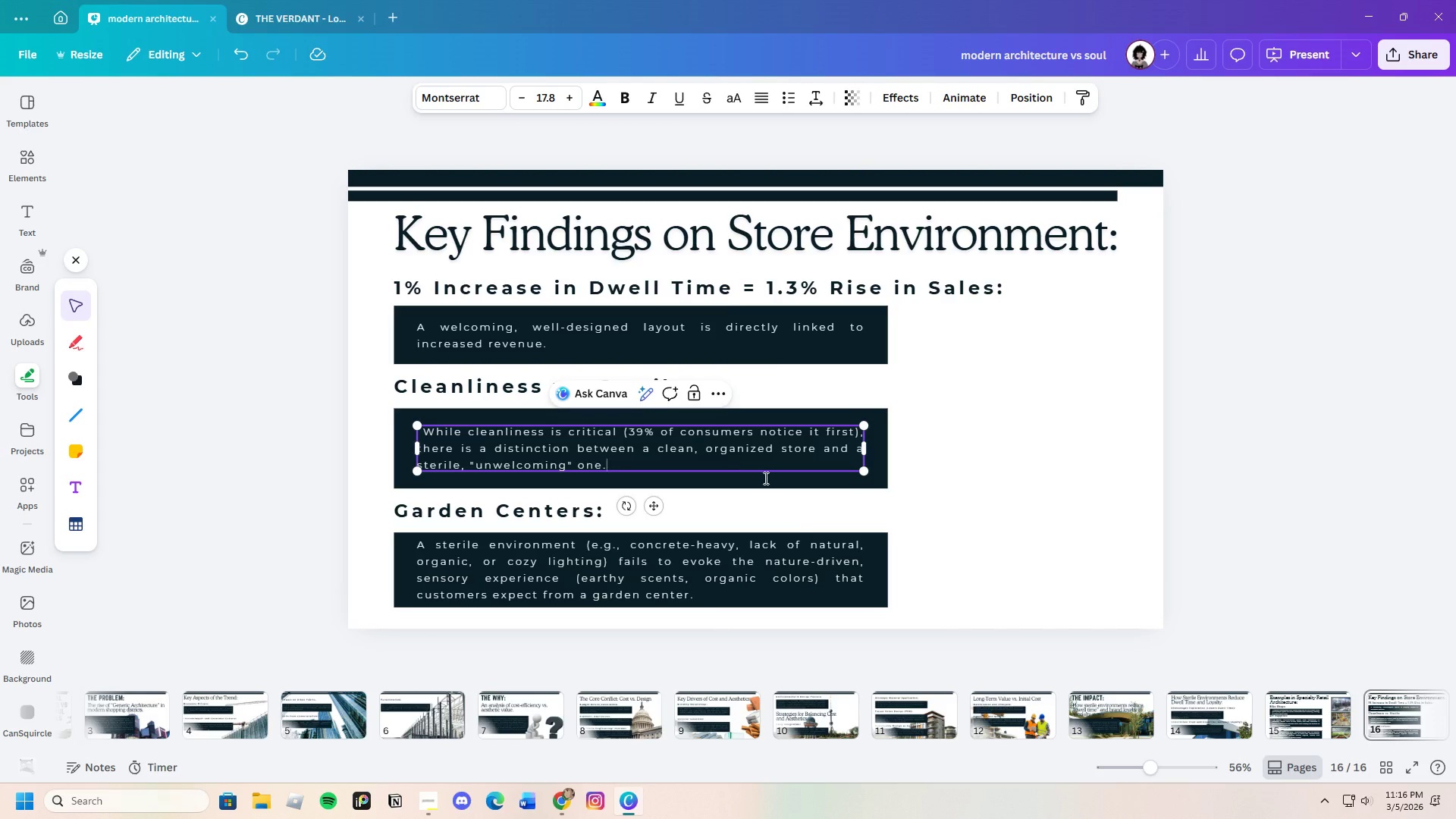 
left_click([1031, 475])
 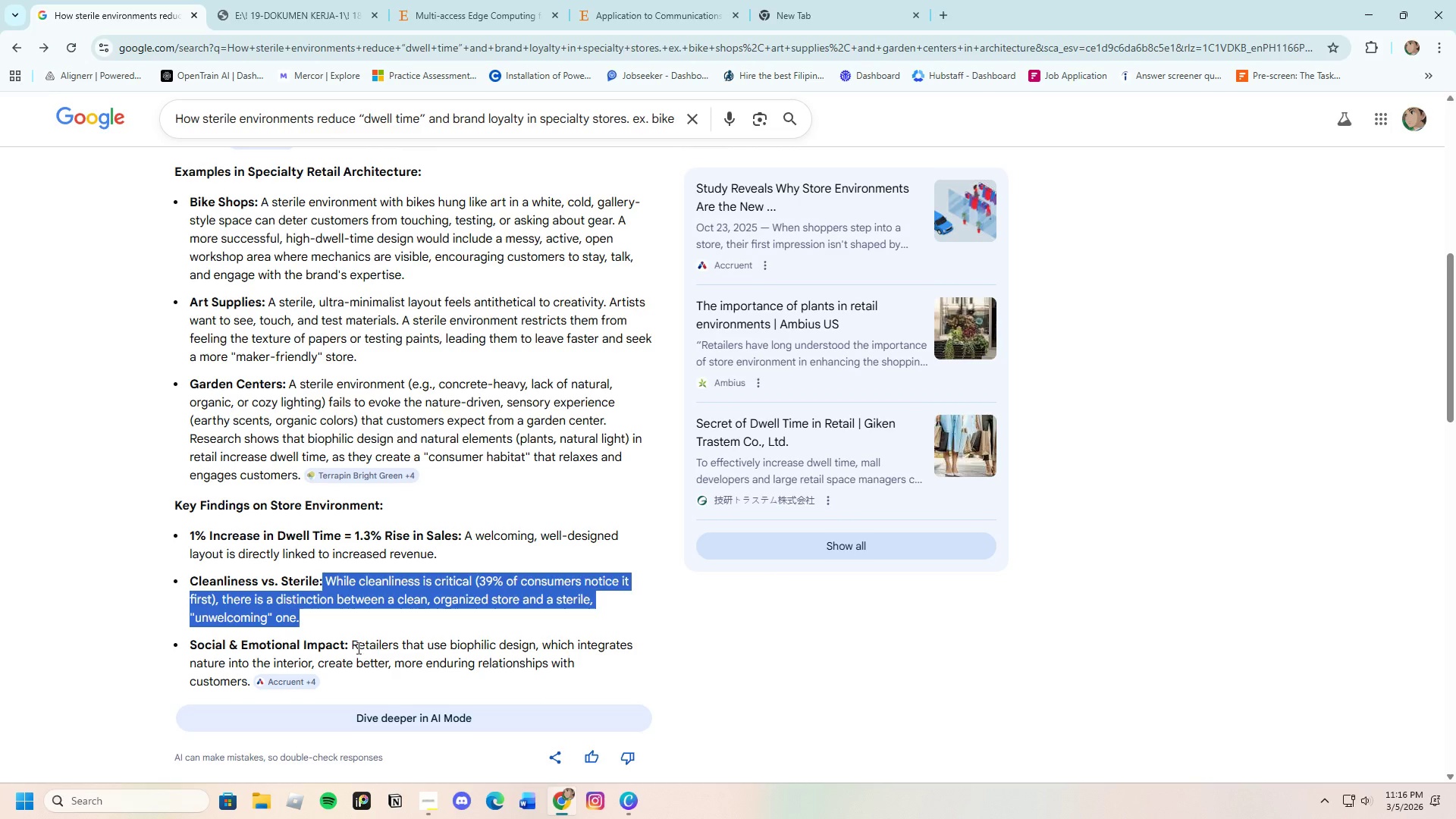 
left_click_drag(start_coordinate=[348, 642], to_coordinate=[187, 642])
 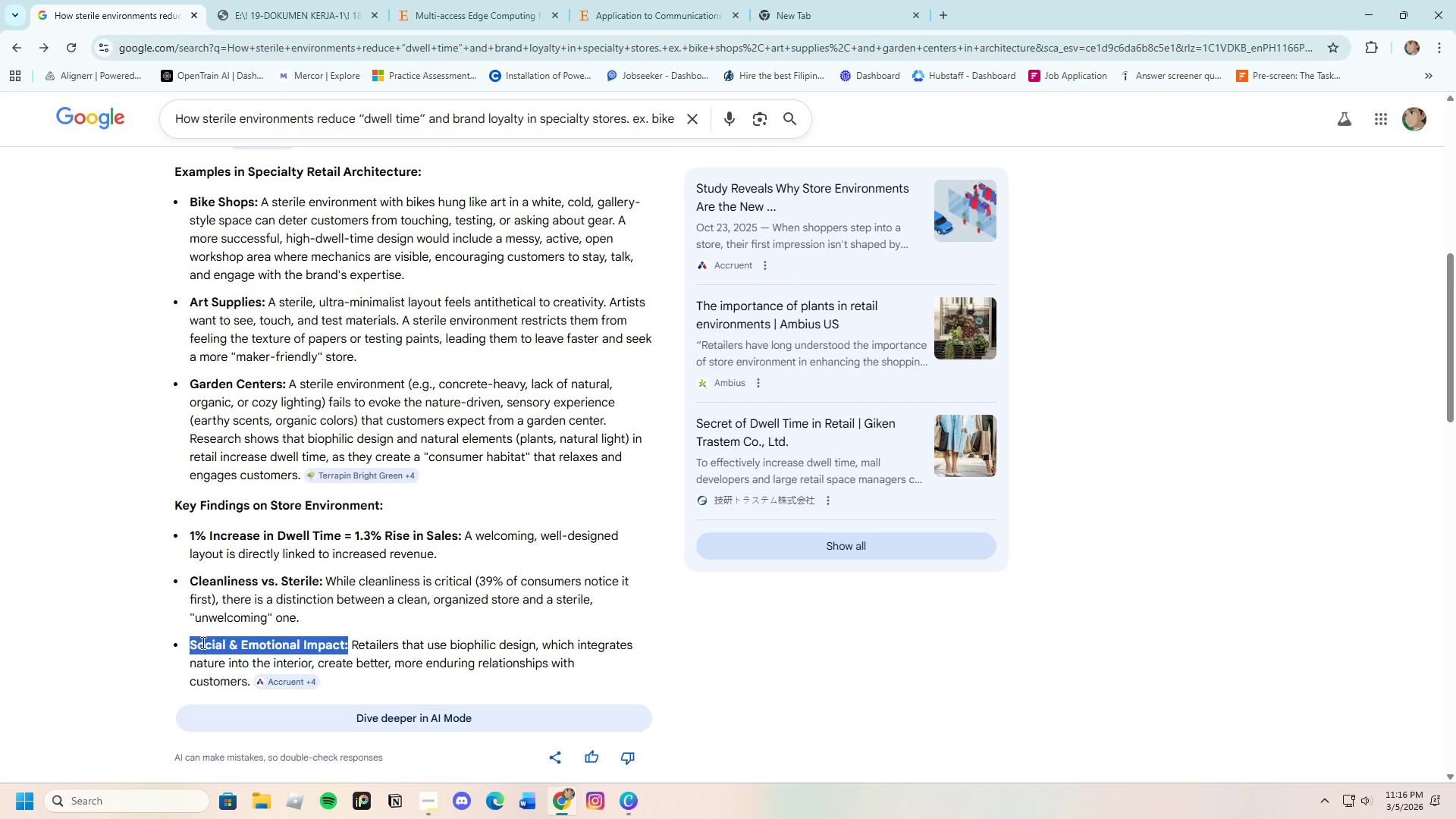 
right_click([202, 642])
 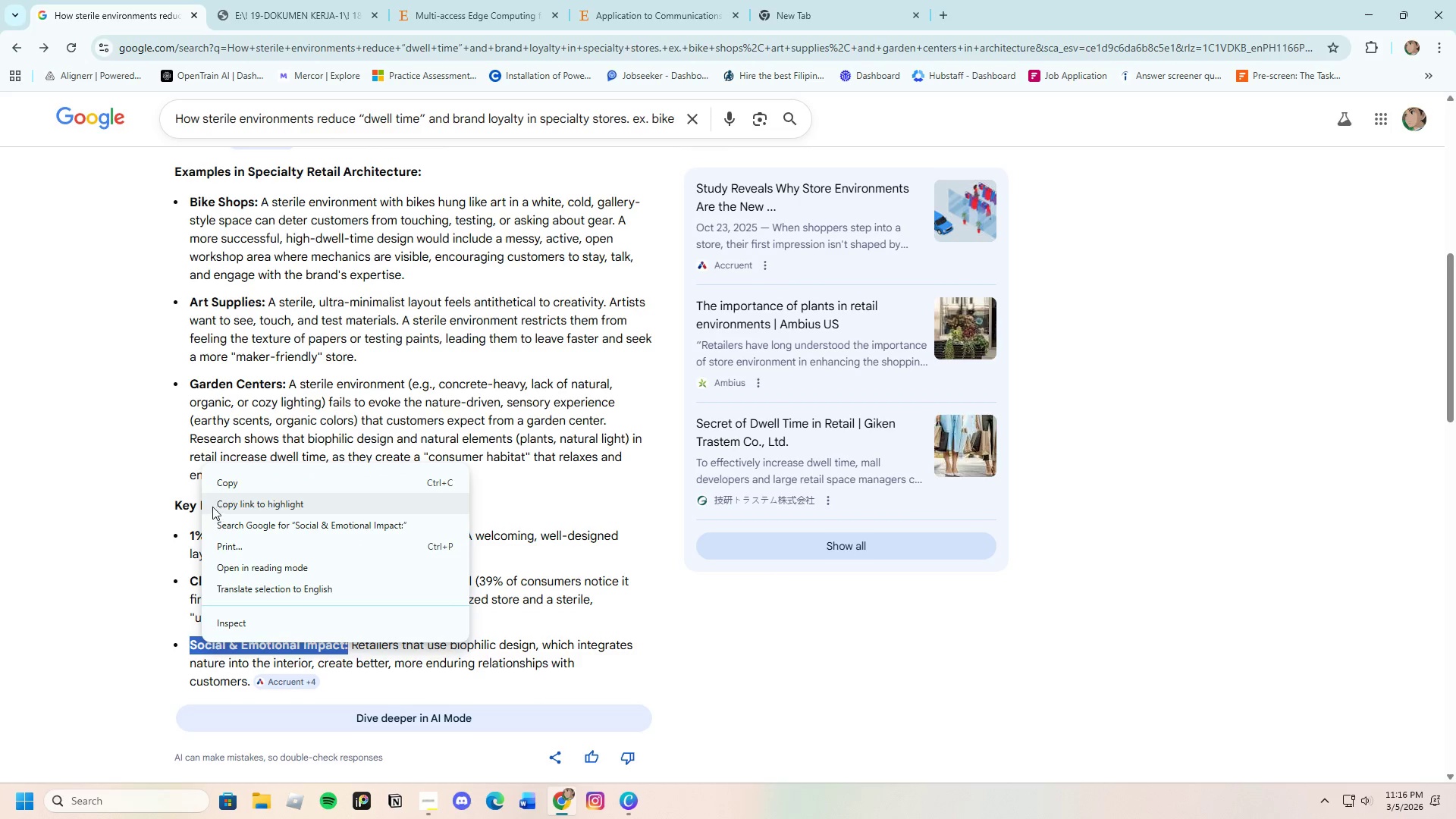 
left_click([219, 479])
 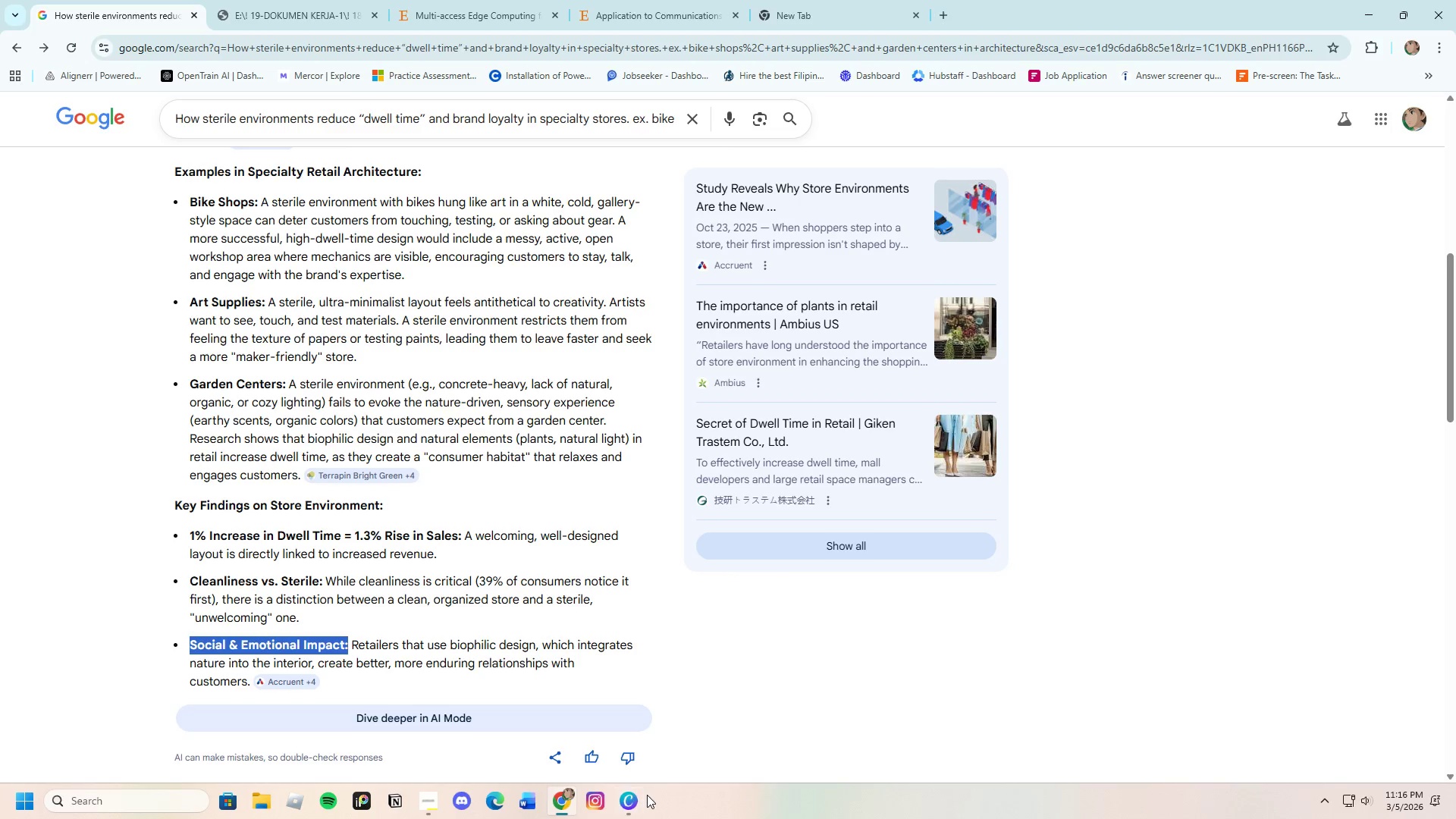 
left_click([627, 806])
 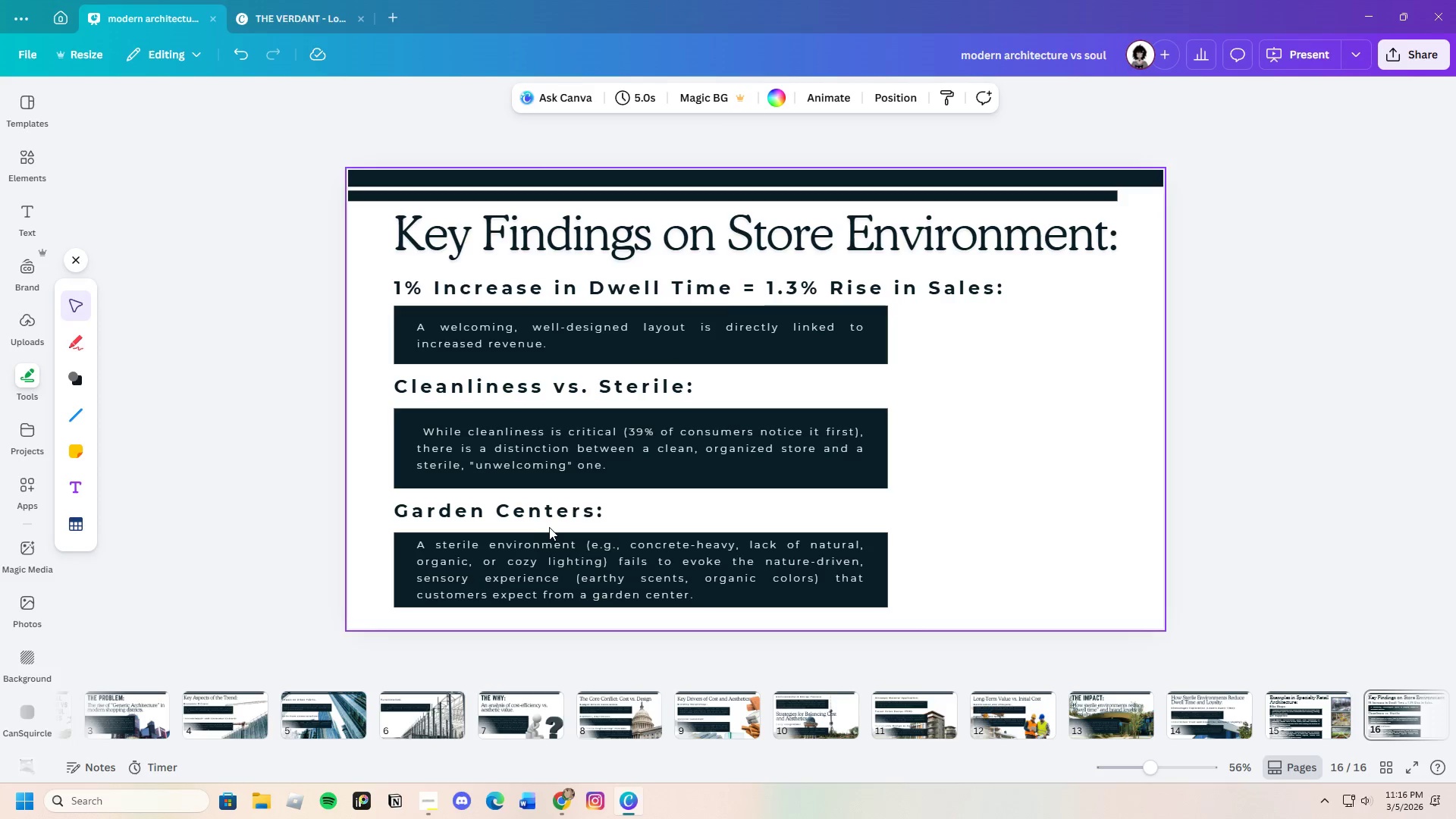 
double_click([553, 517])
 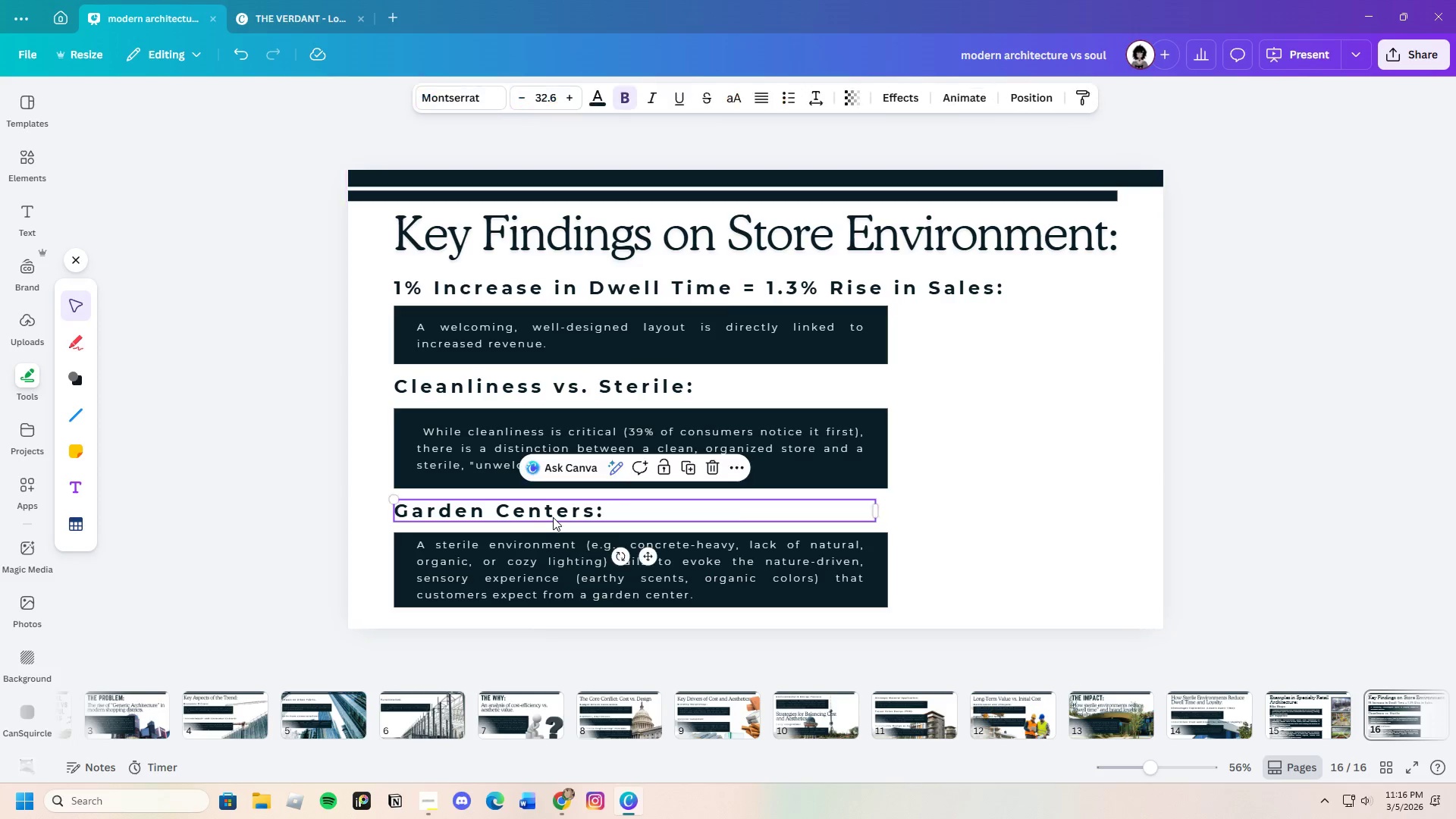 
triple_click([553, 517])
 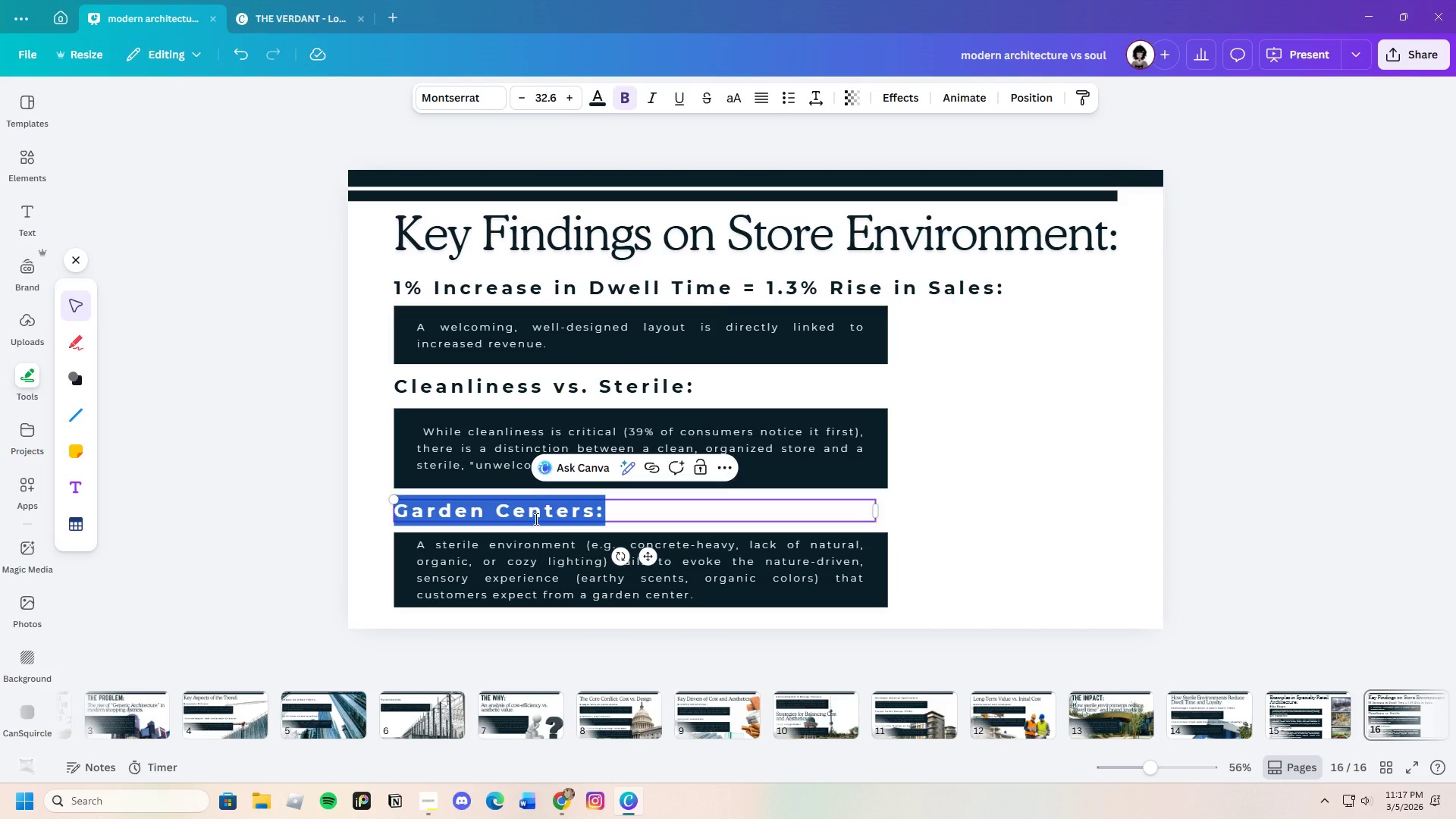 
key(Backspace)
 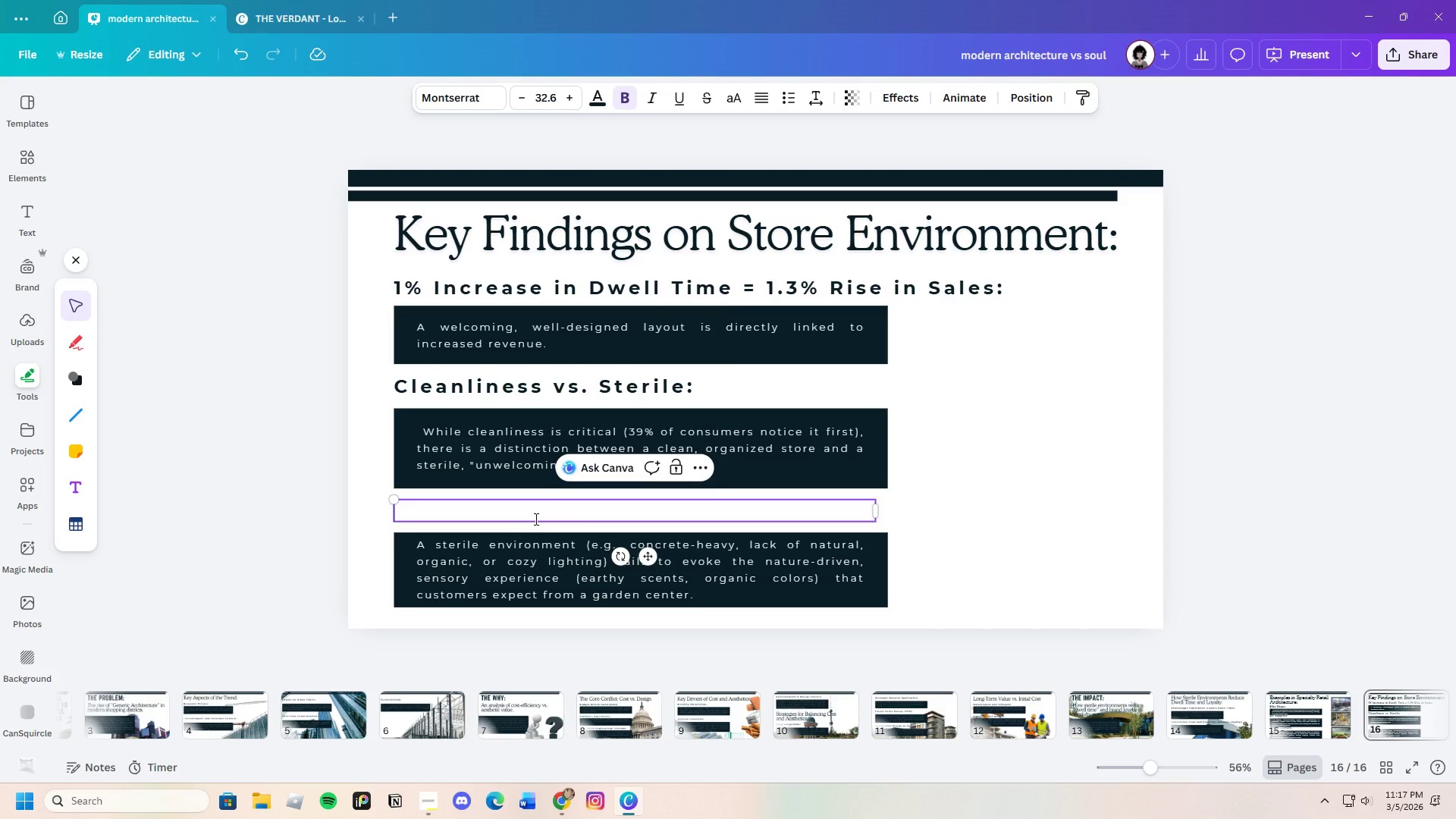 
key(Control+V)
 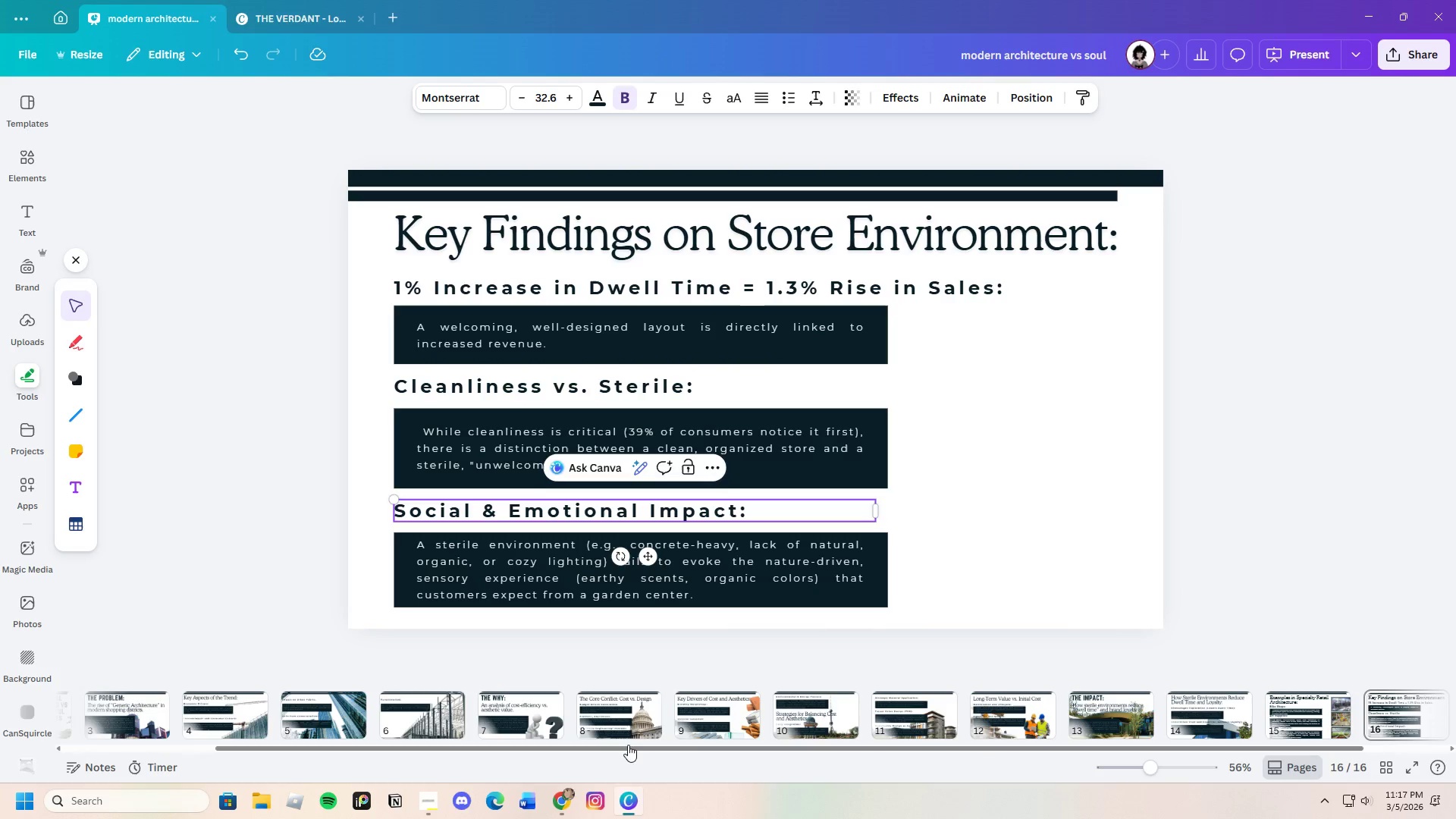 
left_click([556, 804])
 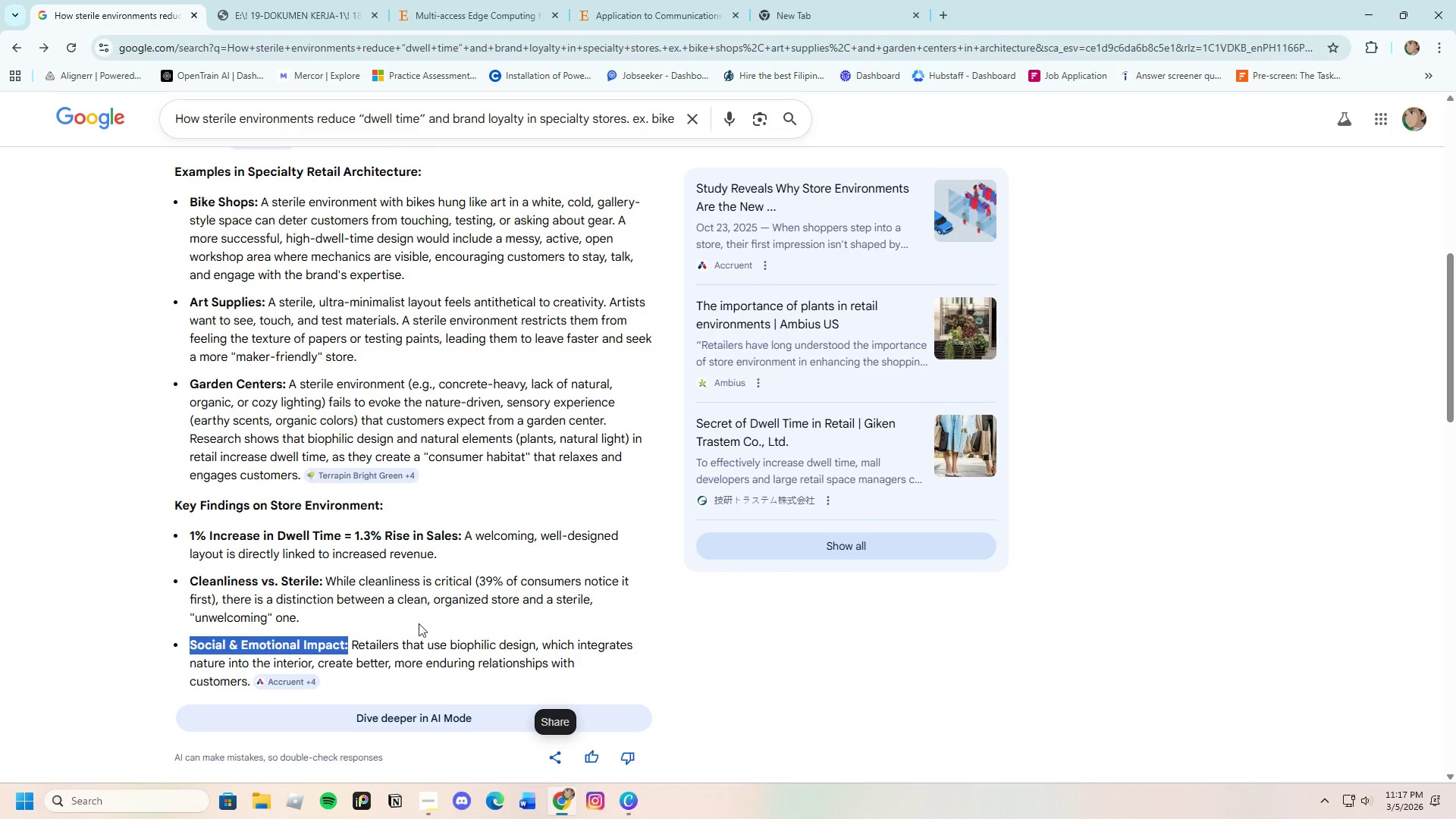 
left_click([391, 632])
 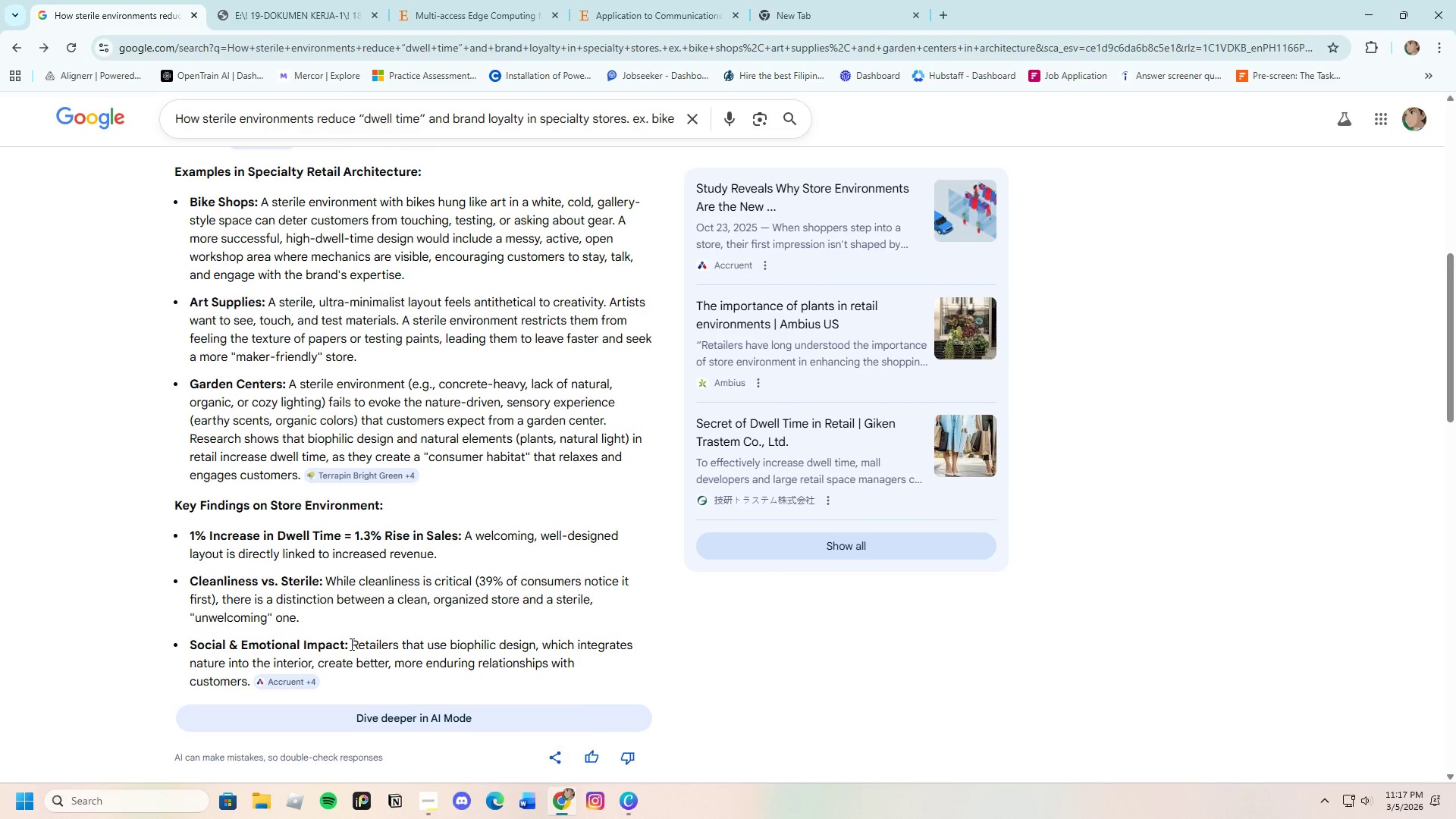 
left_click_drag(start_coordinate=[350, 644], to_coordinate=[251, 680])
 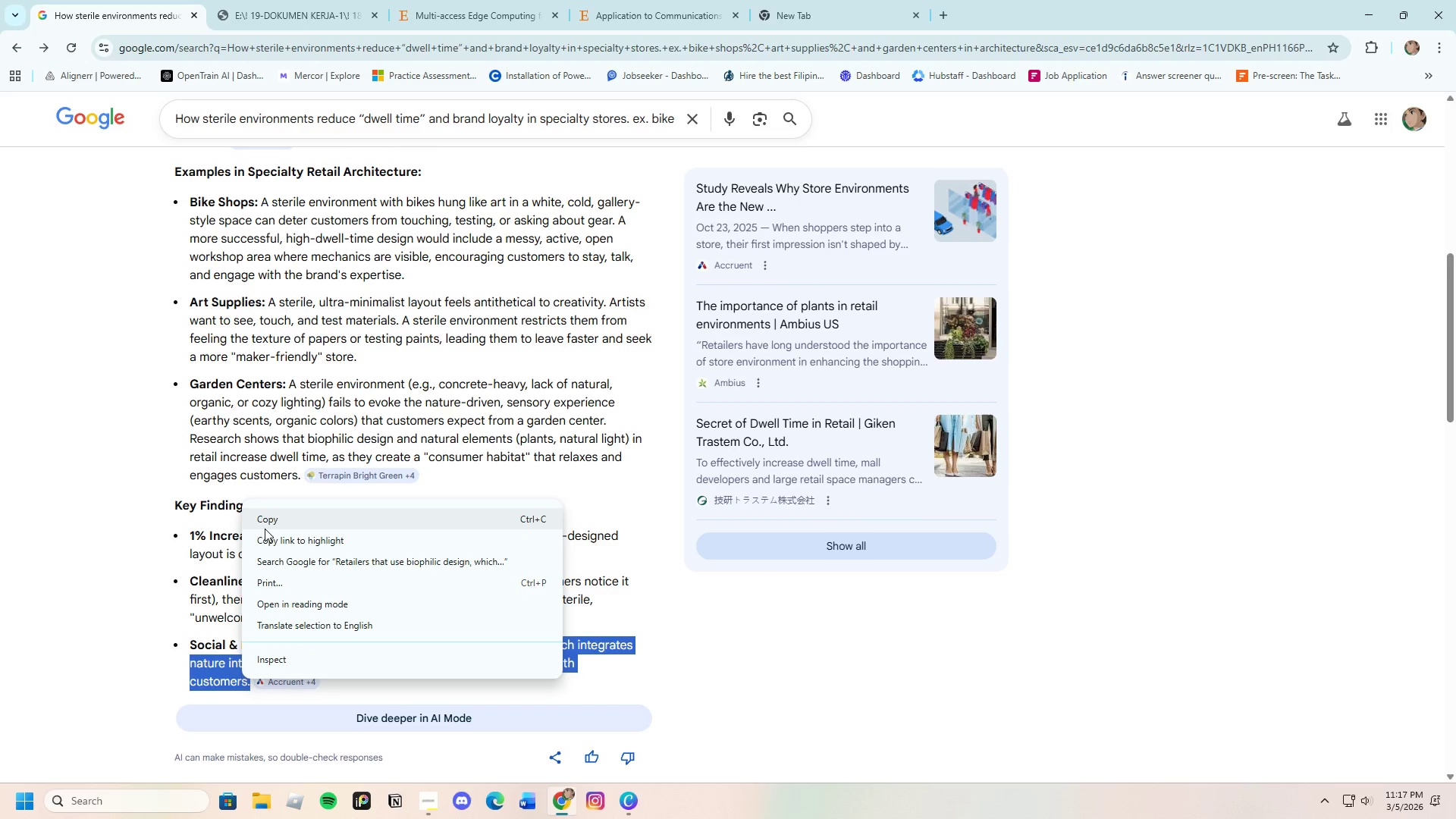 
left_click([271, 523])
 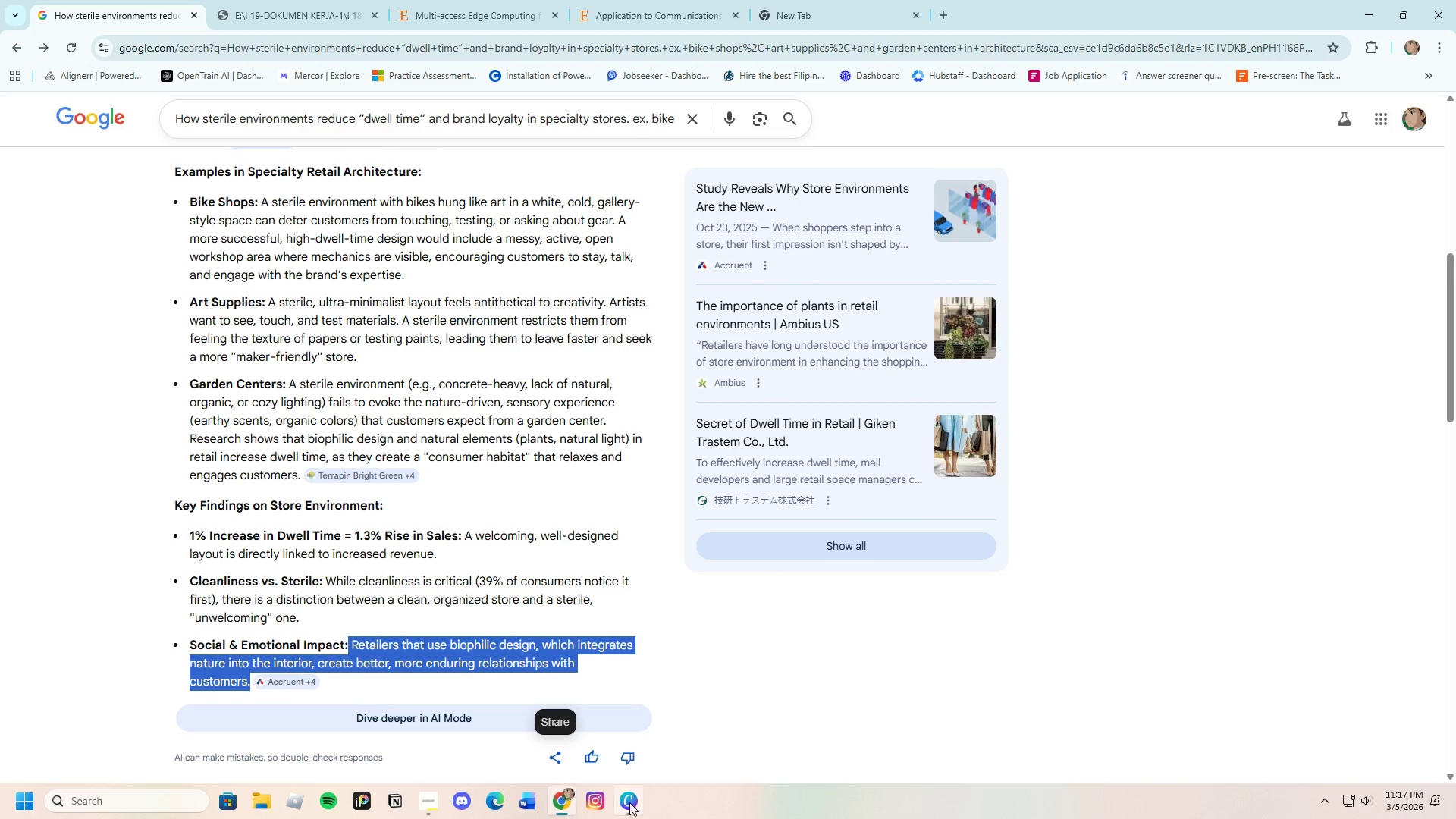 
left_click([628, 801])
 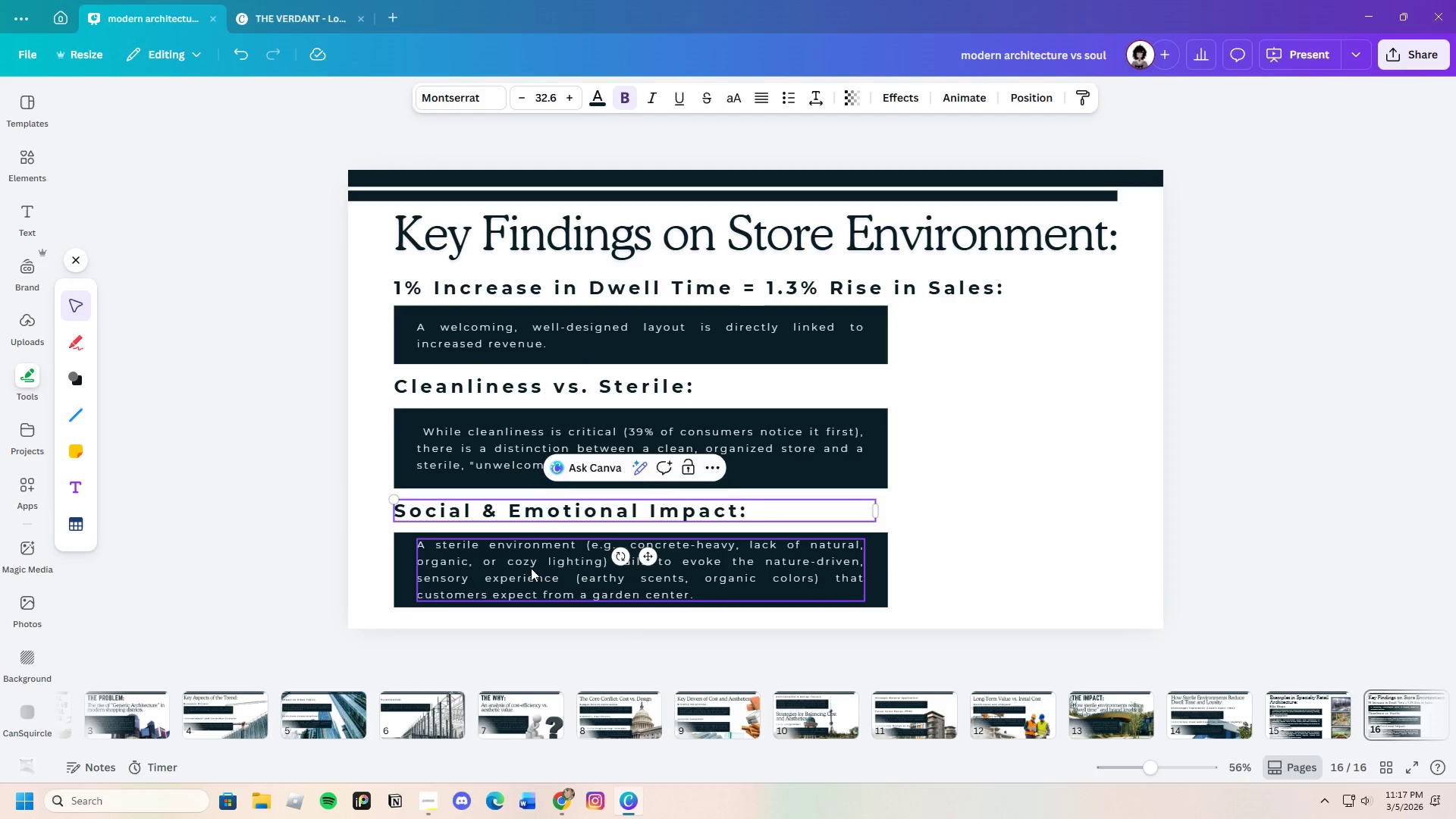 
double_click([530, 568])
 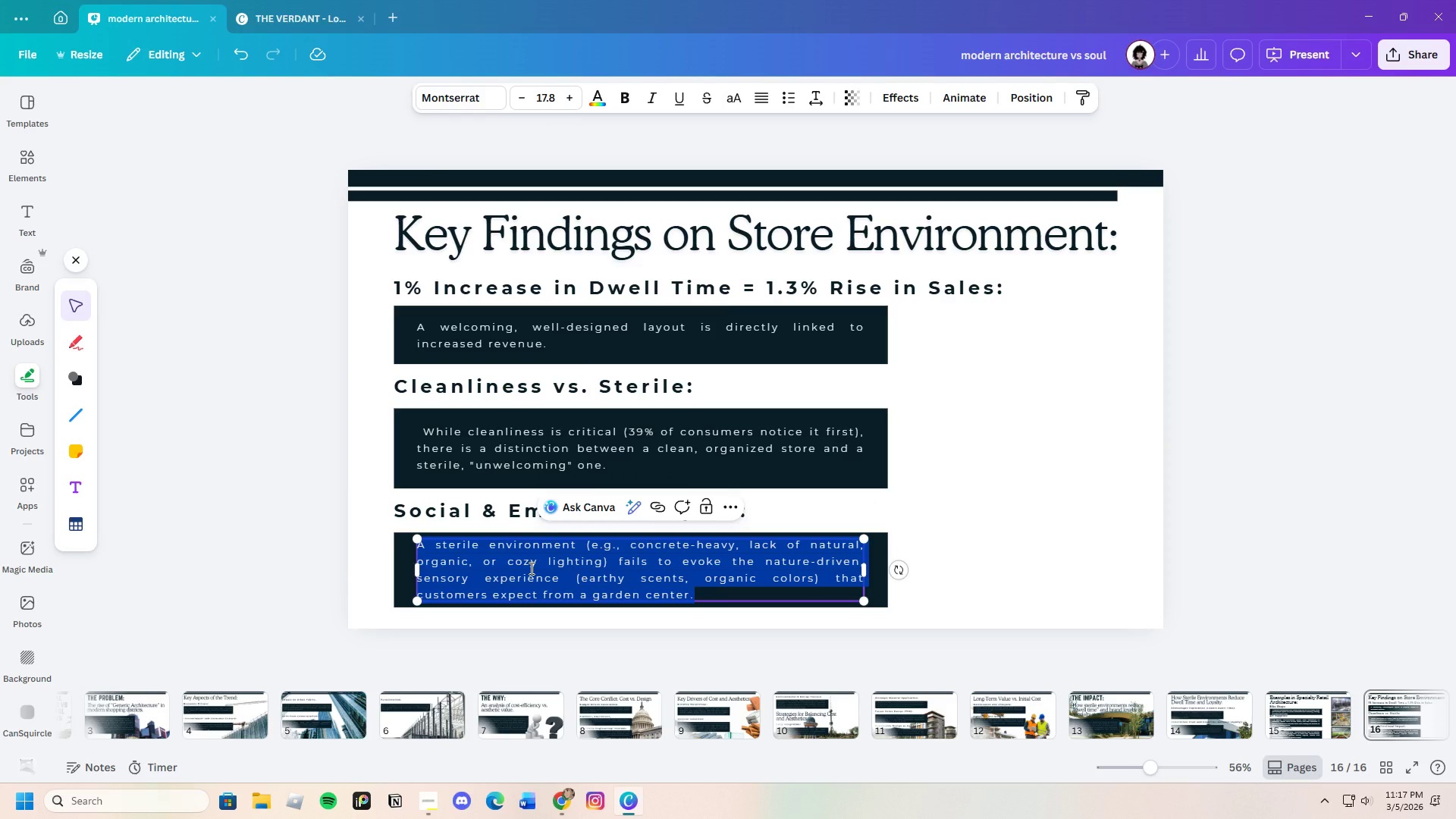 
key(Backspace)
 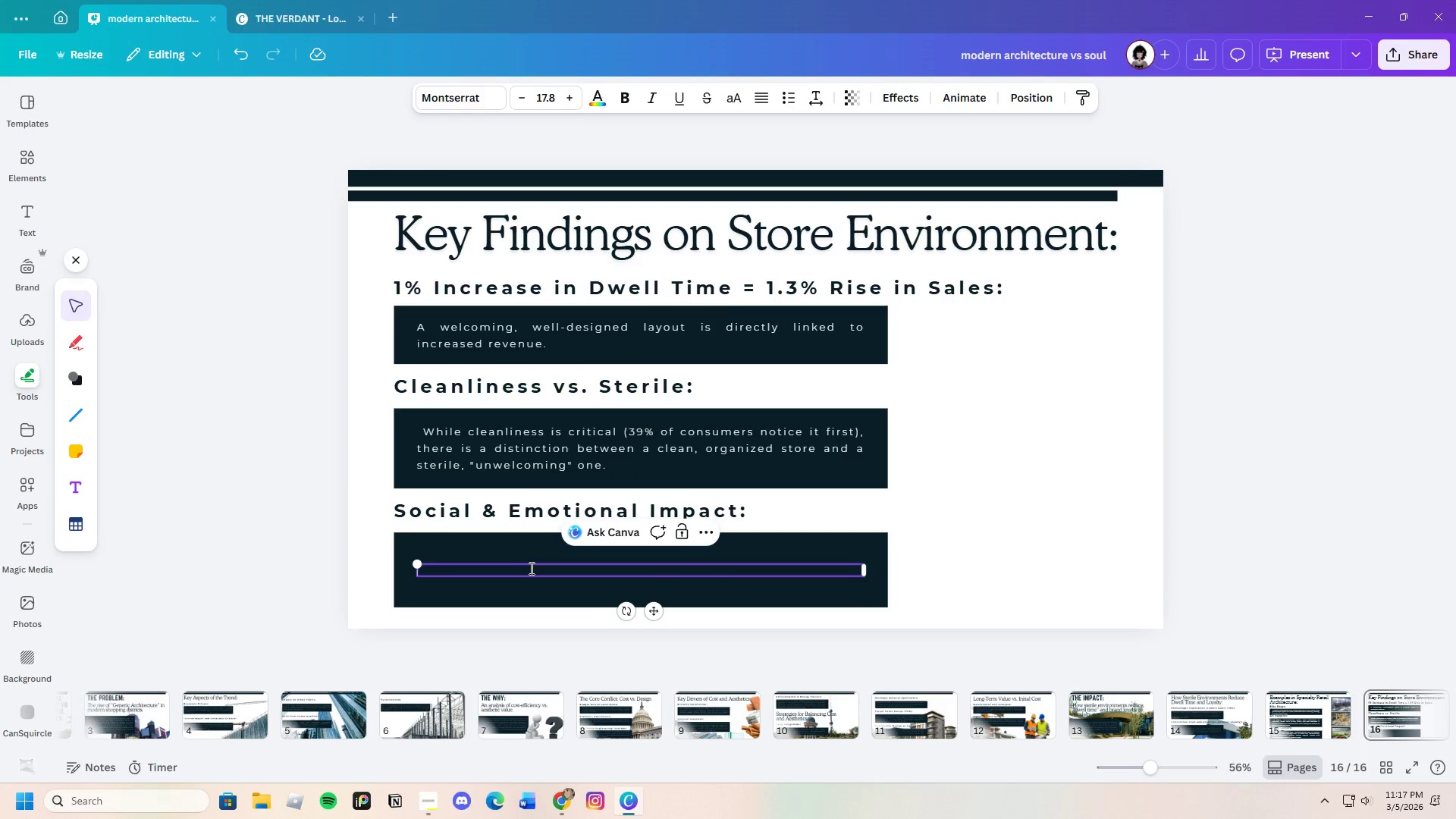 
key(Control+V)
 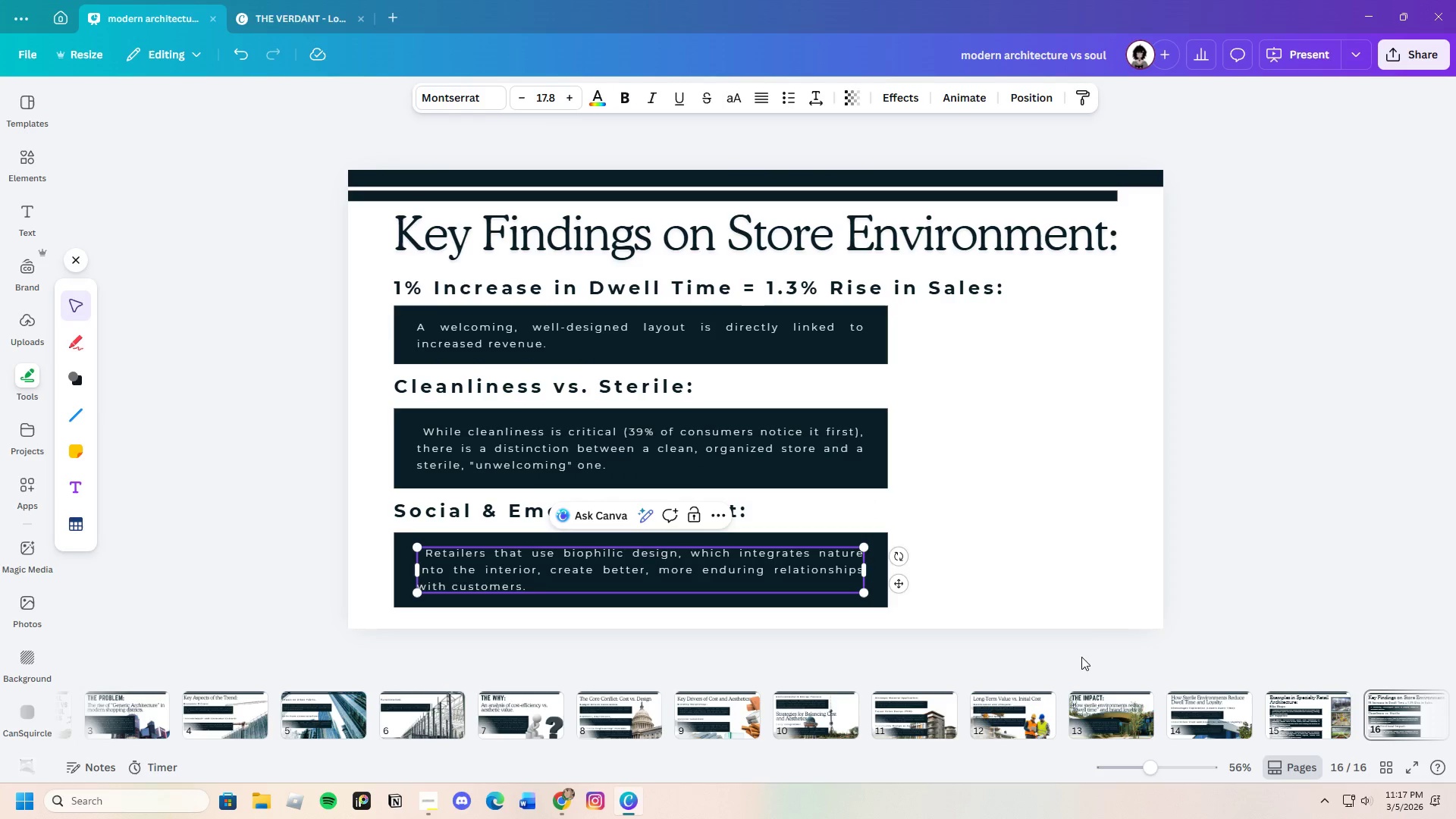 
left_click([1014, 542])
 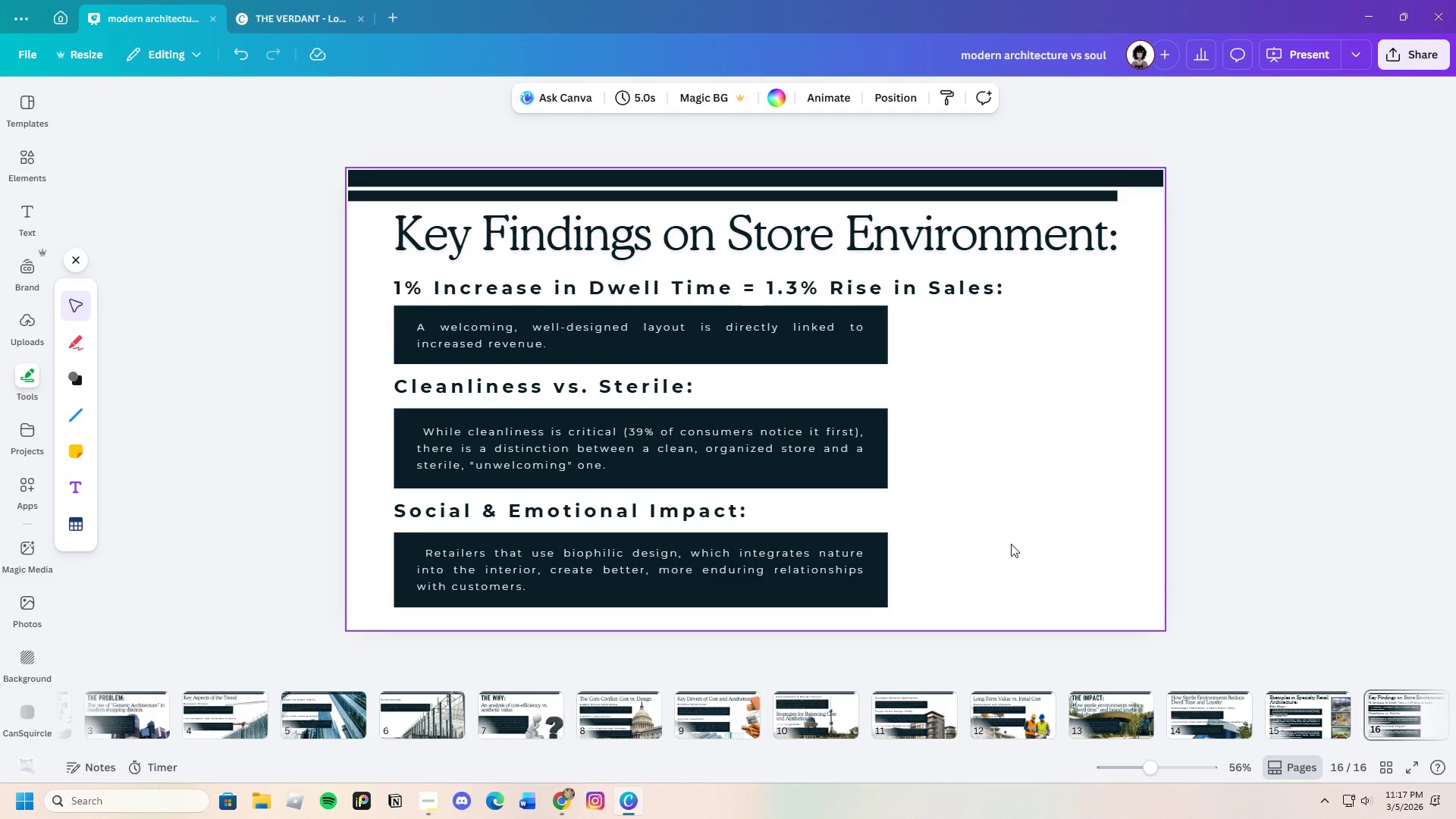 
wait(10.28)
 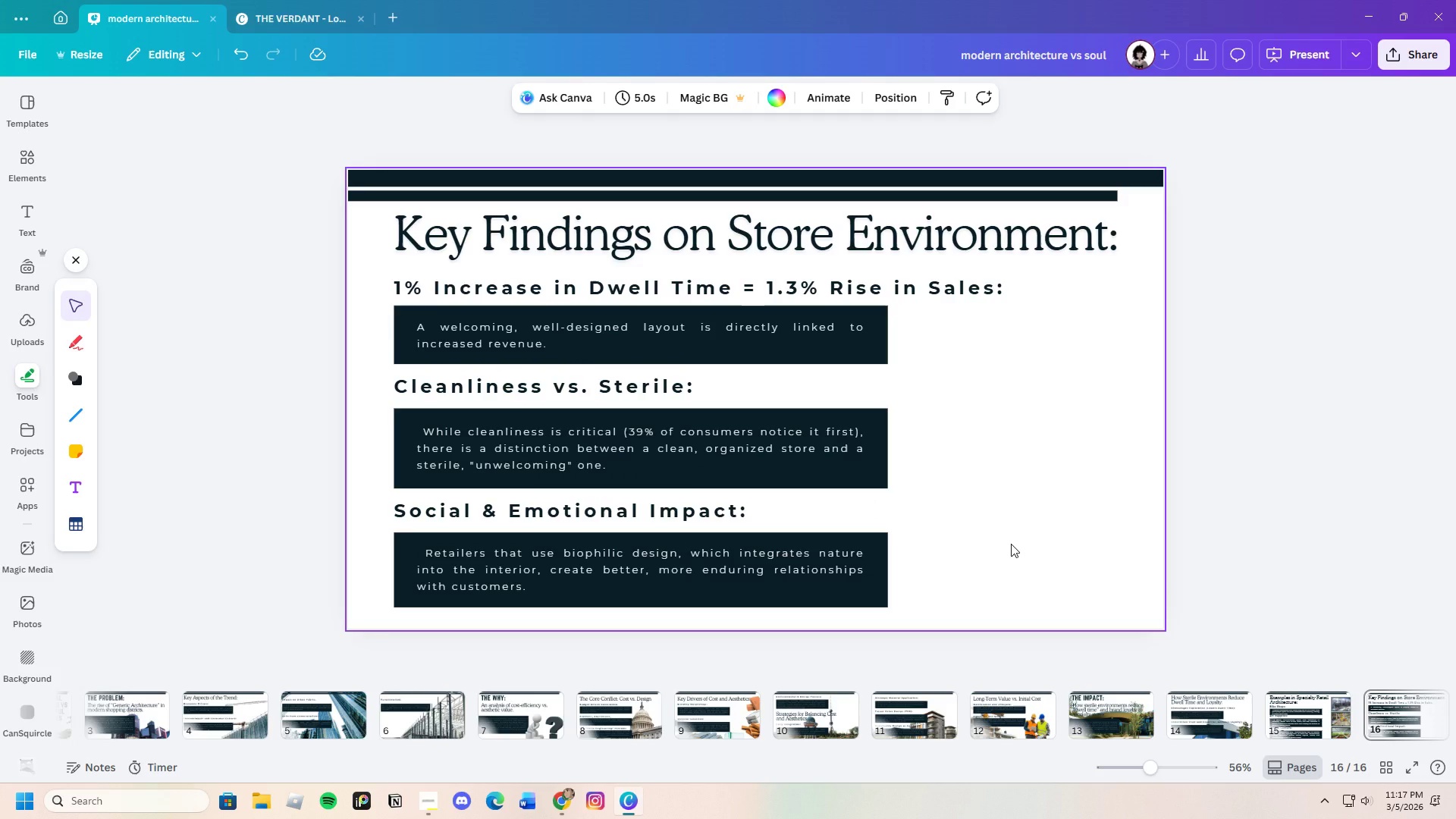 
double_click([421, 431])
 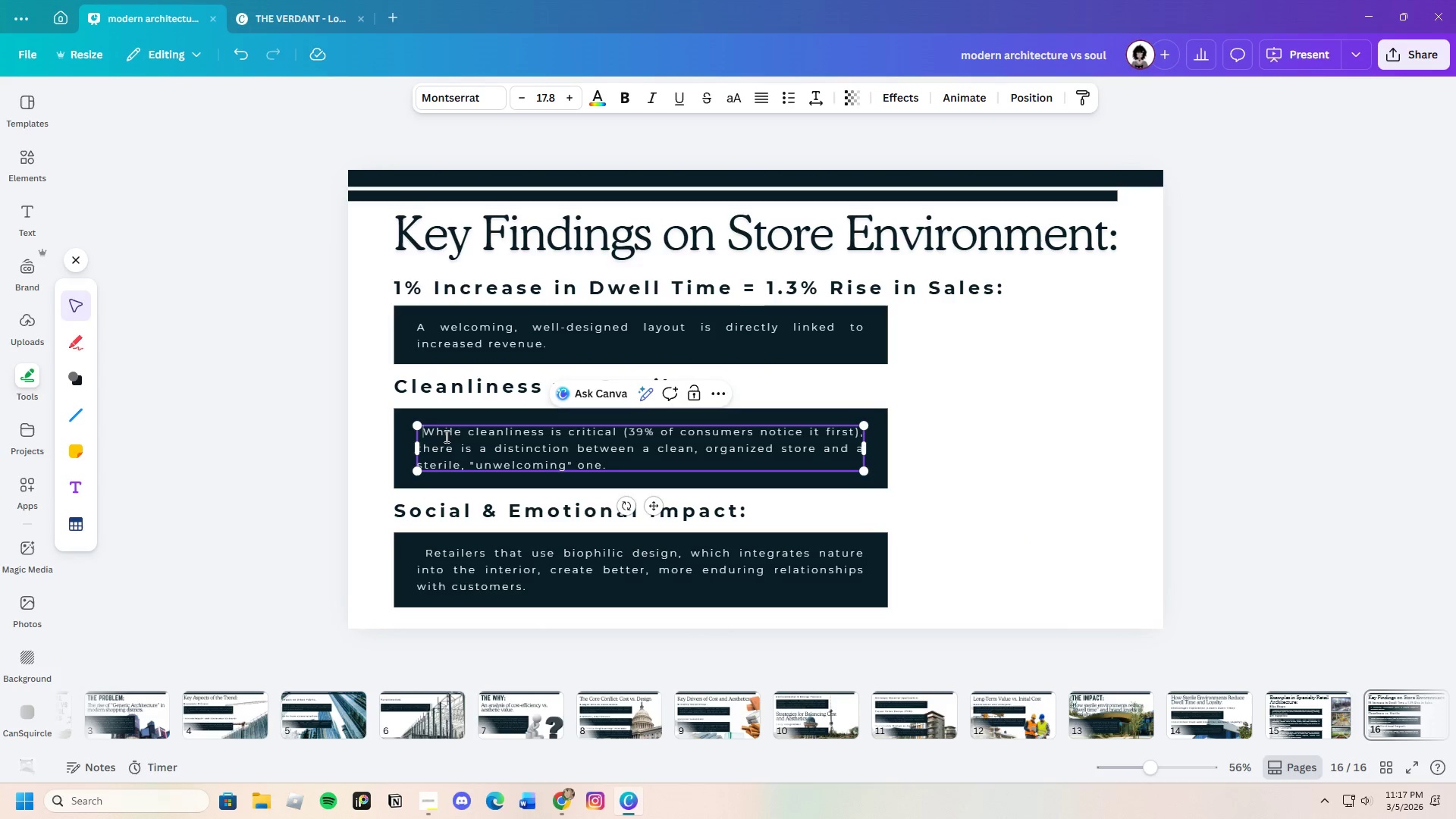 
key(Backspace)
 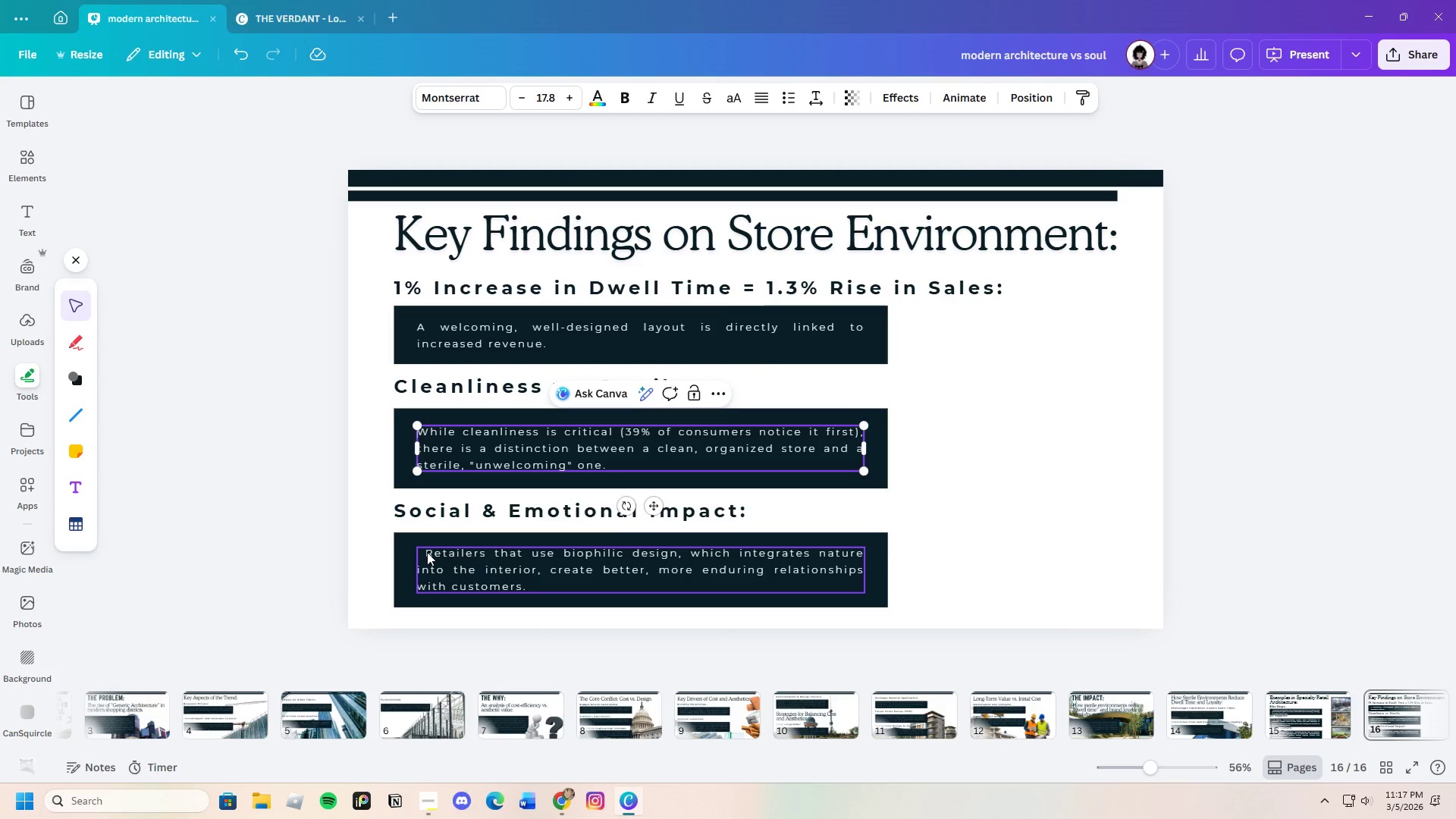 
double_click([427, 552])
 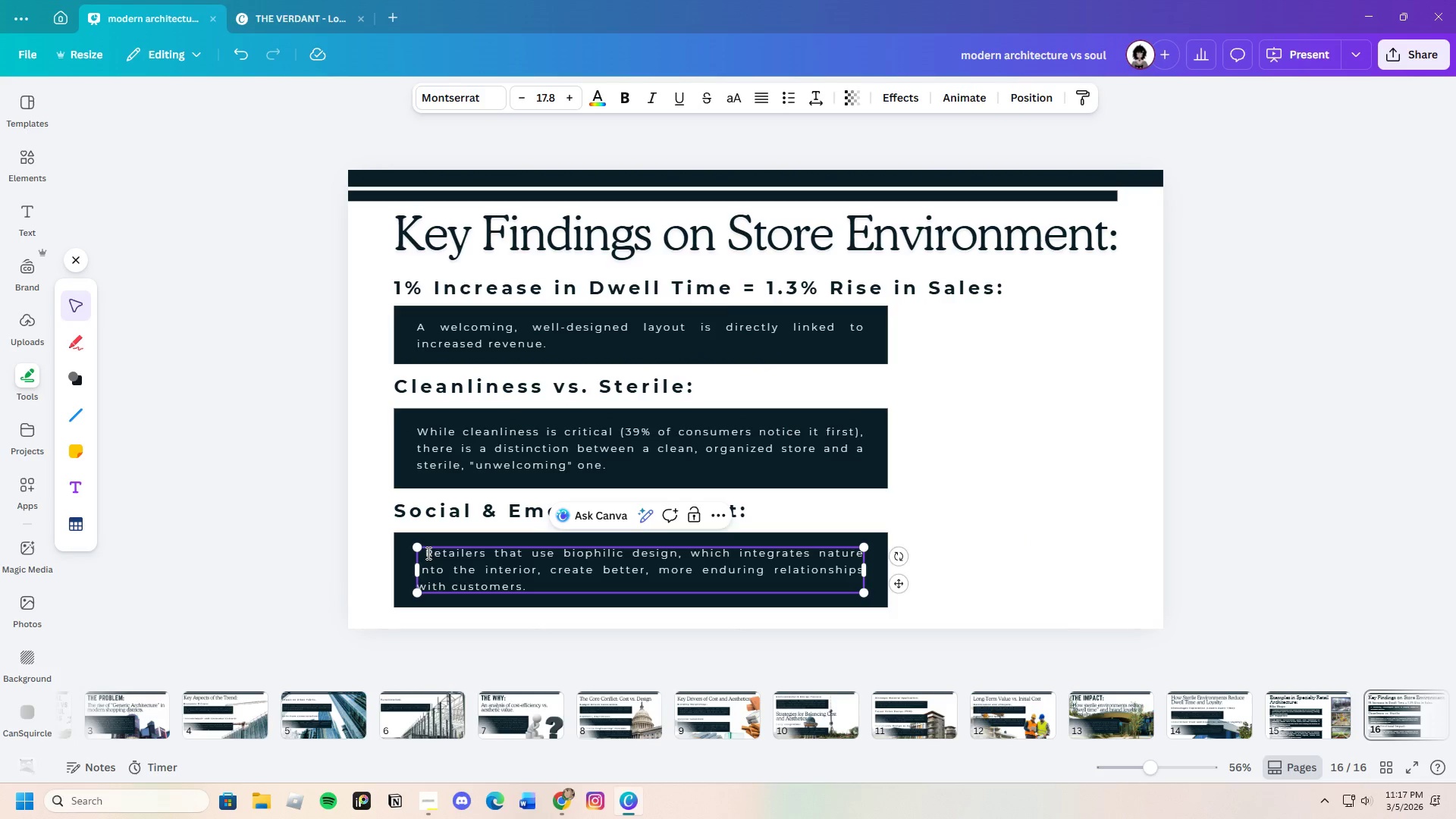 
key(Backspace)
 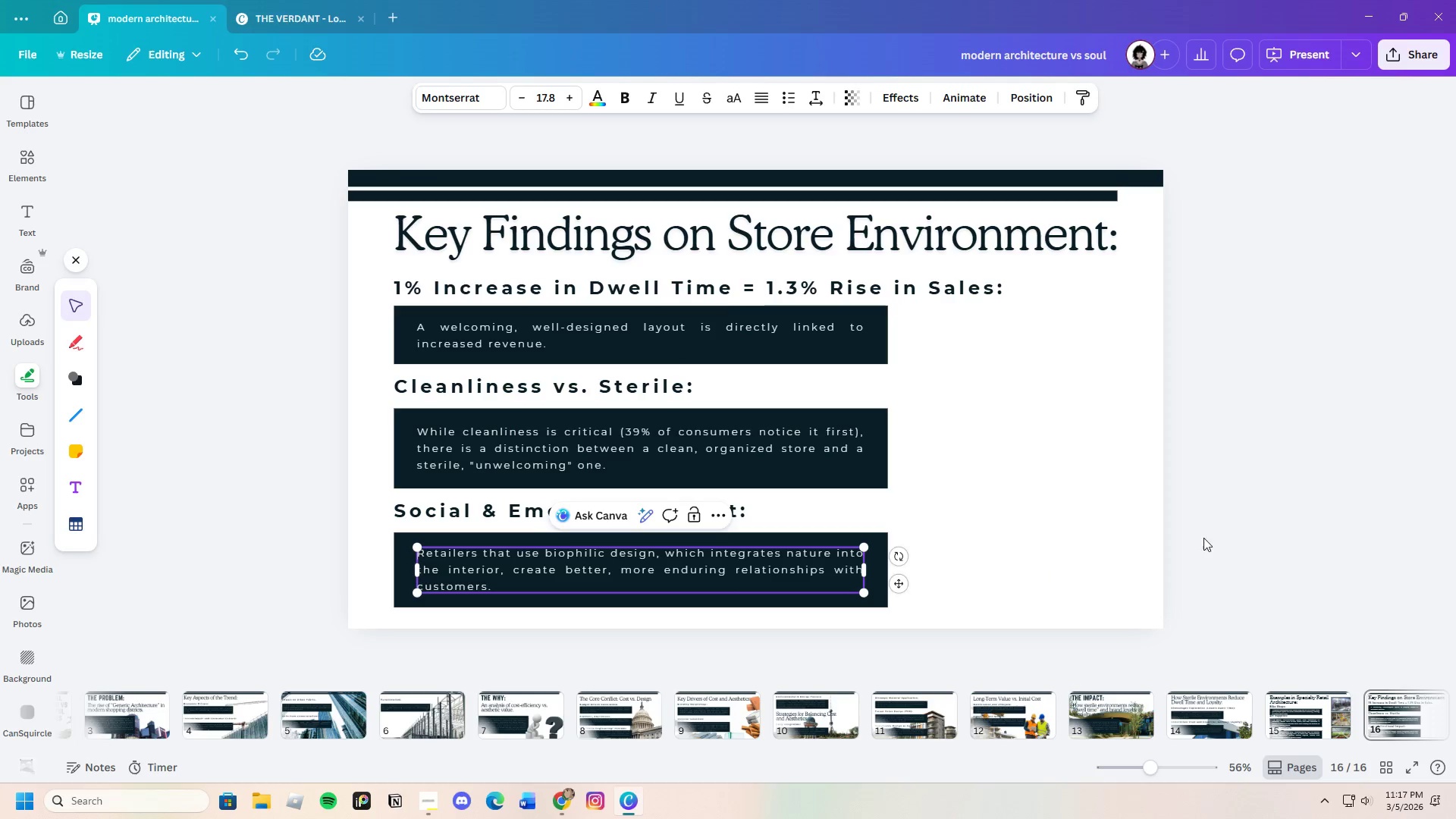 
left_click([1245, 526])
 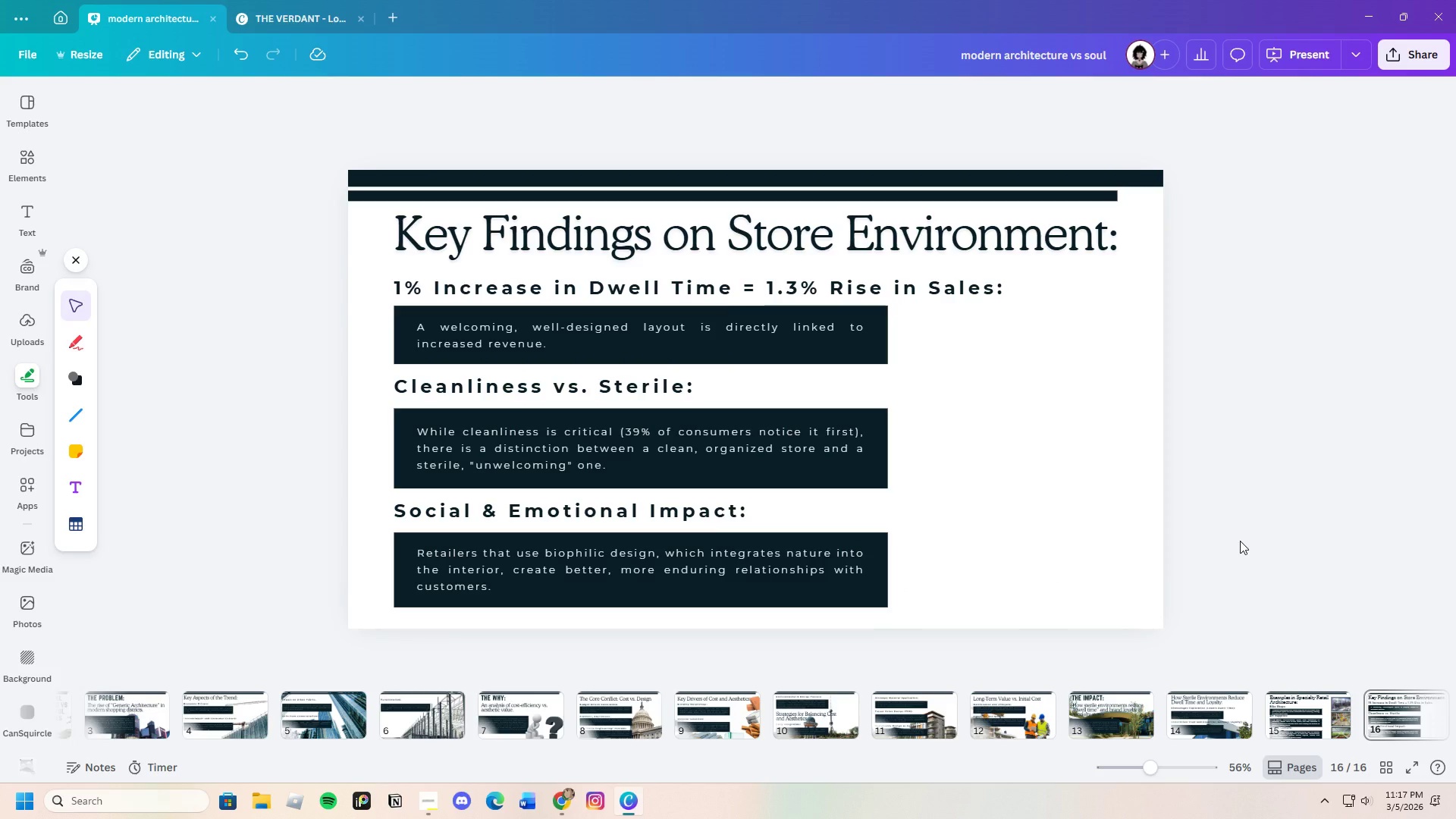 
wait(9.78)
 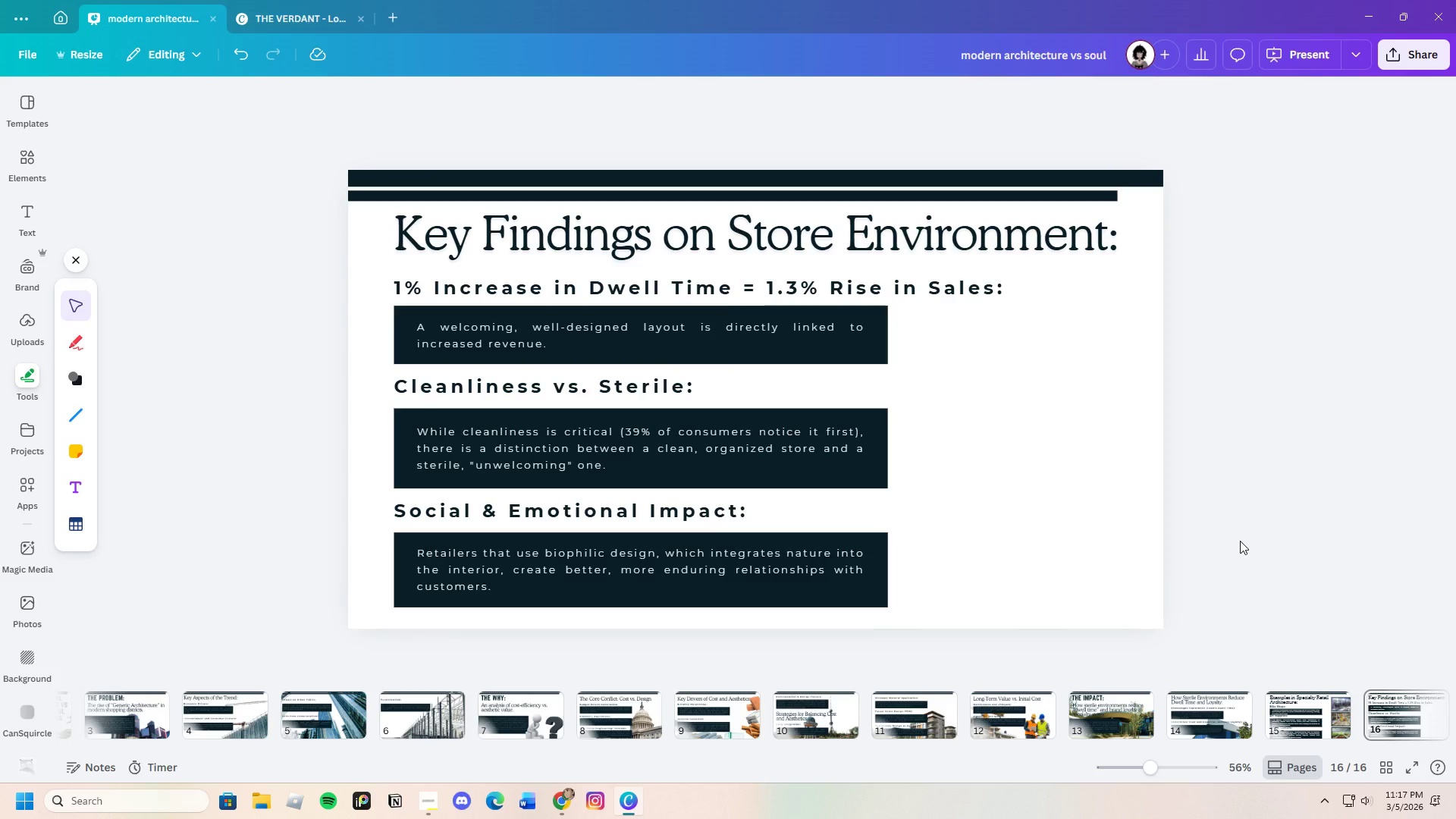 
left_click([16, 160])
 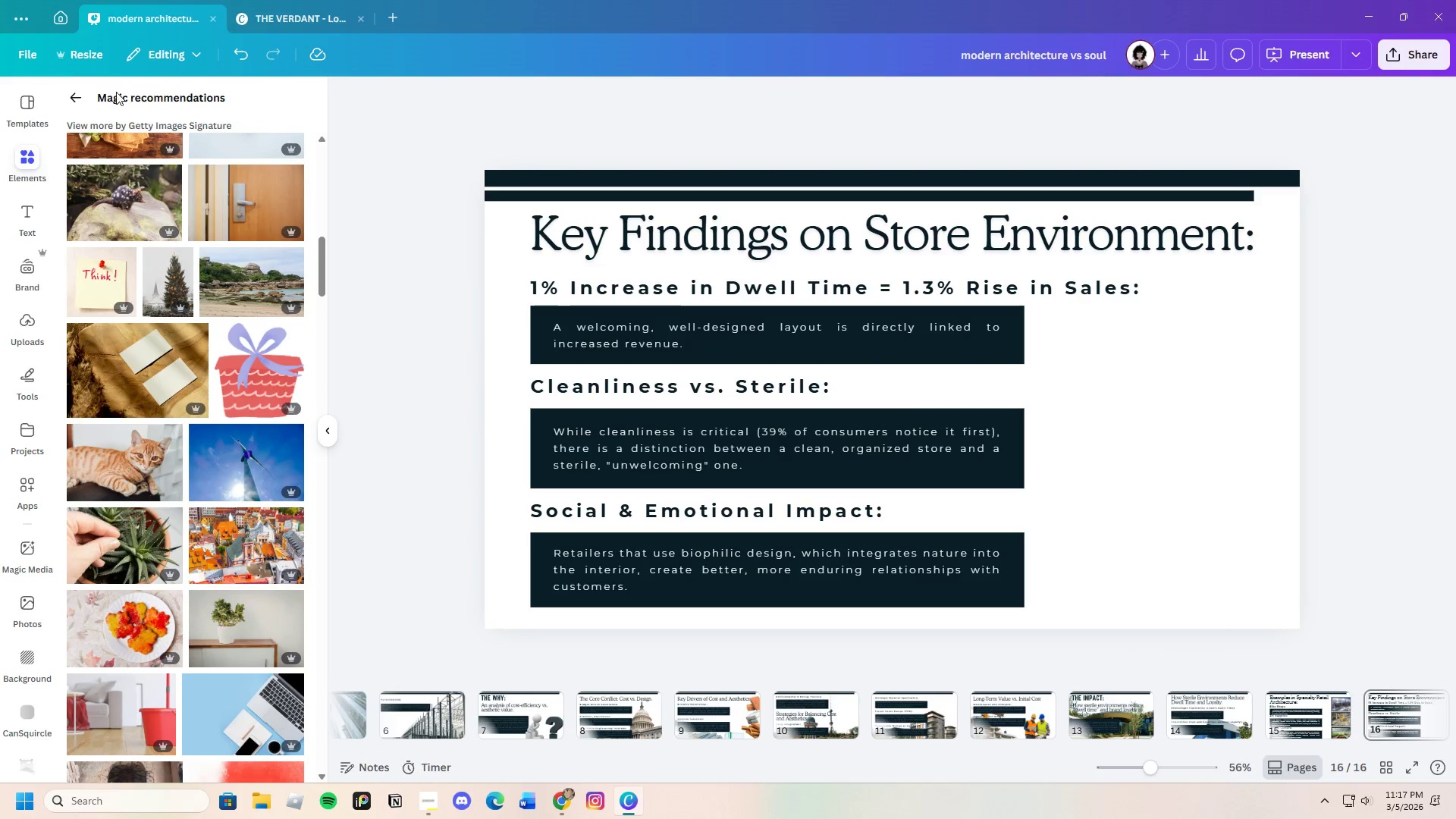 
left_click([69, 93])
 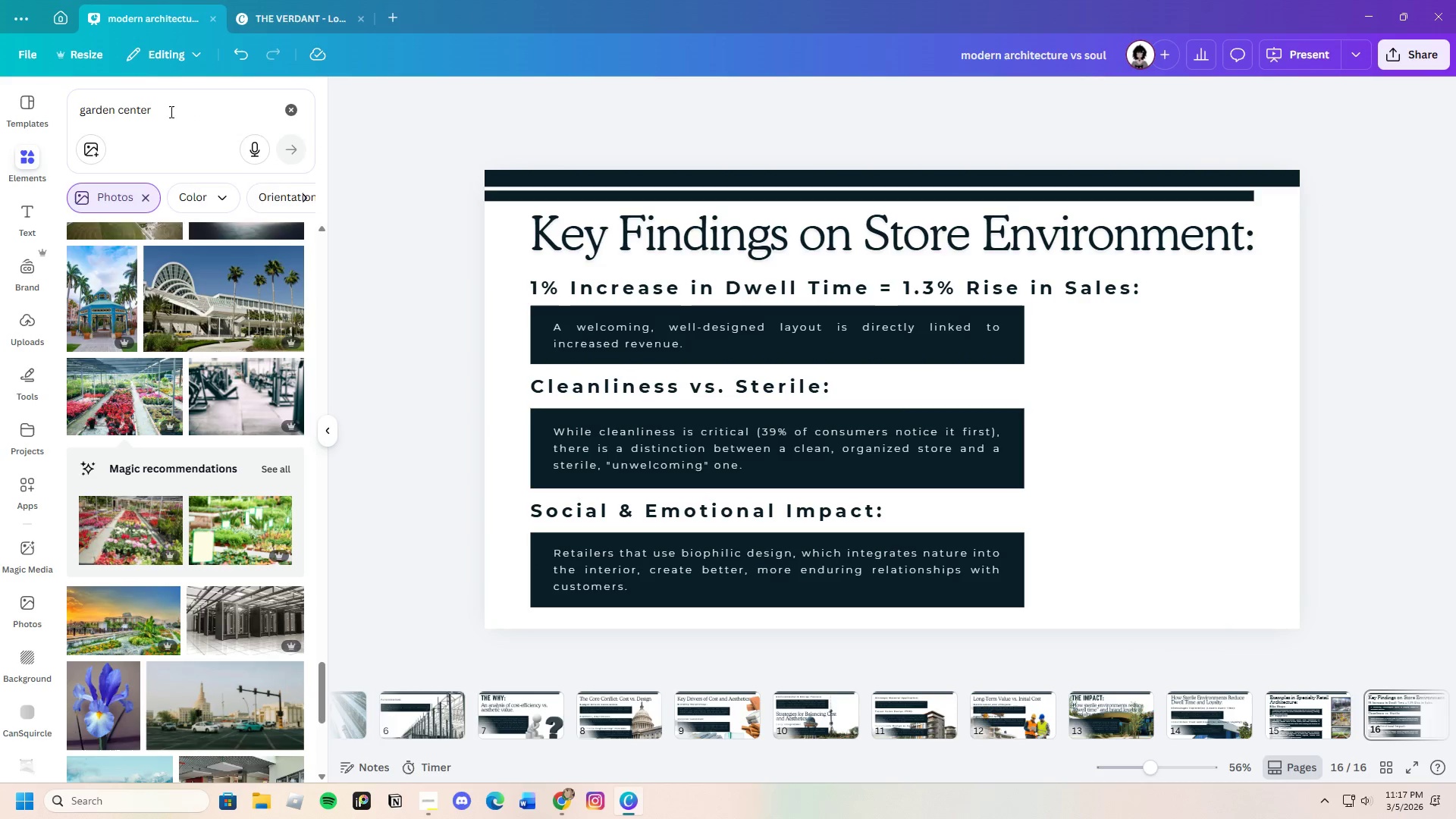 
left_click_drag(start_coordinate=[177, 110], to_coordinate=[71, 122])
 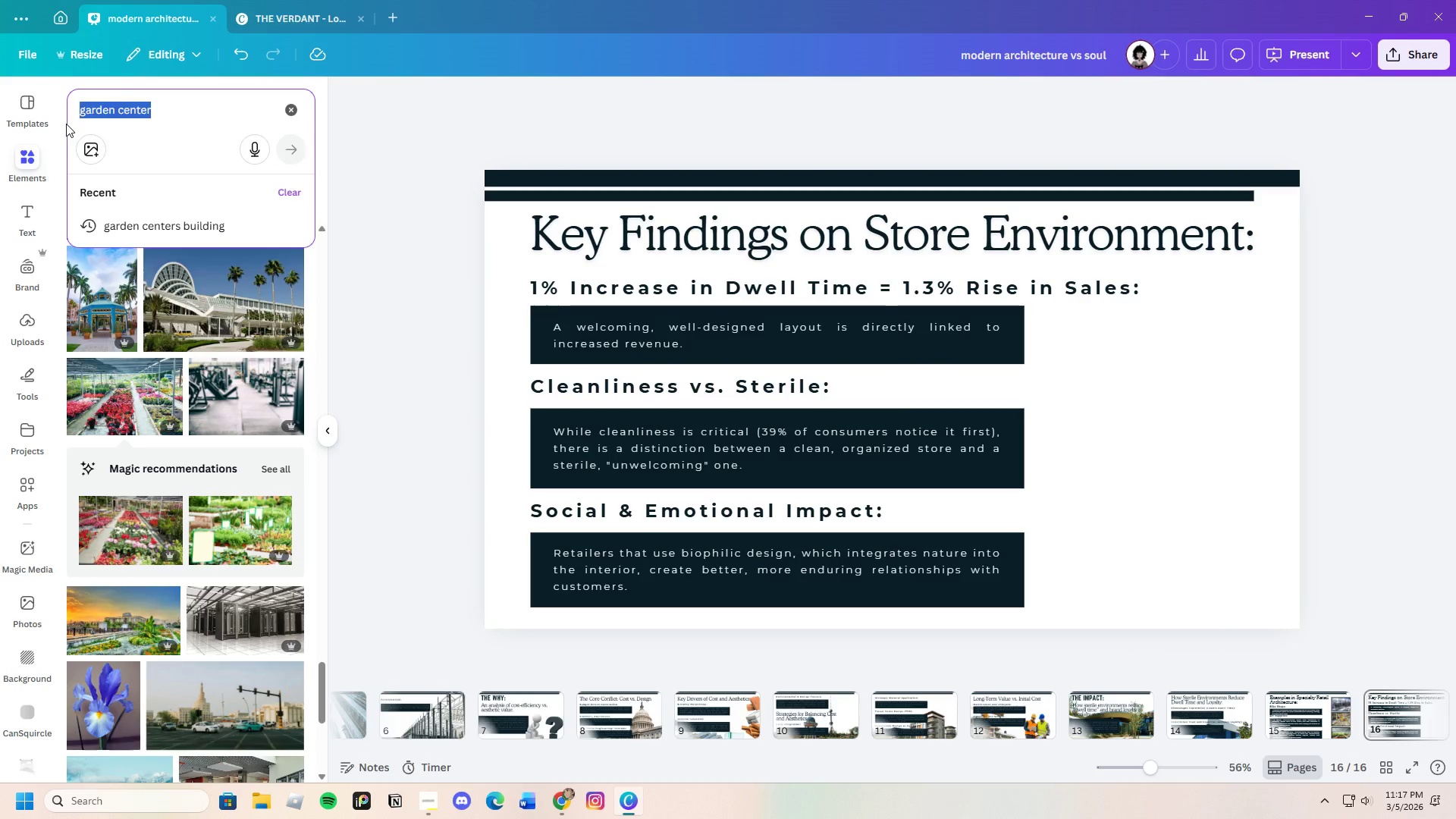 
key(Backspace)
type(kley)
key(Backspace)
key(Backspace)
type(e)
key(Backspace)
key(Backspace)
type(ey findinng)
key(Backspace)
type(gs)
 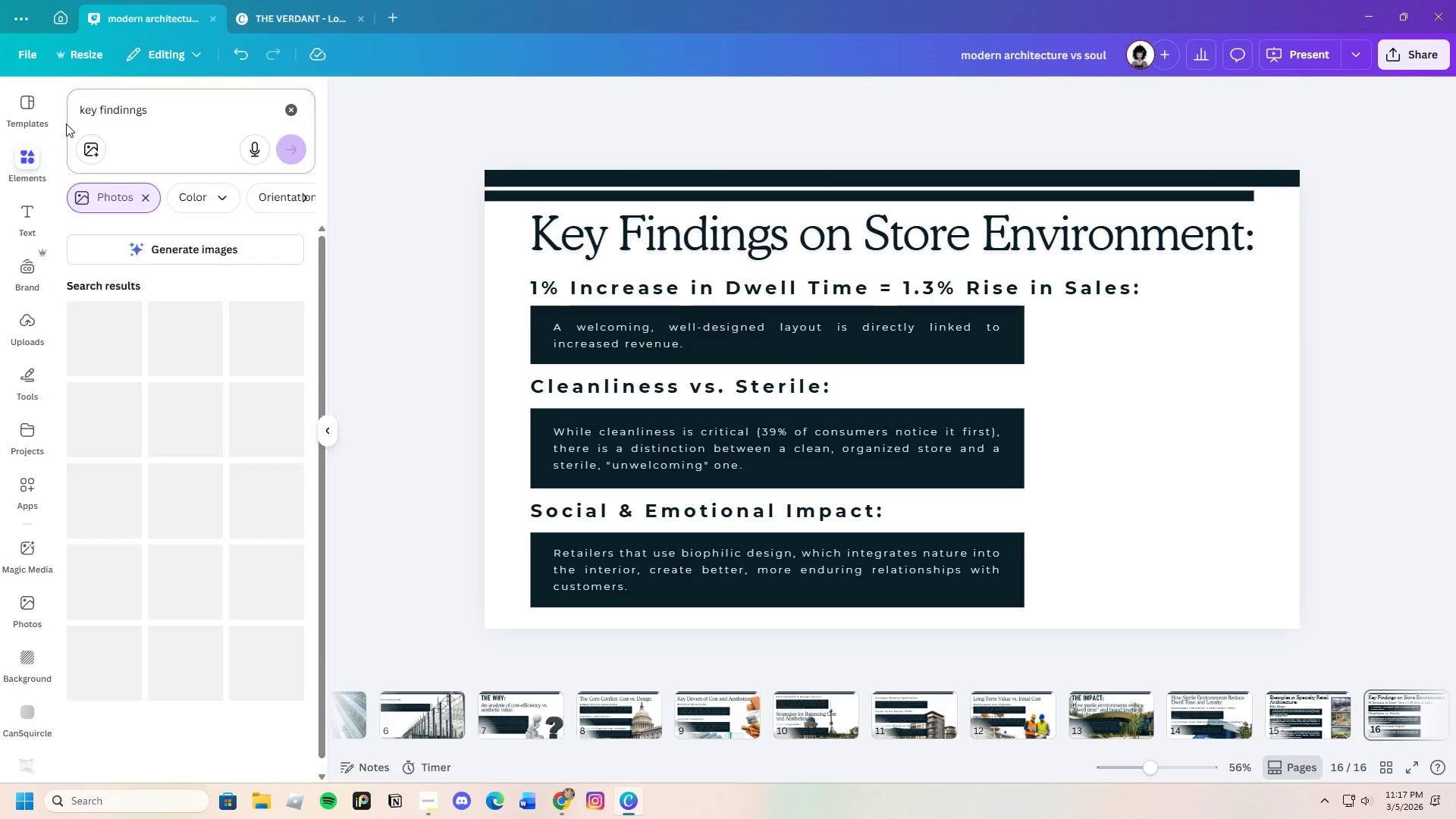 
key(Enter)
 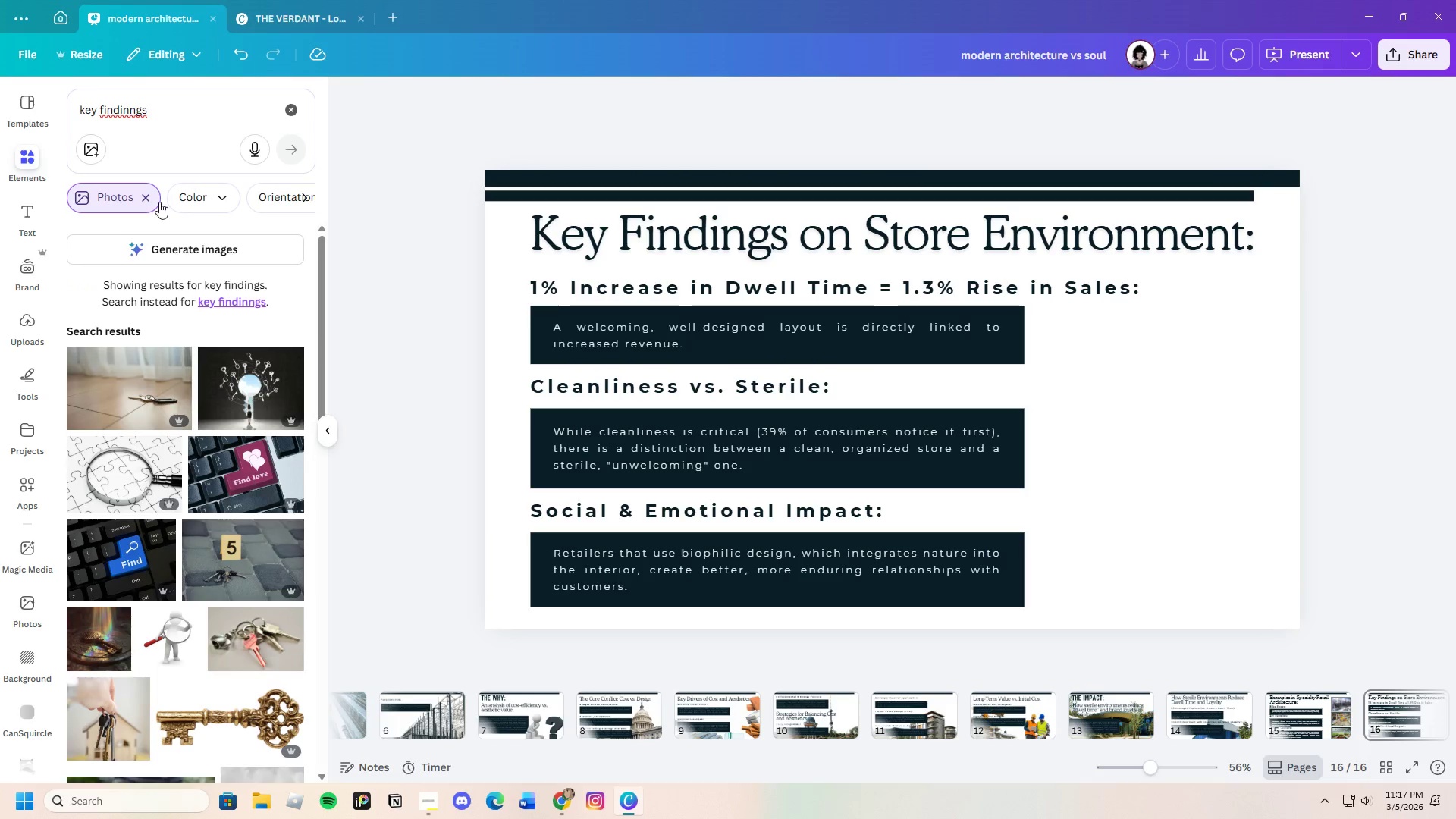 
left_click([146, 198])
 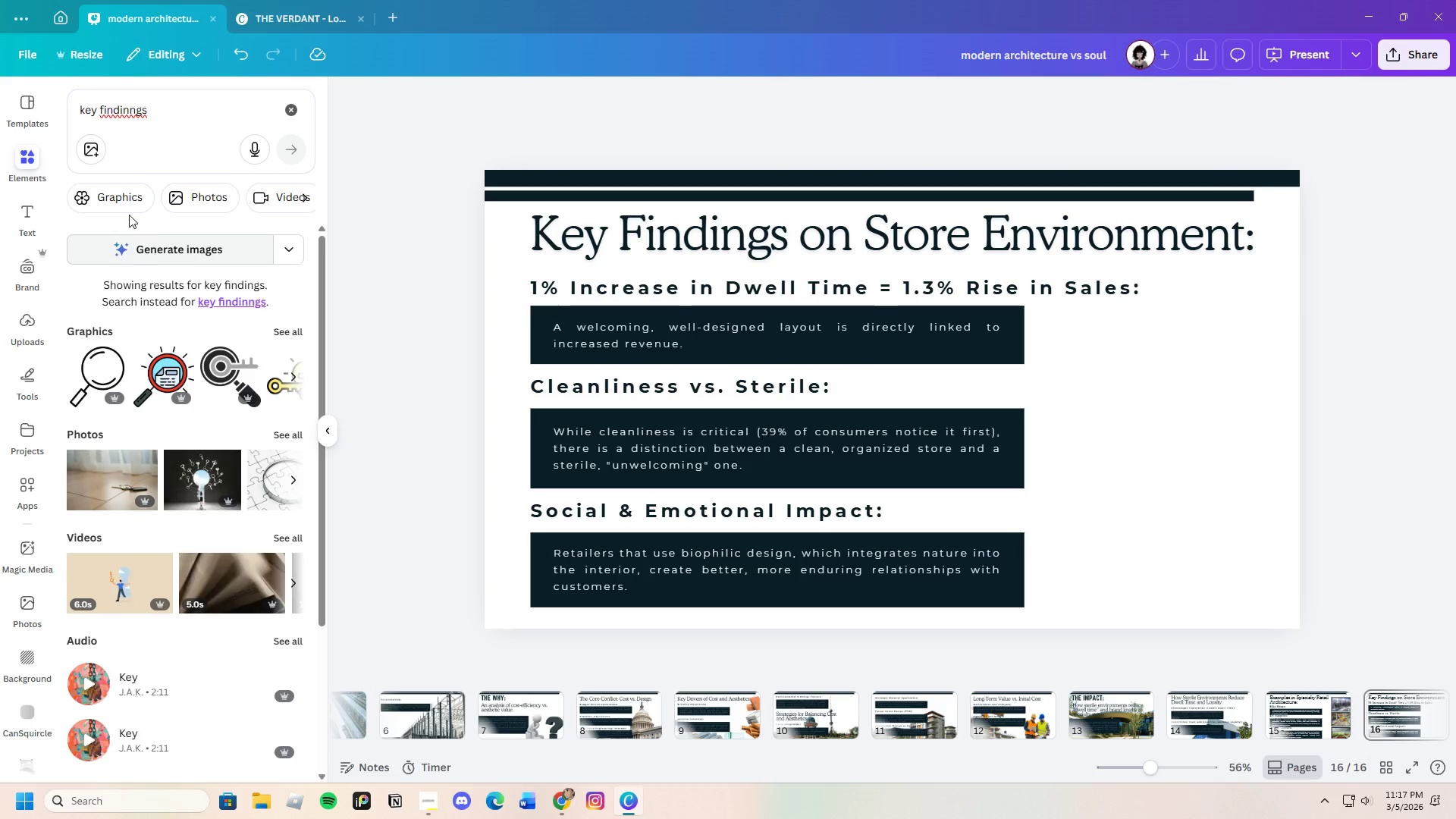 
left_click([122, 194])
 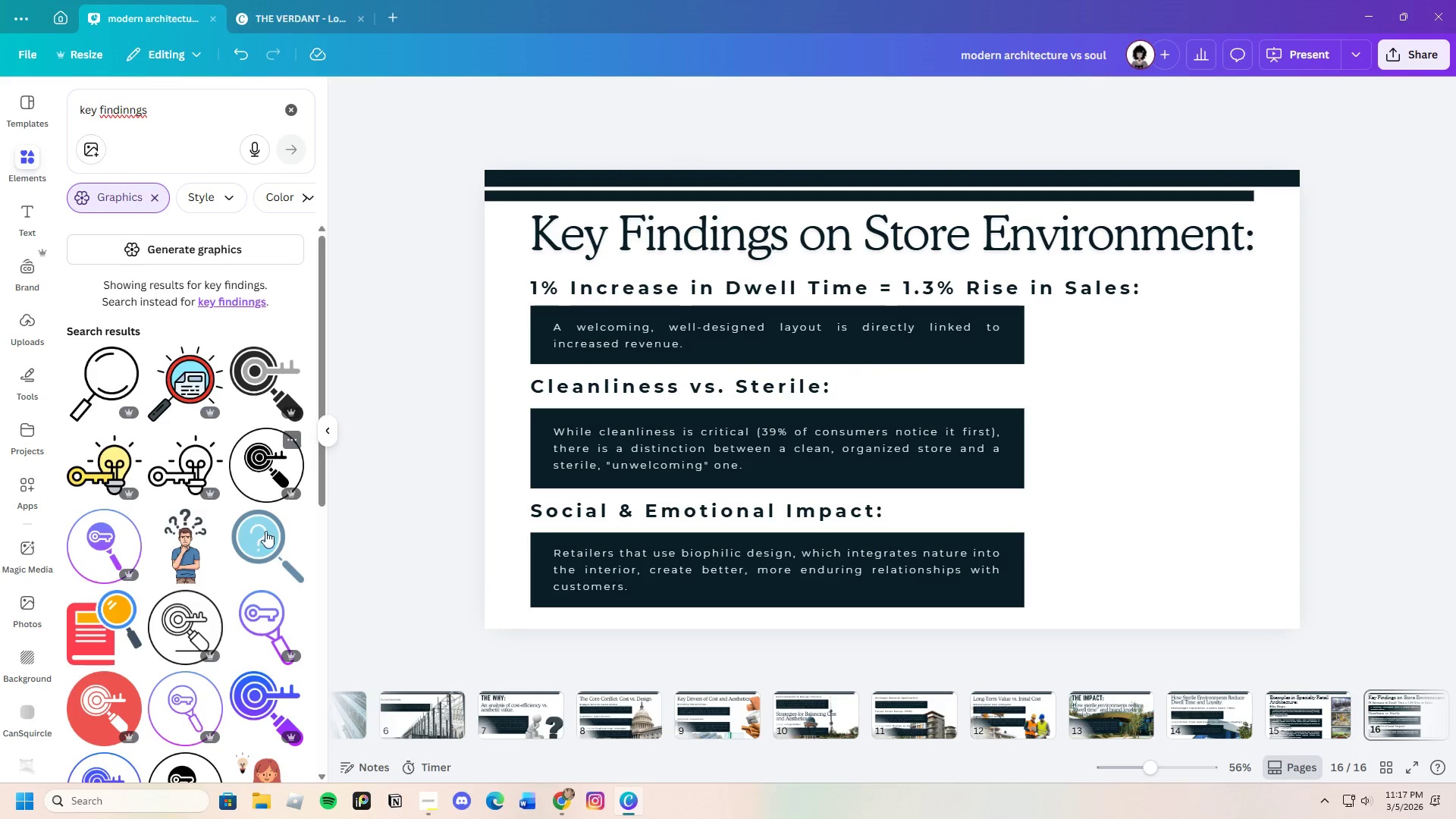 
scroll: coordinate [297, 632], scroll_direction: down, amount: 9.0
 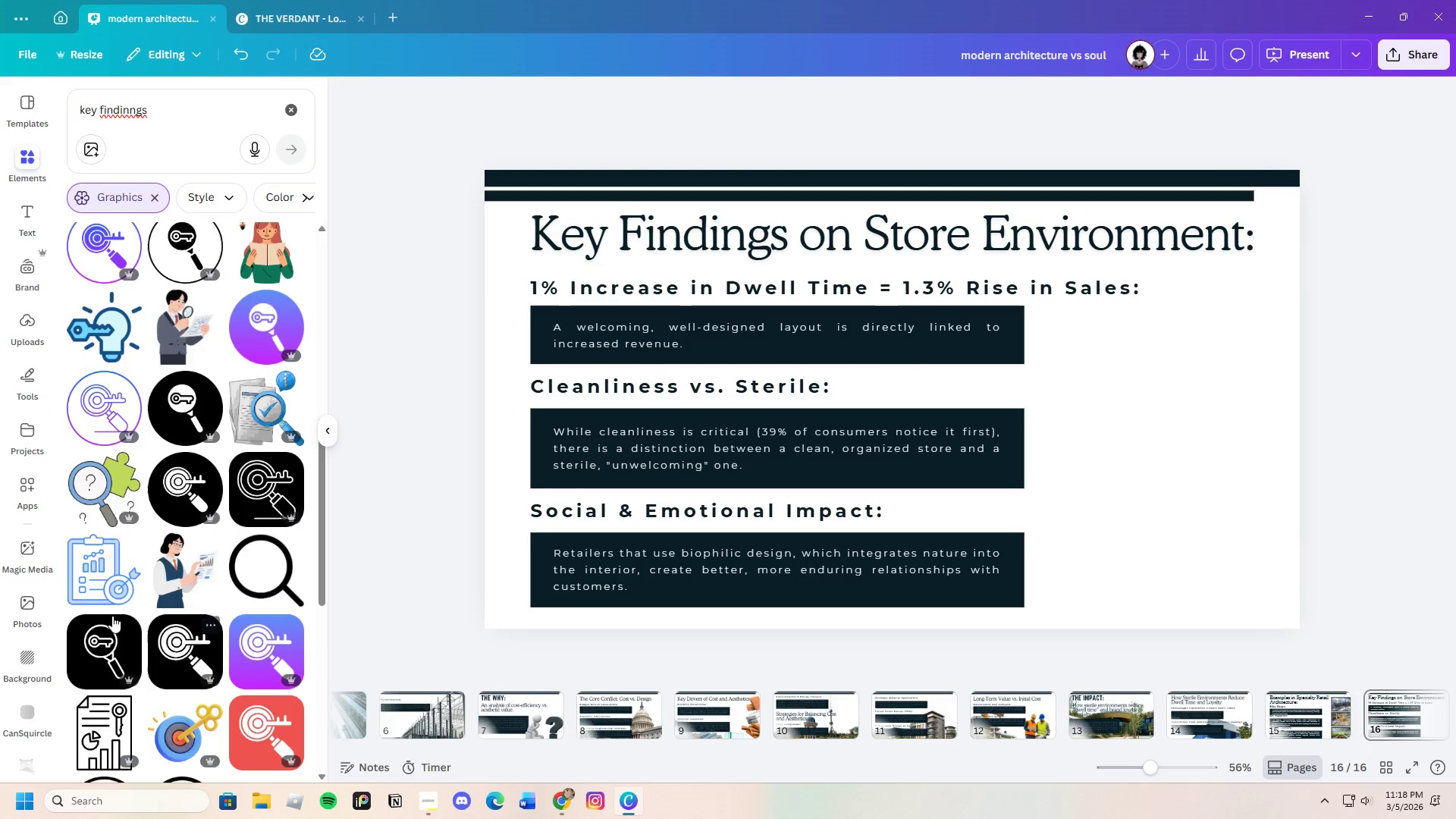 
left_click([91, 361])
 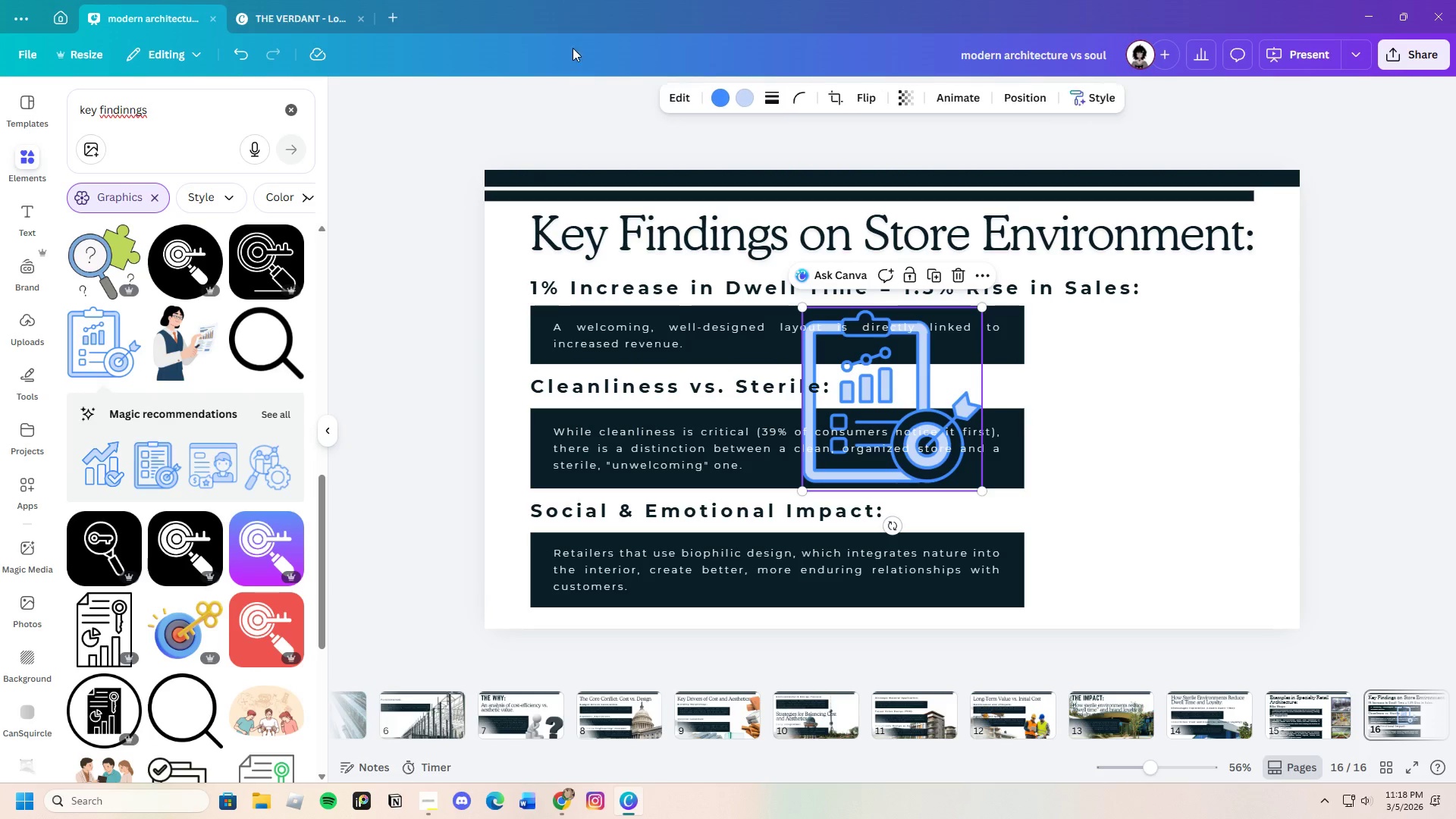 
scroll: coordinate [102, 579], scroll_direction: down, amount: 3.0
 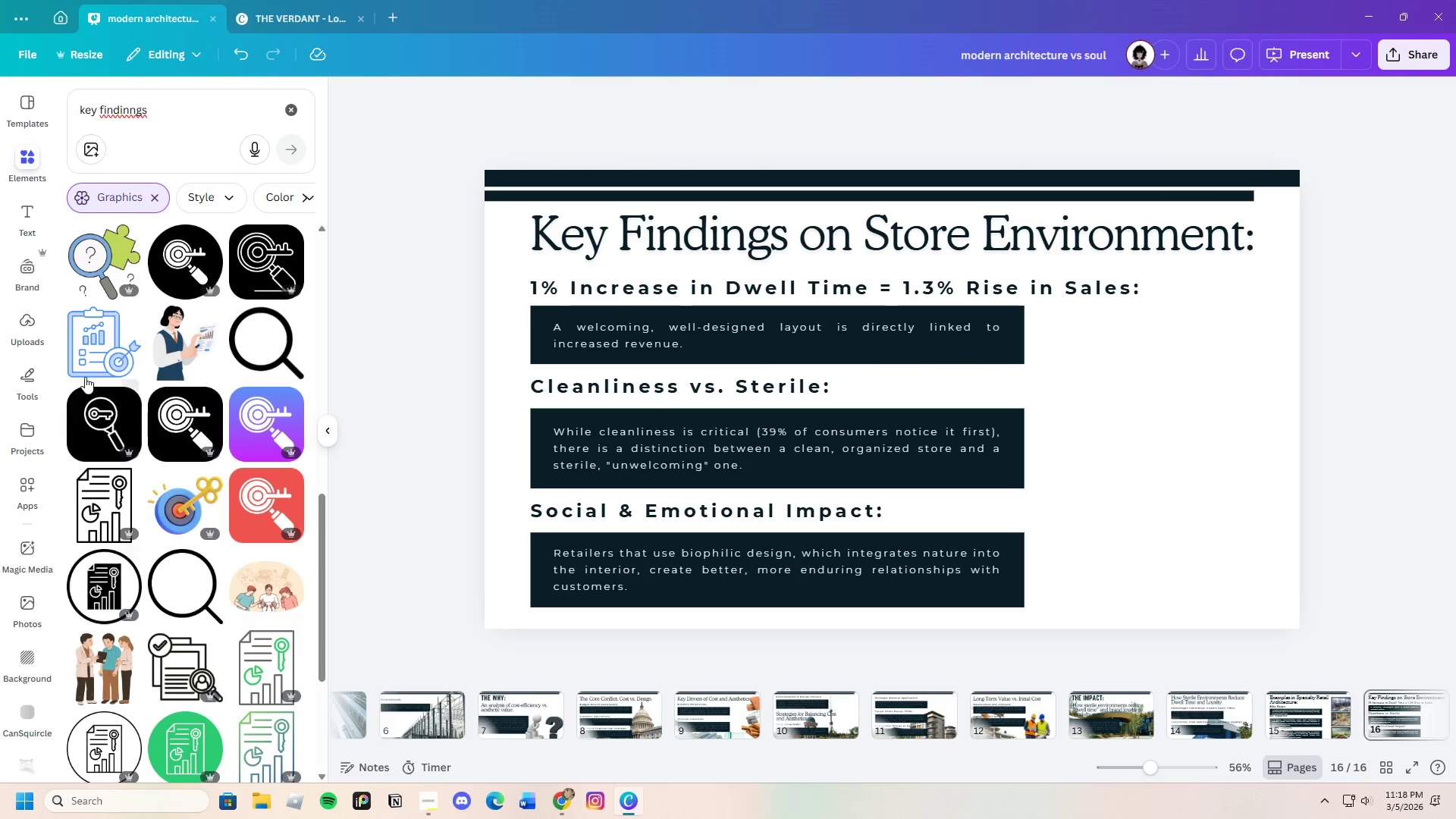 
left_click([719, 90])
 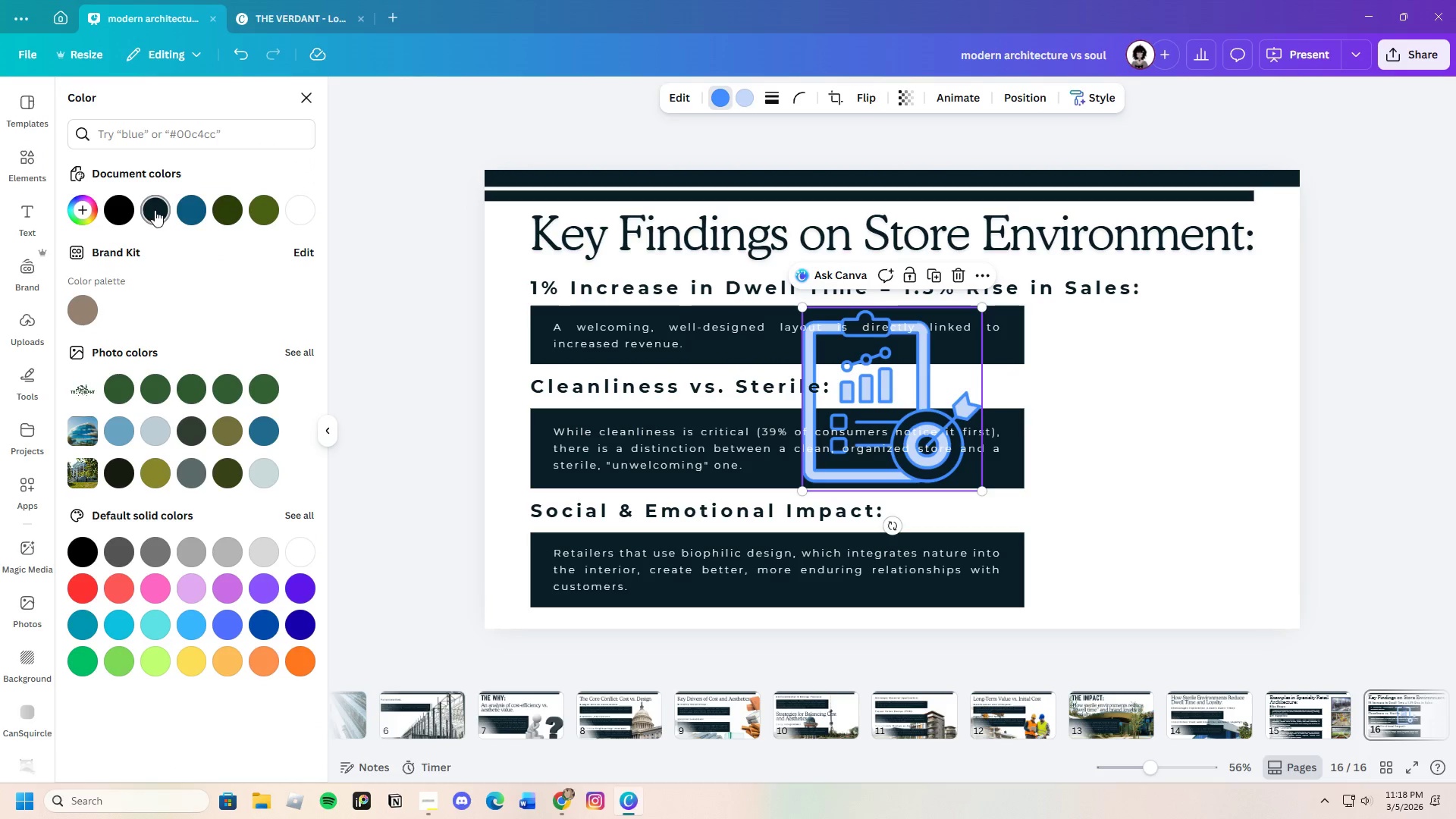 
left_click([186, 210])
 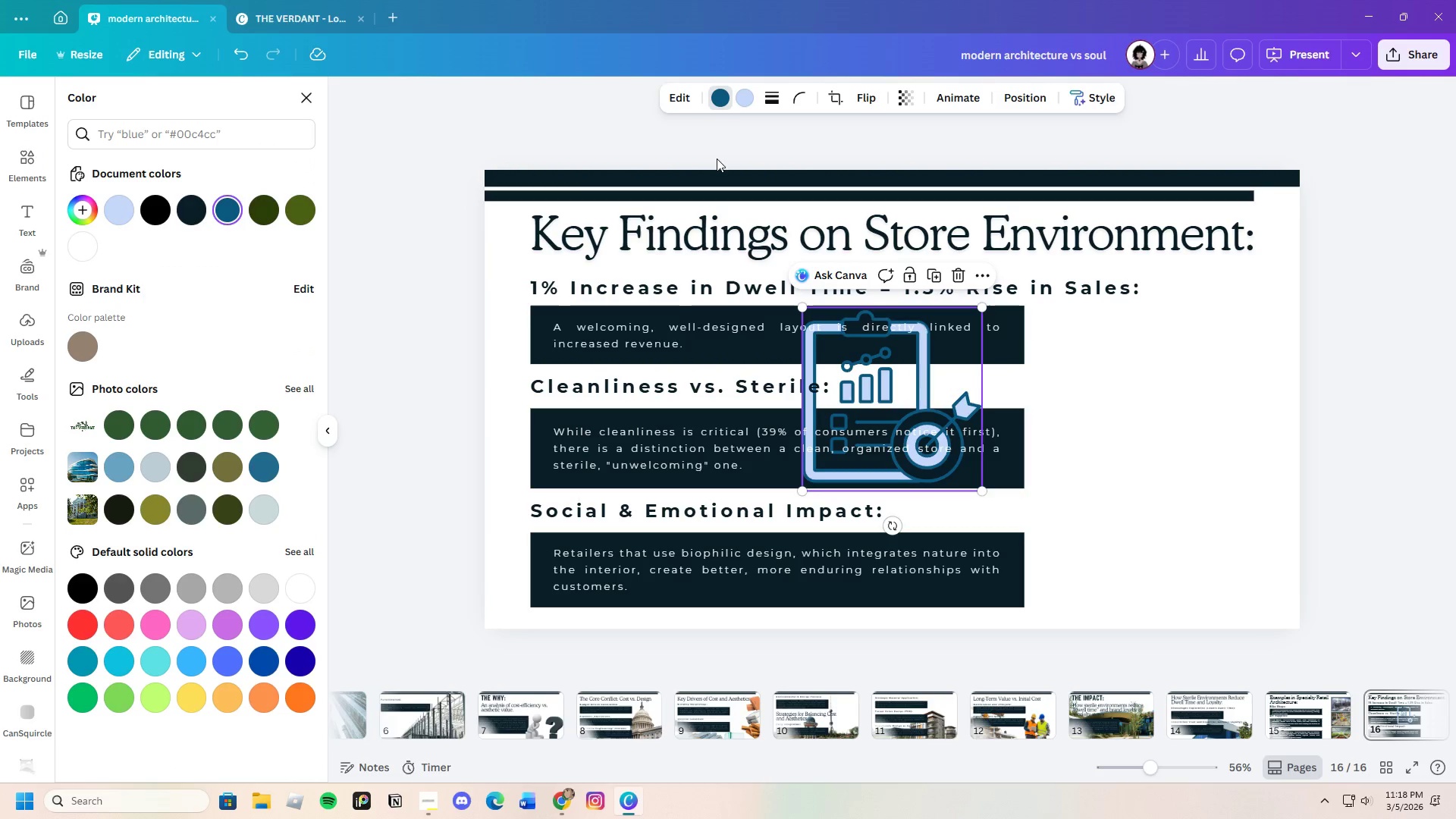 
left_click([743, 99])
 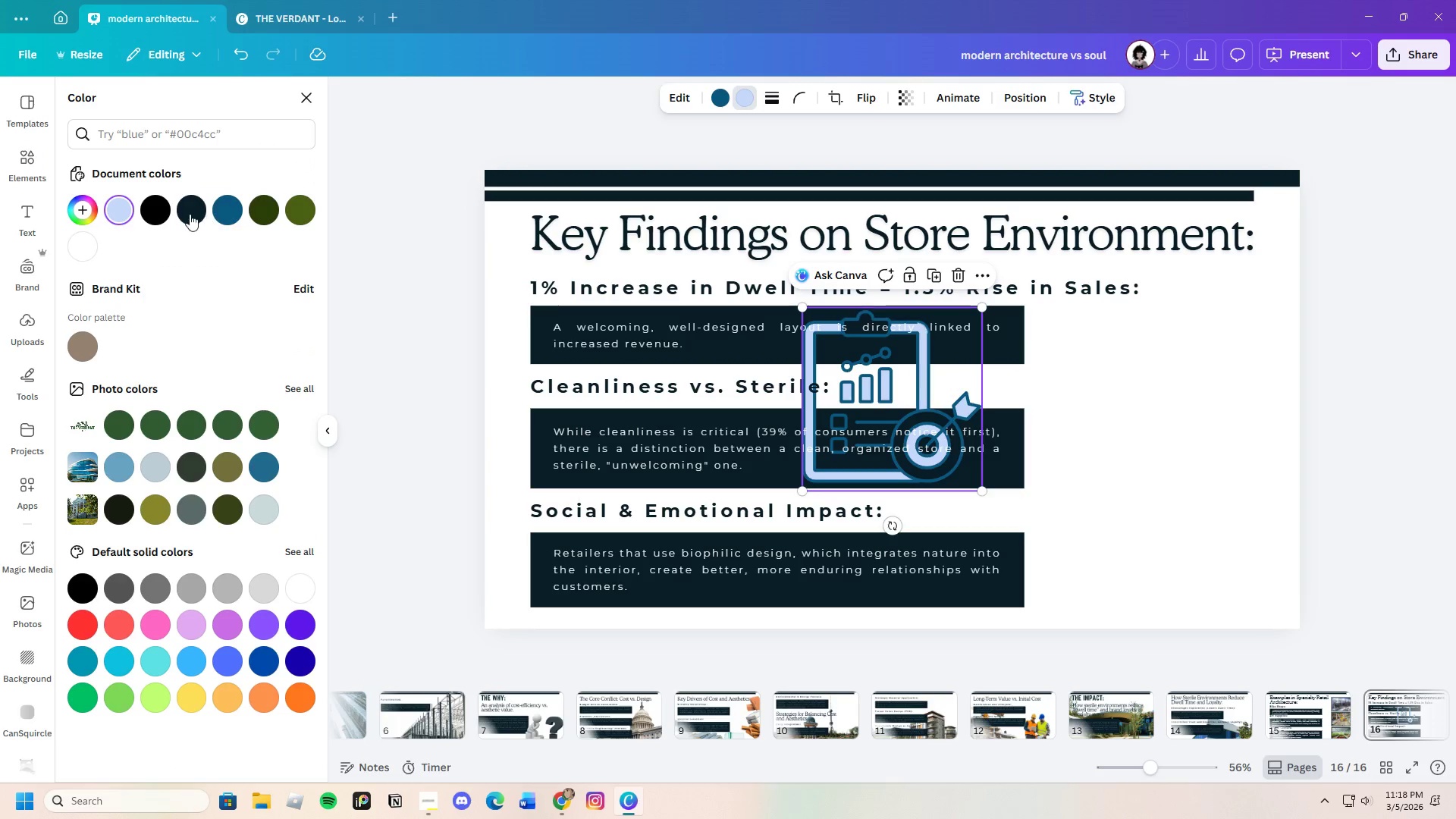 
left_click([190, 213])
 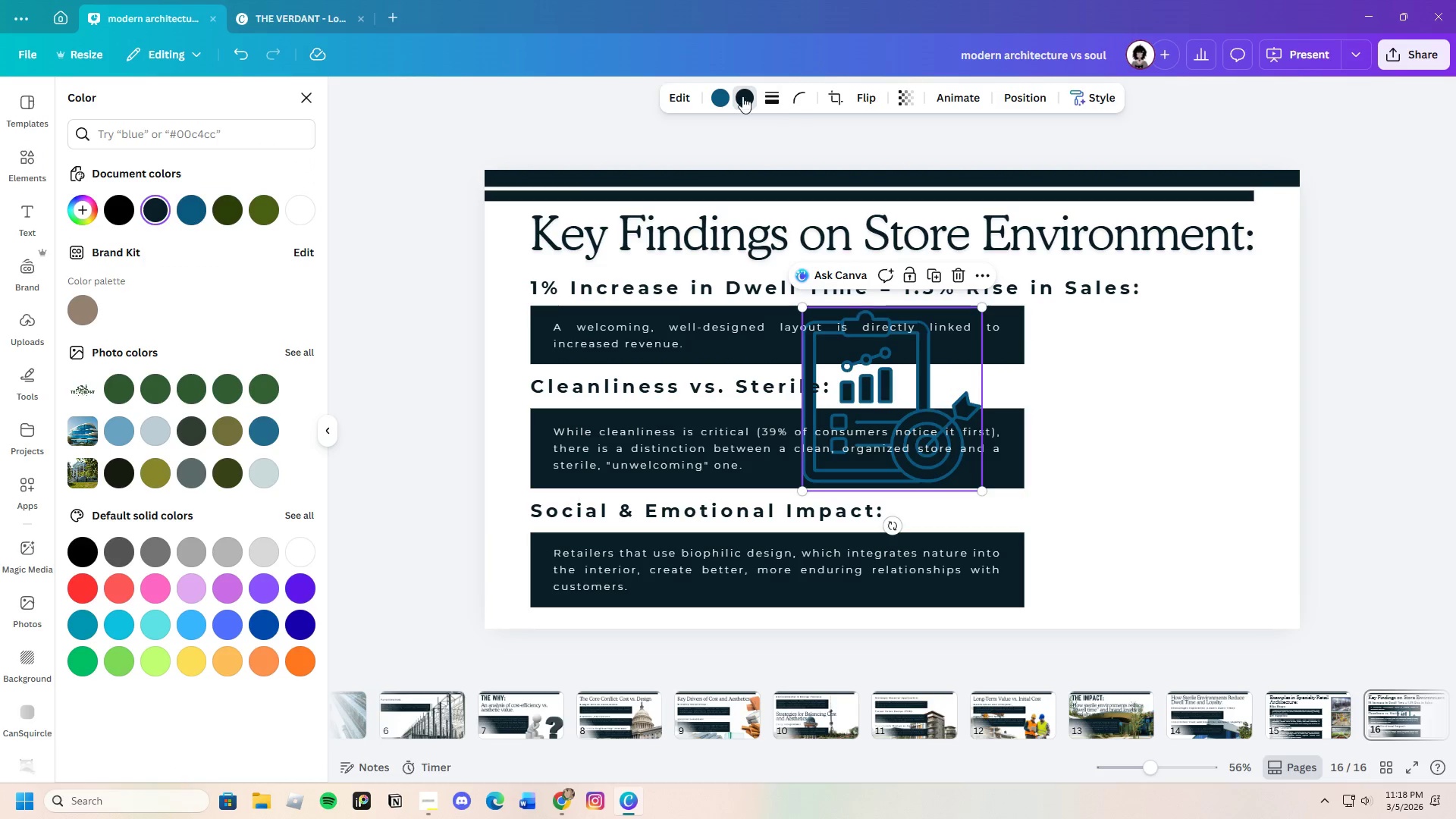 
left_click([727, 96])
 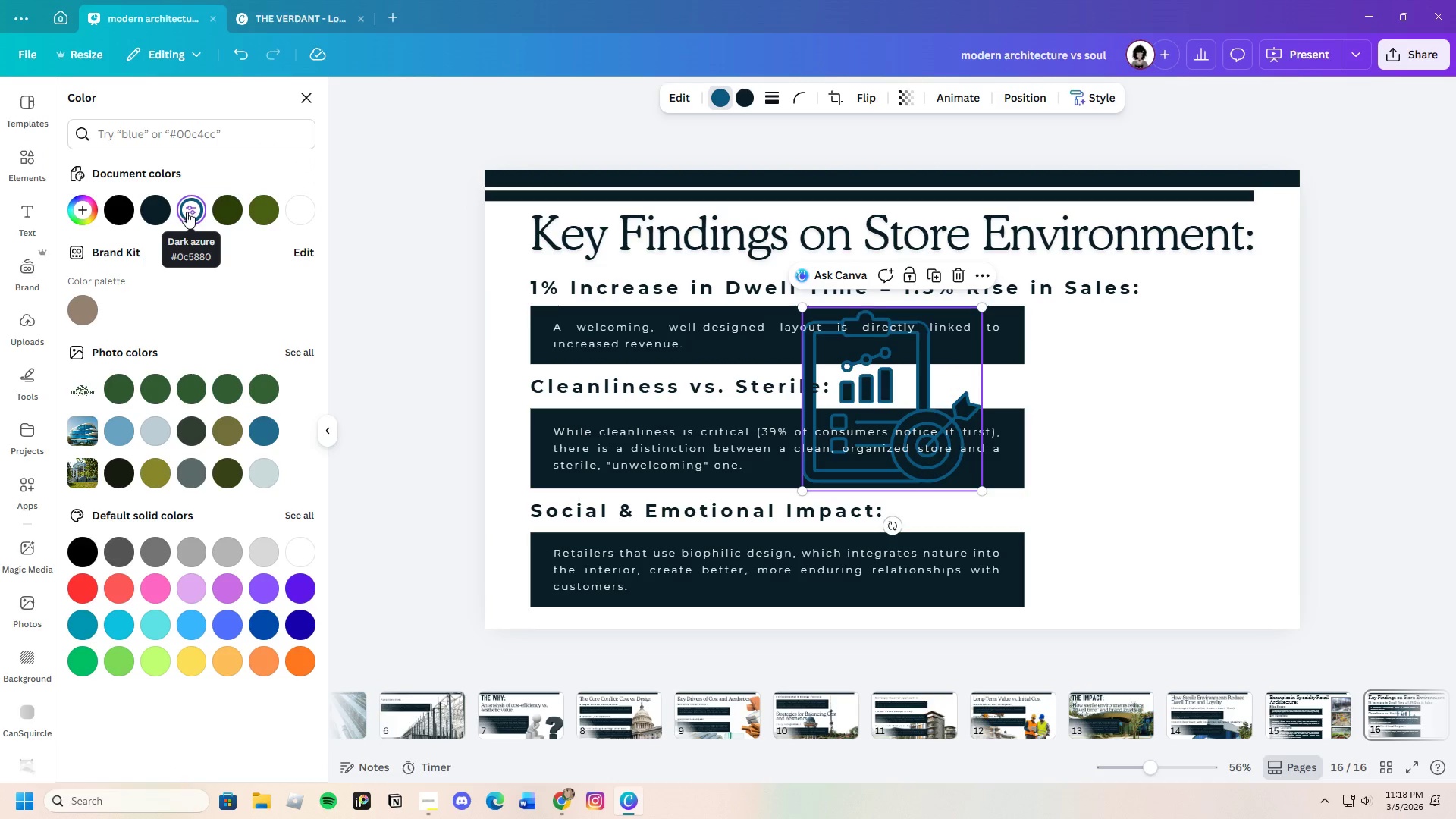 
left_click([151, 212])
 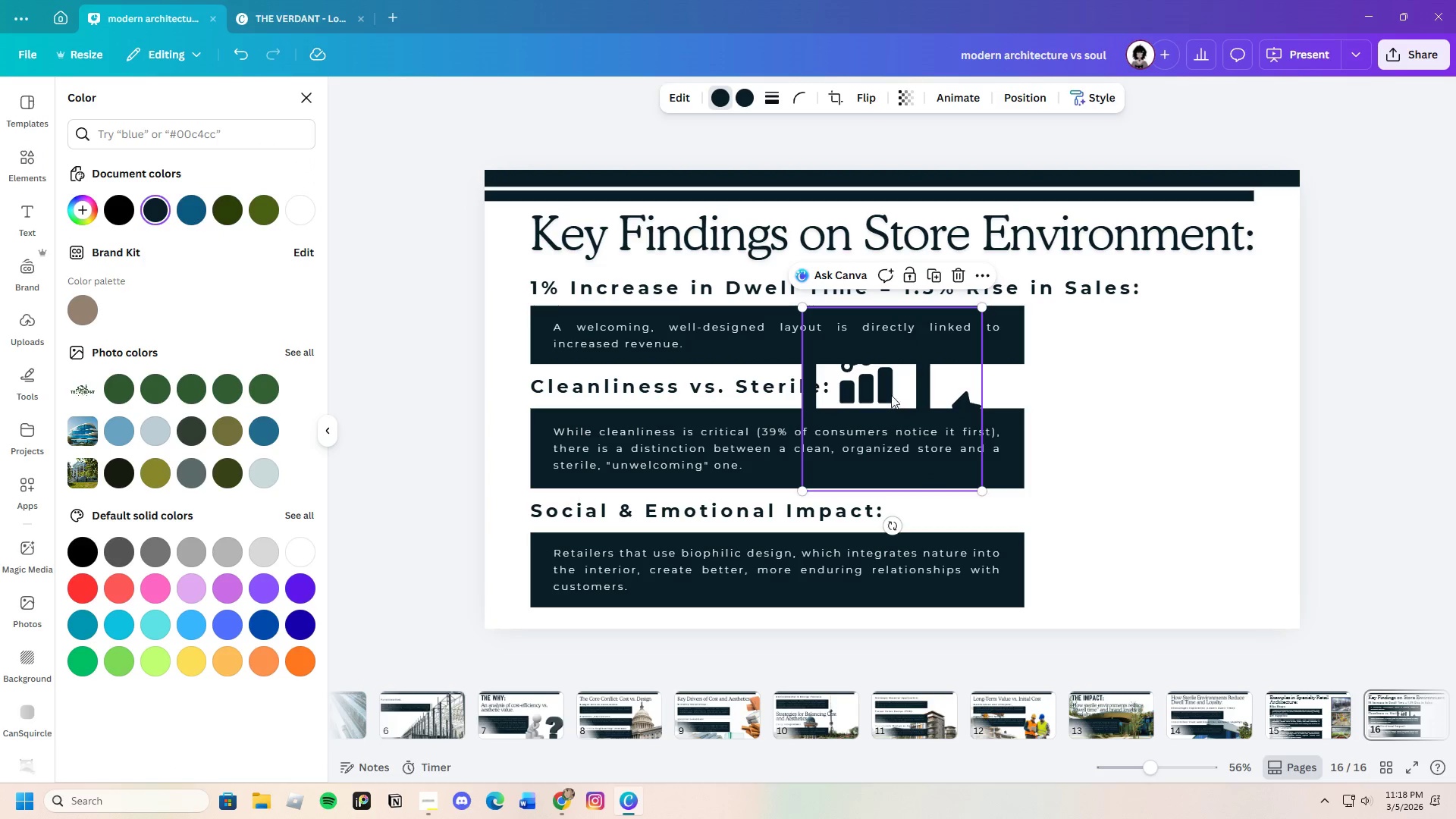 
left_click_drag(start_coordinate=[890, 394], to_coordinate=[1163, 491])
 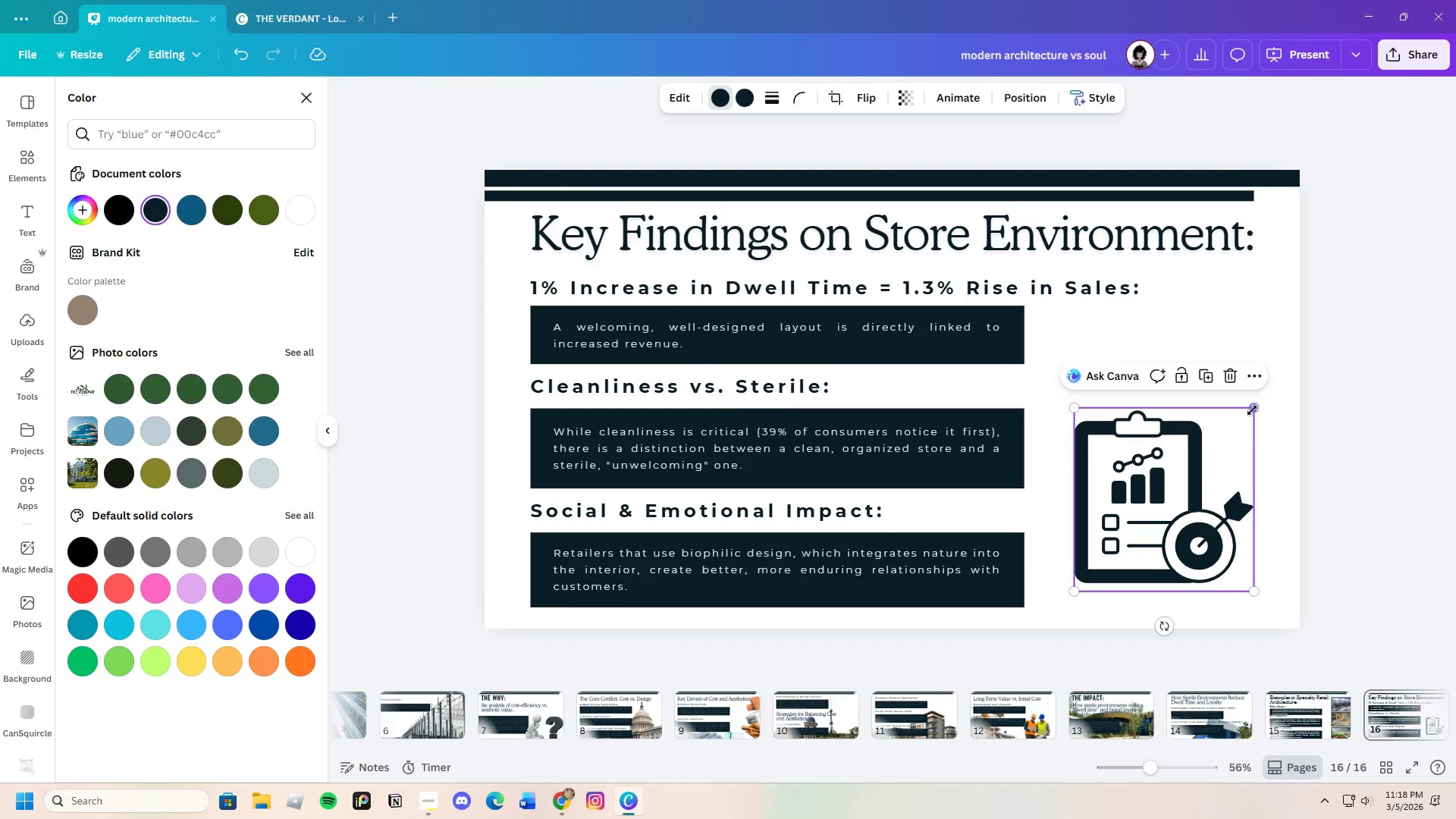 
left_click_drag(start_coordinate=[1252, 410], to_coordinate=[1335, 354])
 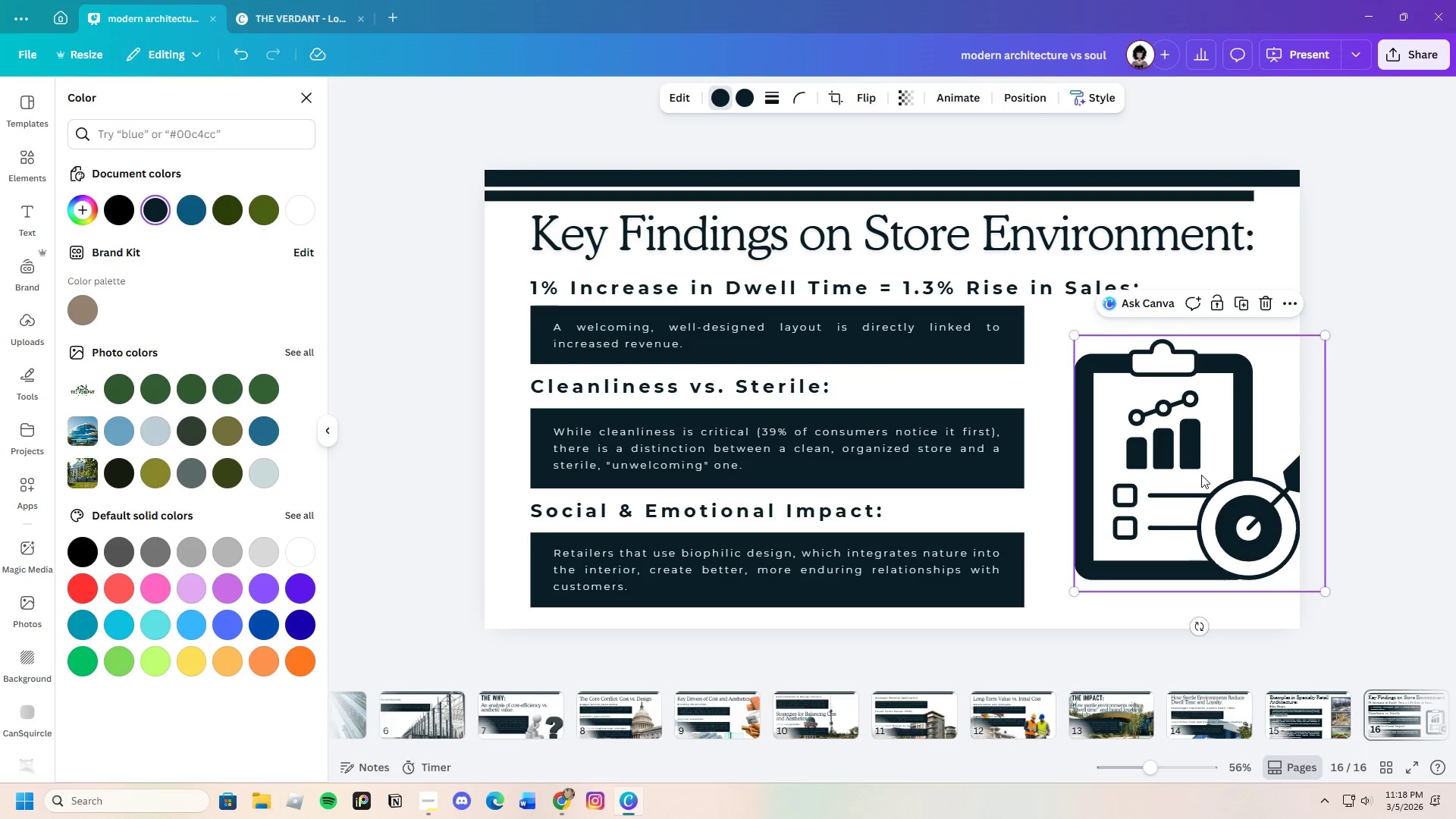 
left_click_drag(start_coordinate=[1201, 475], to_coordinate=[1202, 538])
 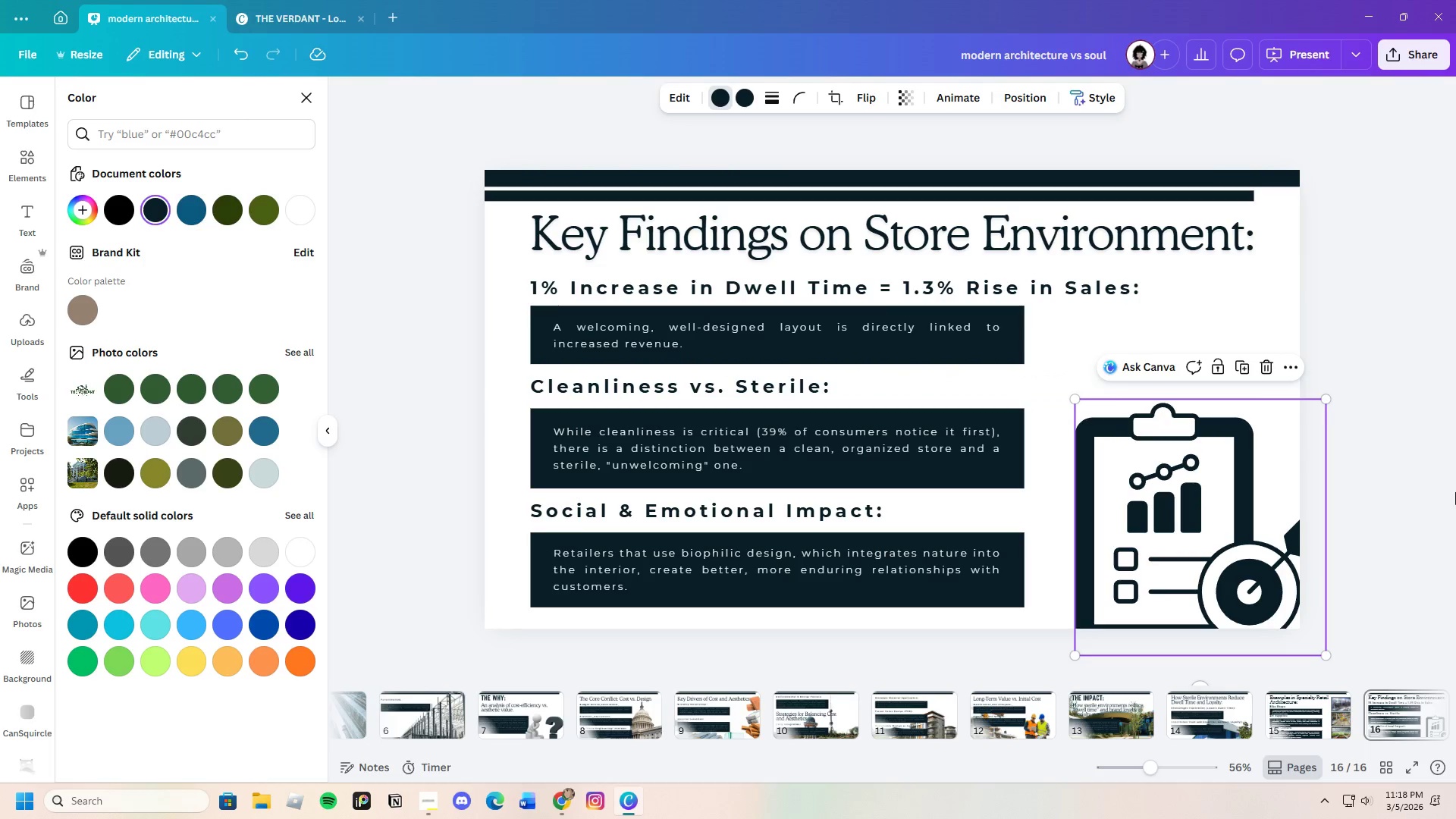 
left_click([1455, 492])
 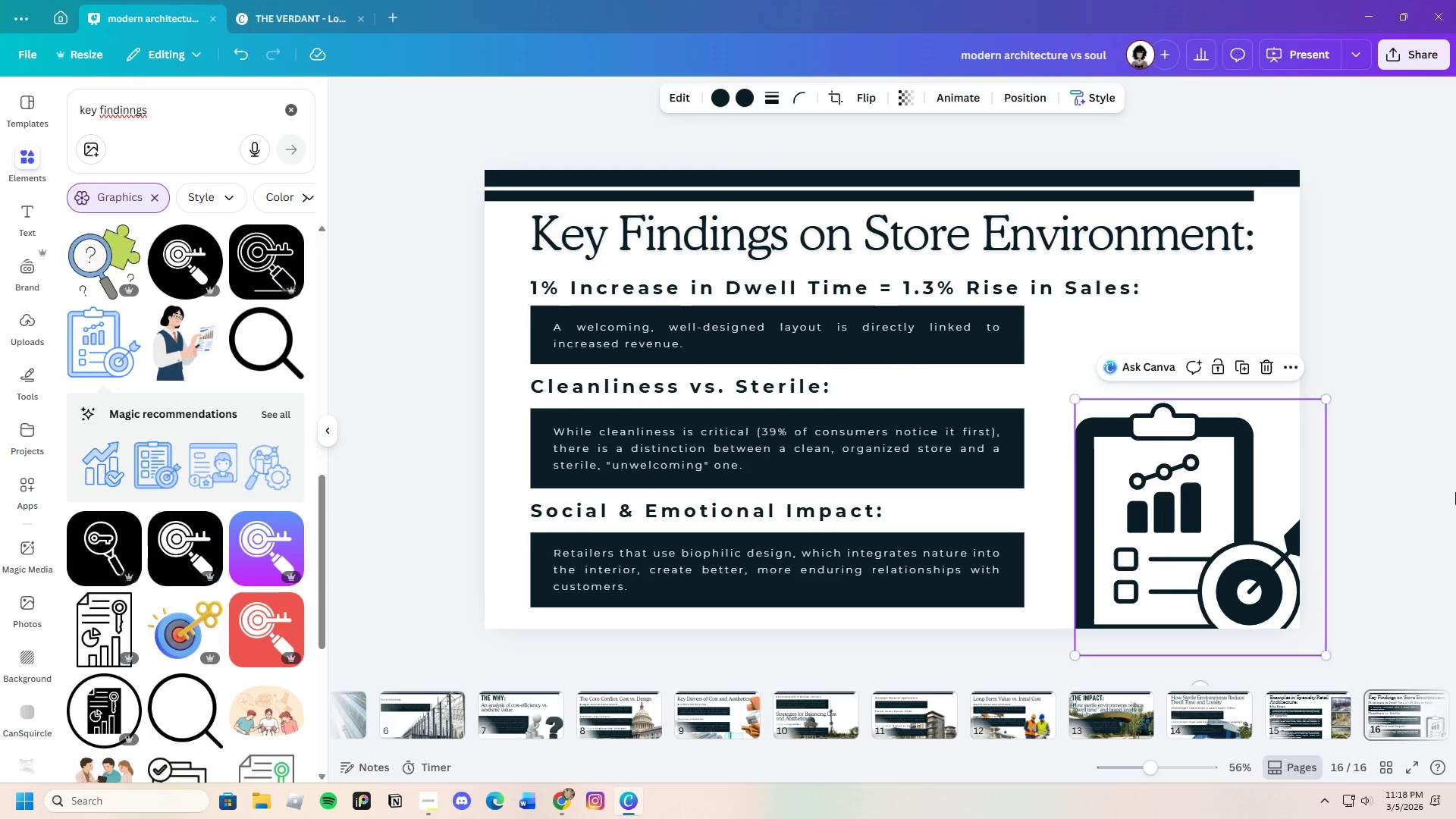 
left_click([1455, 492])
 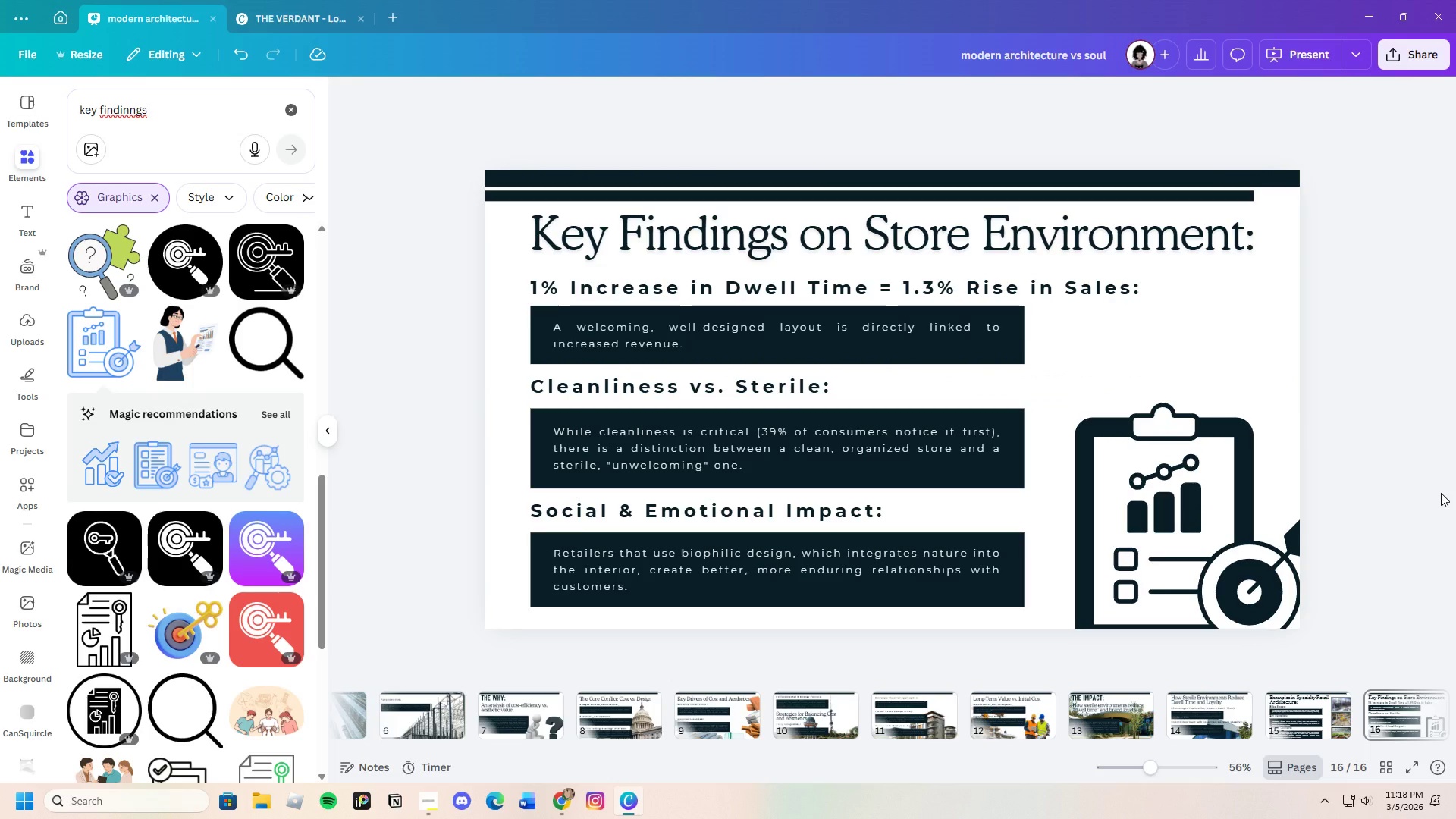 
wait(6.64)
 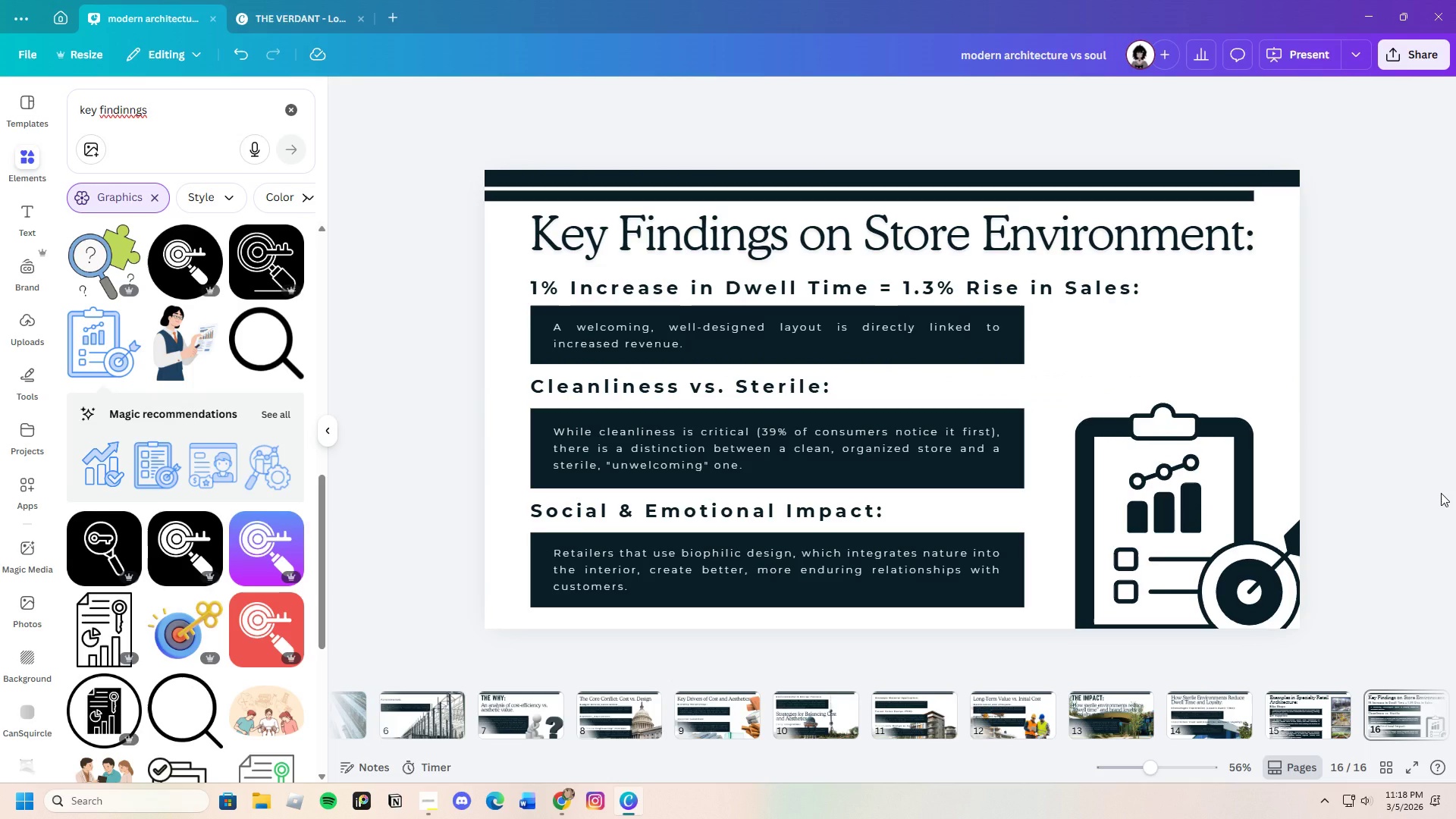 
left_click_drag(start_coordinate=[1195, 502], to_coordinate=[1197, 489])
 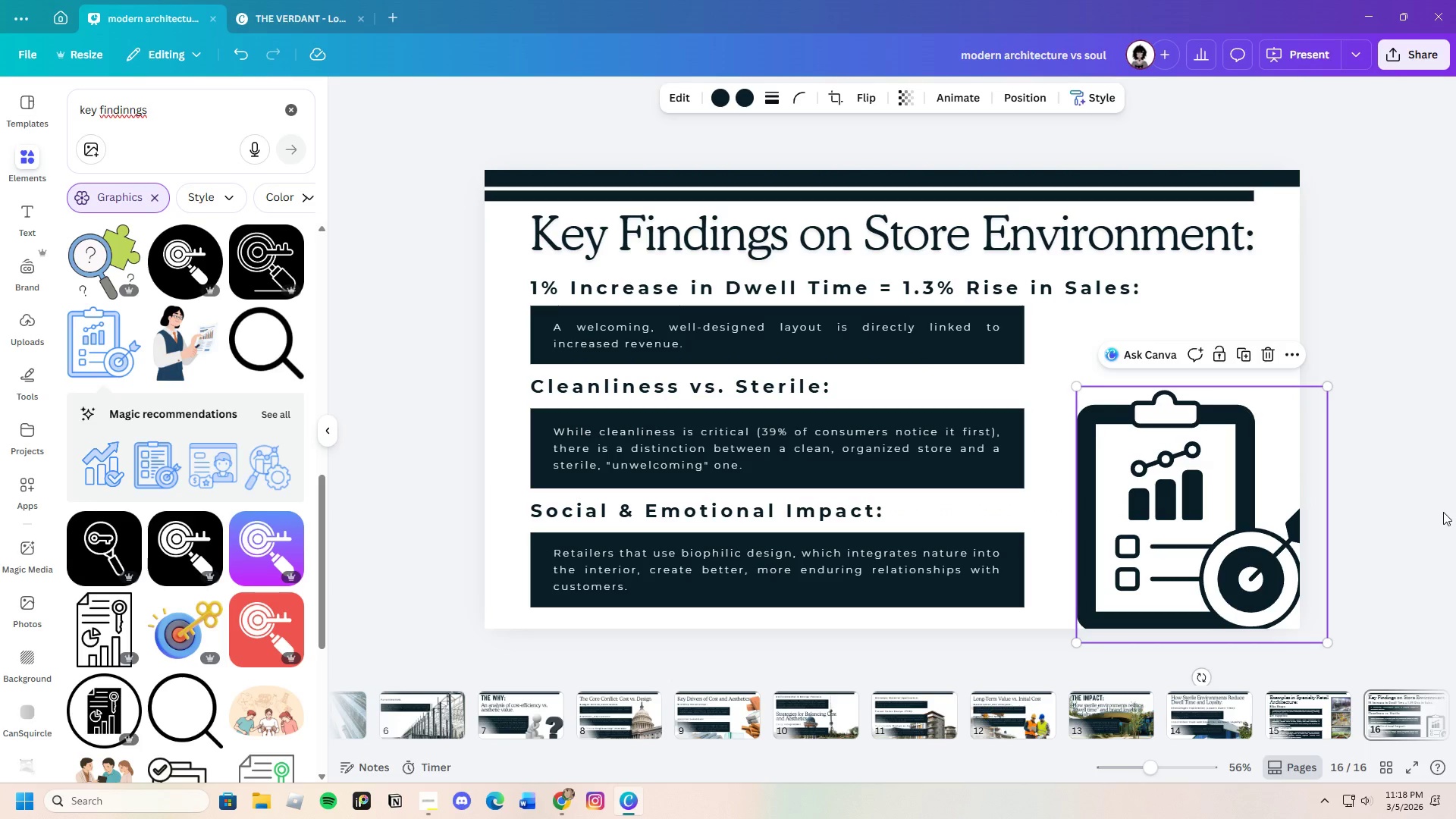 
left_click([1443, 512])
 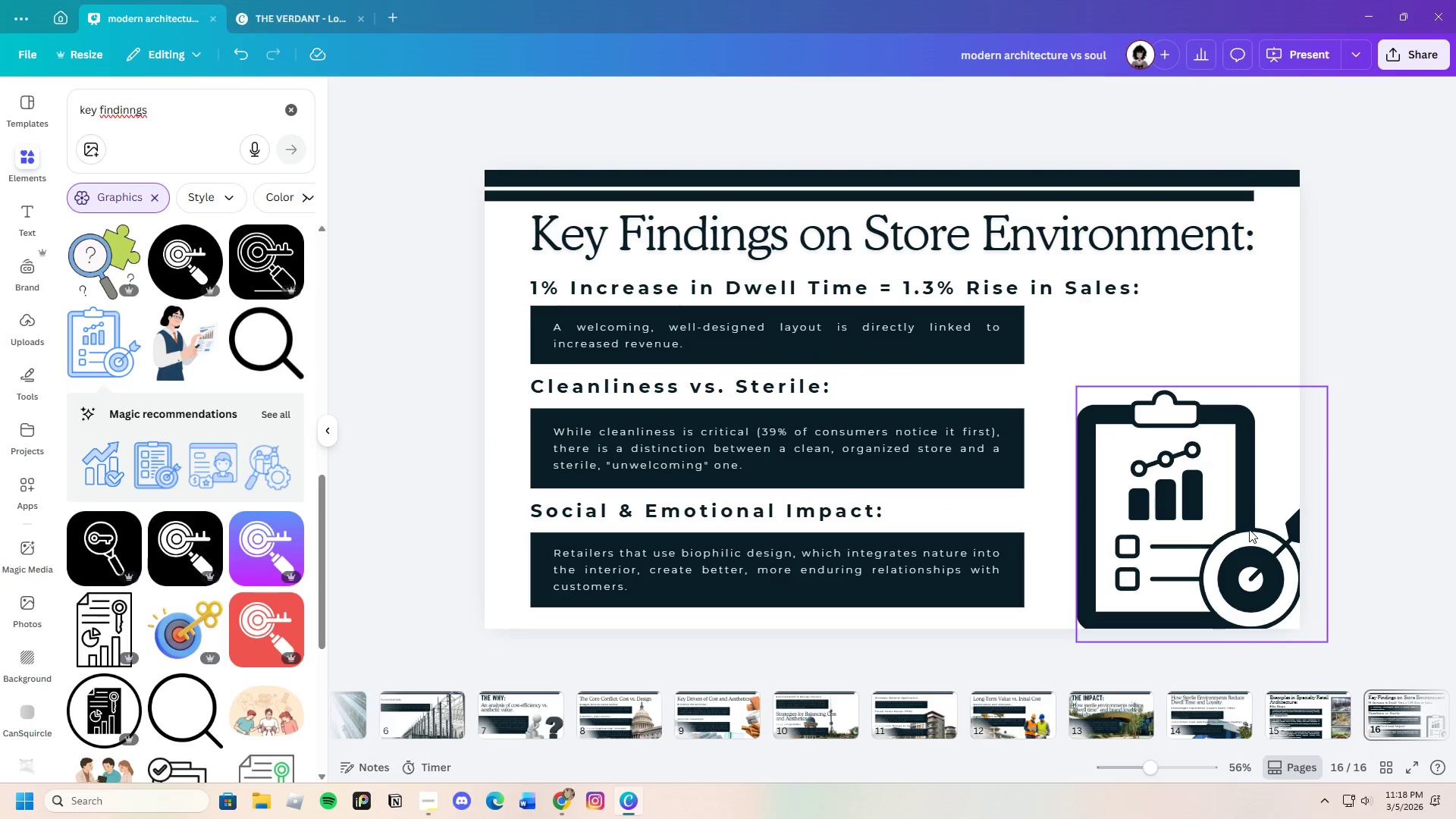 
left_click_drag(start_coordinate=[1249, 529], to_coordinate=[1235, 529])
 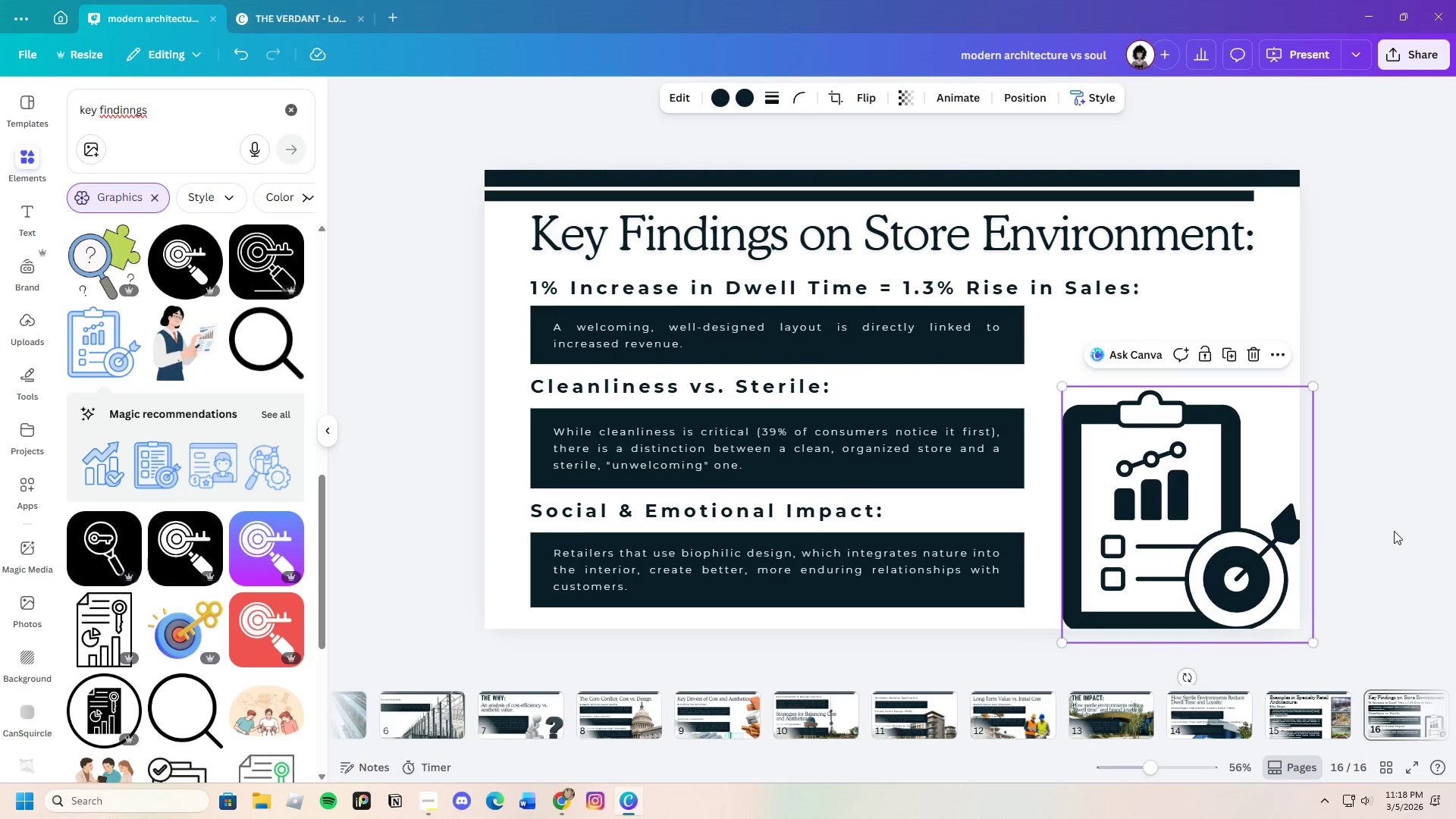 
left_click([1394, 531])
 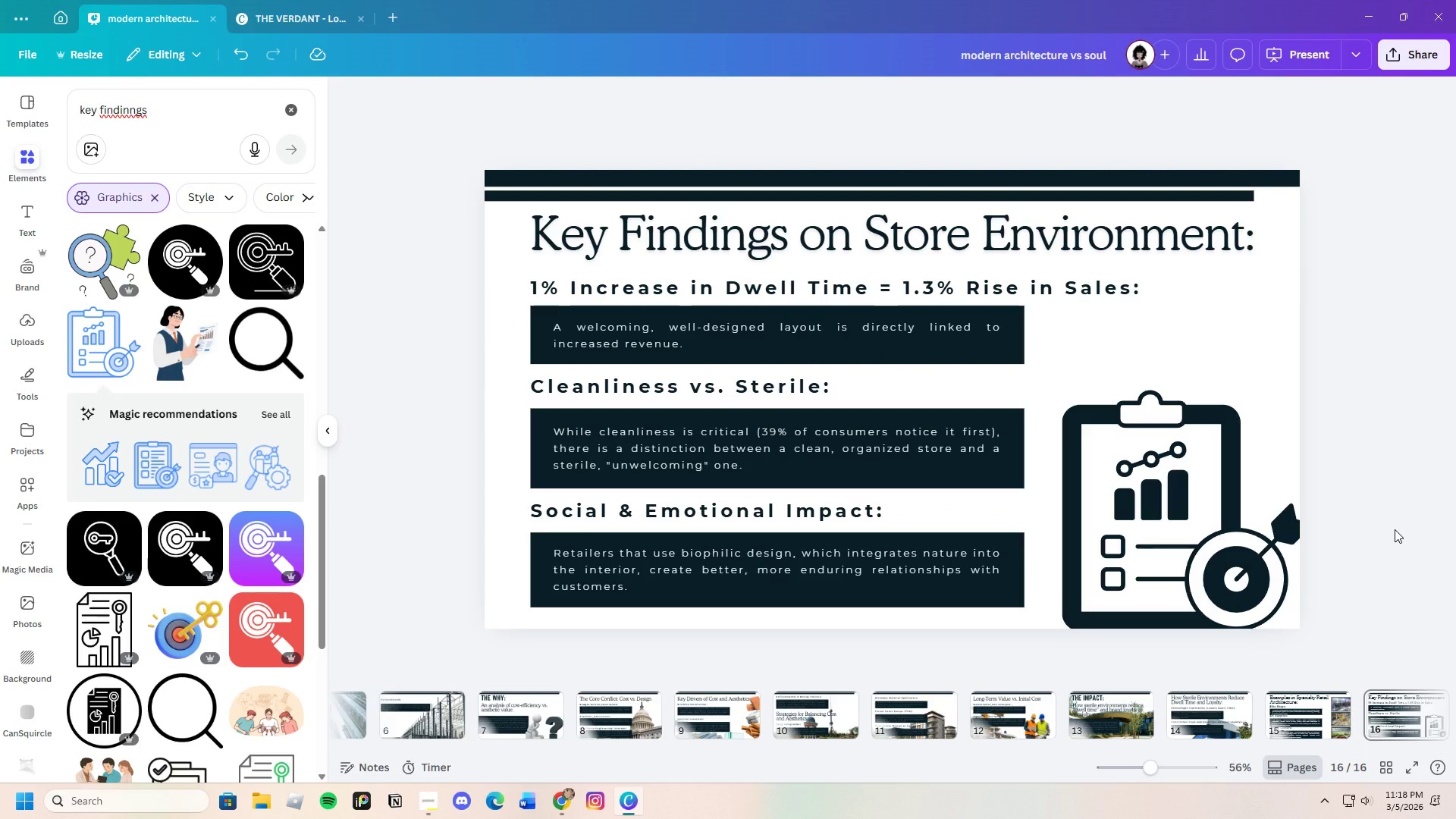 
wait(9.8)
 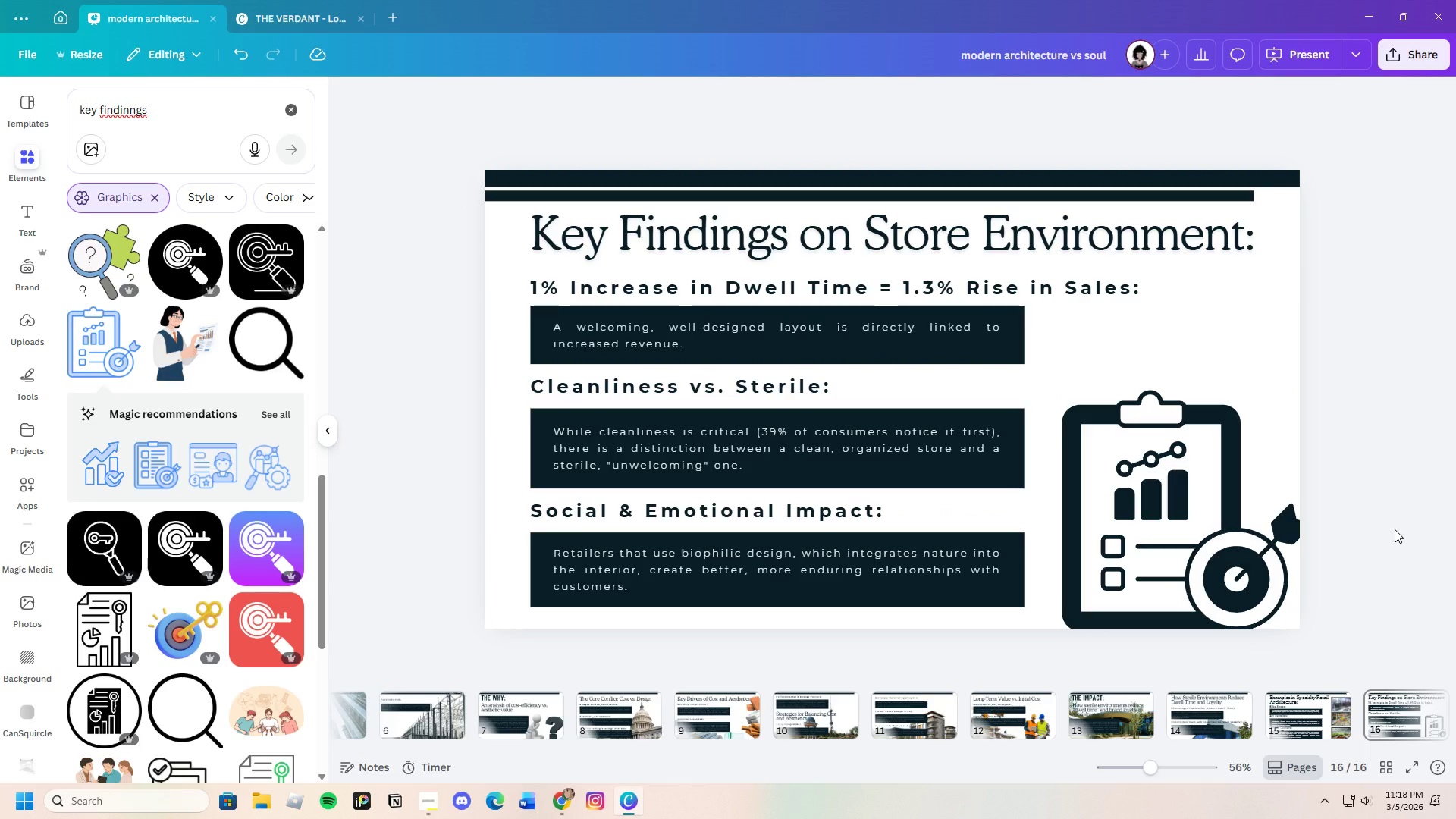 
left_click_drag(start_coordinate=[1115, 745], to_coordinate=[1051, 767])
 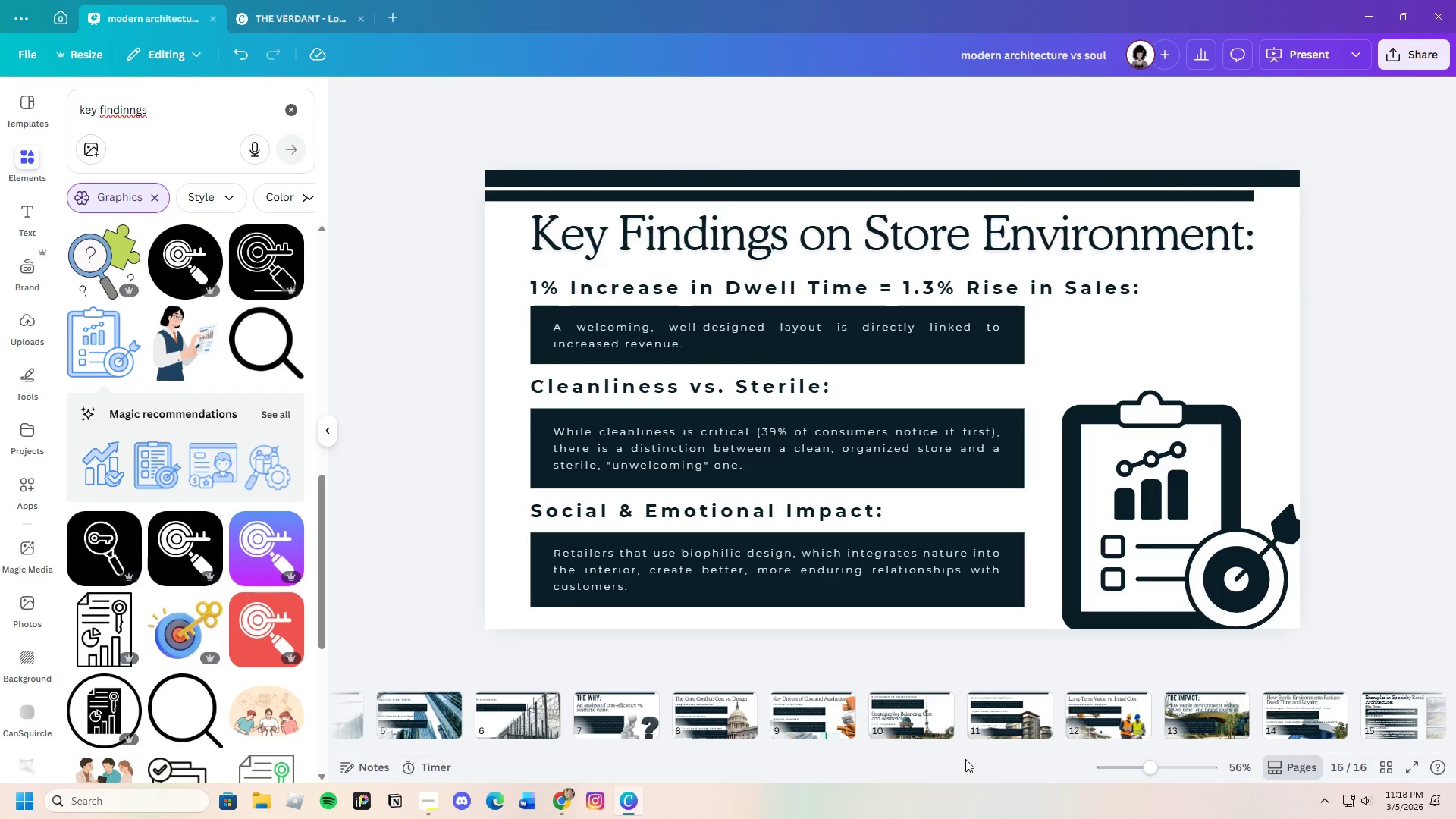 
wait(9.8)
 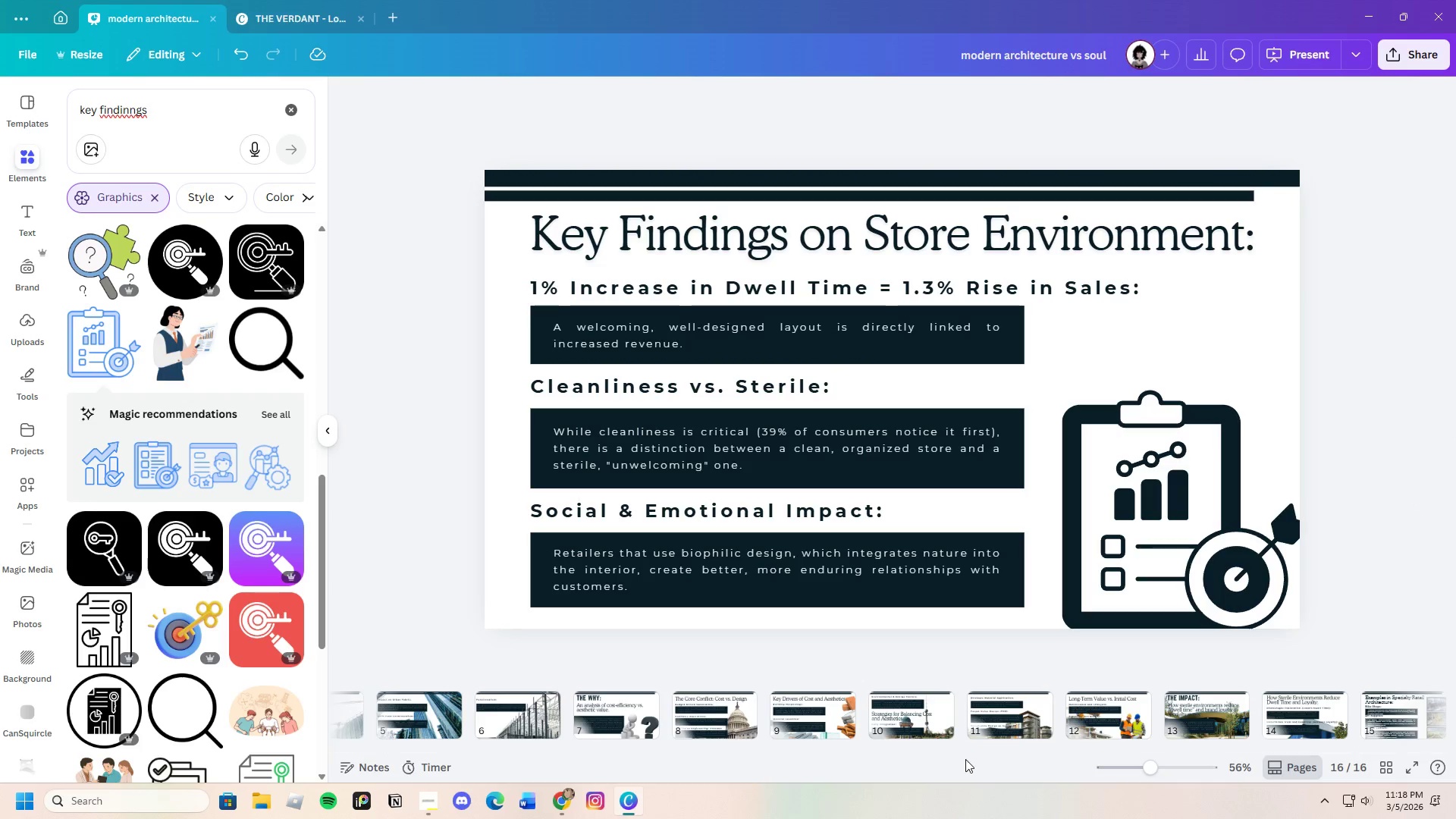 
left_click([610, 721])
 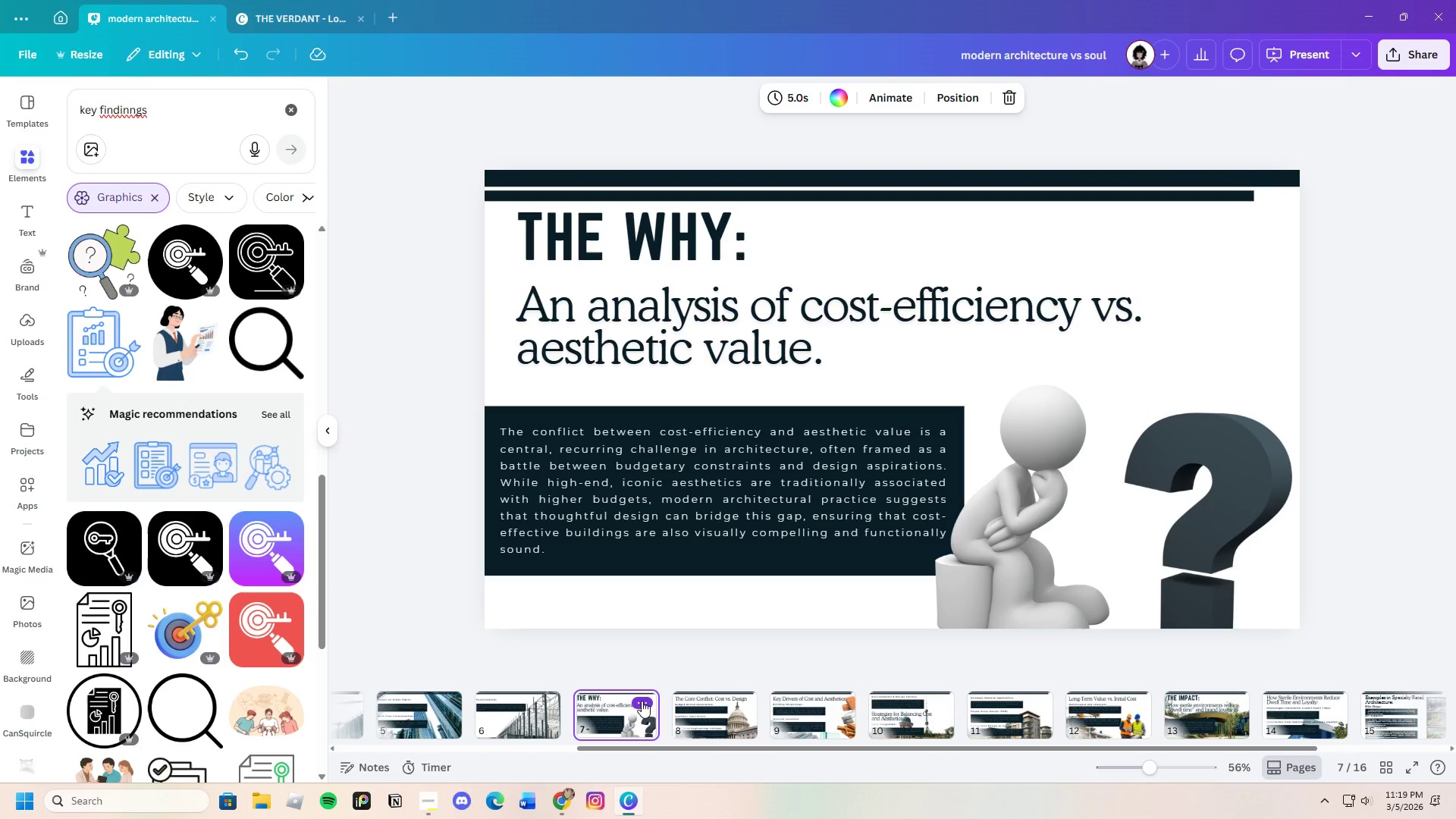 
left_click([642, 701])
 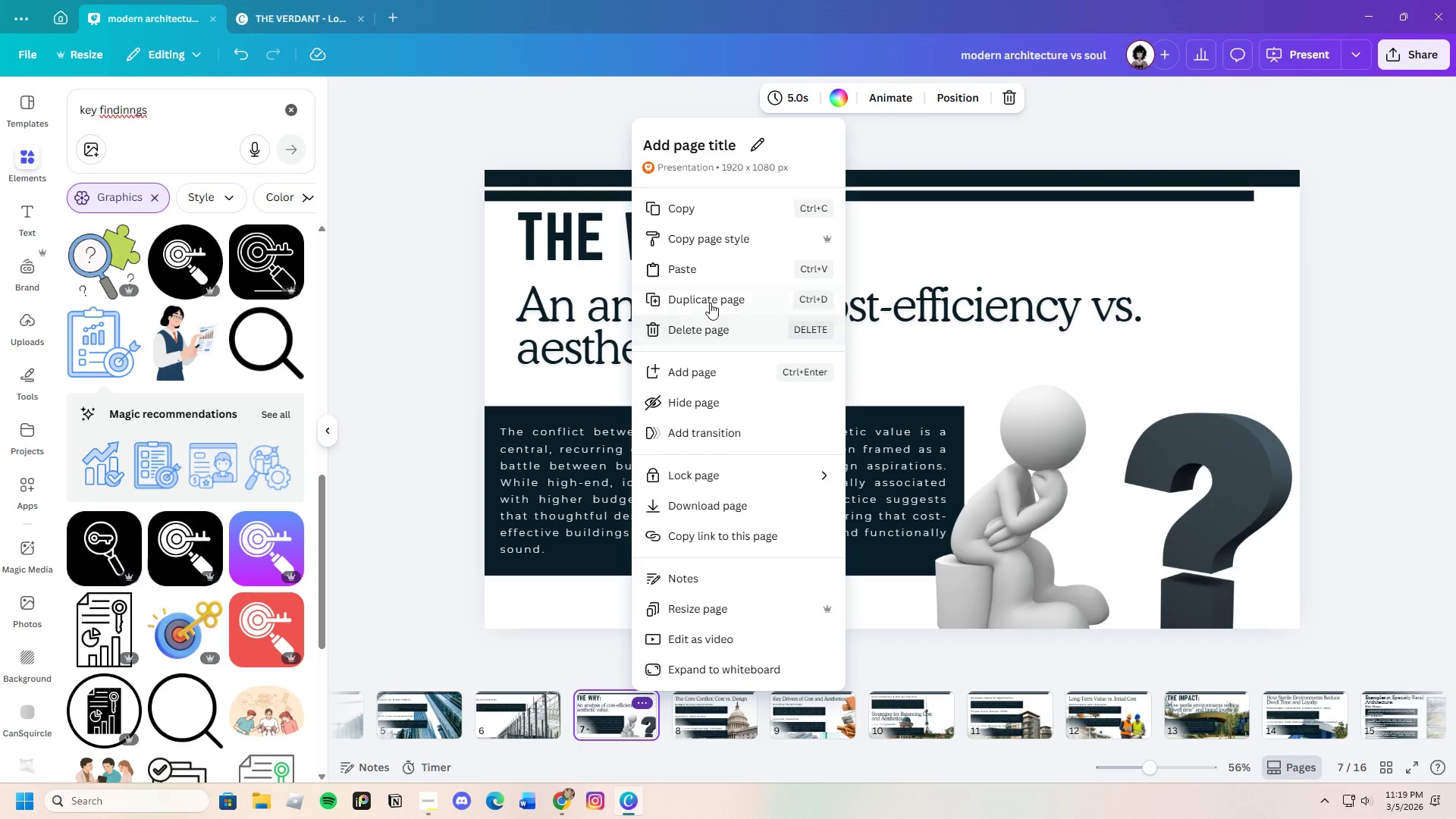 
left_click([708, 299])
 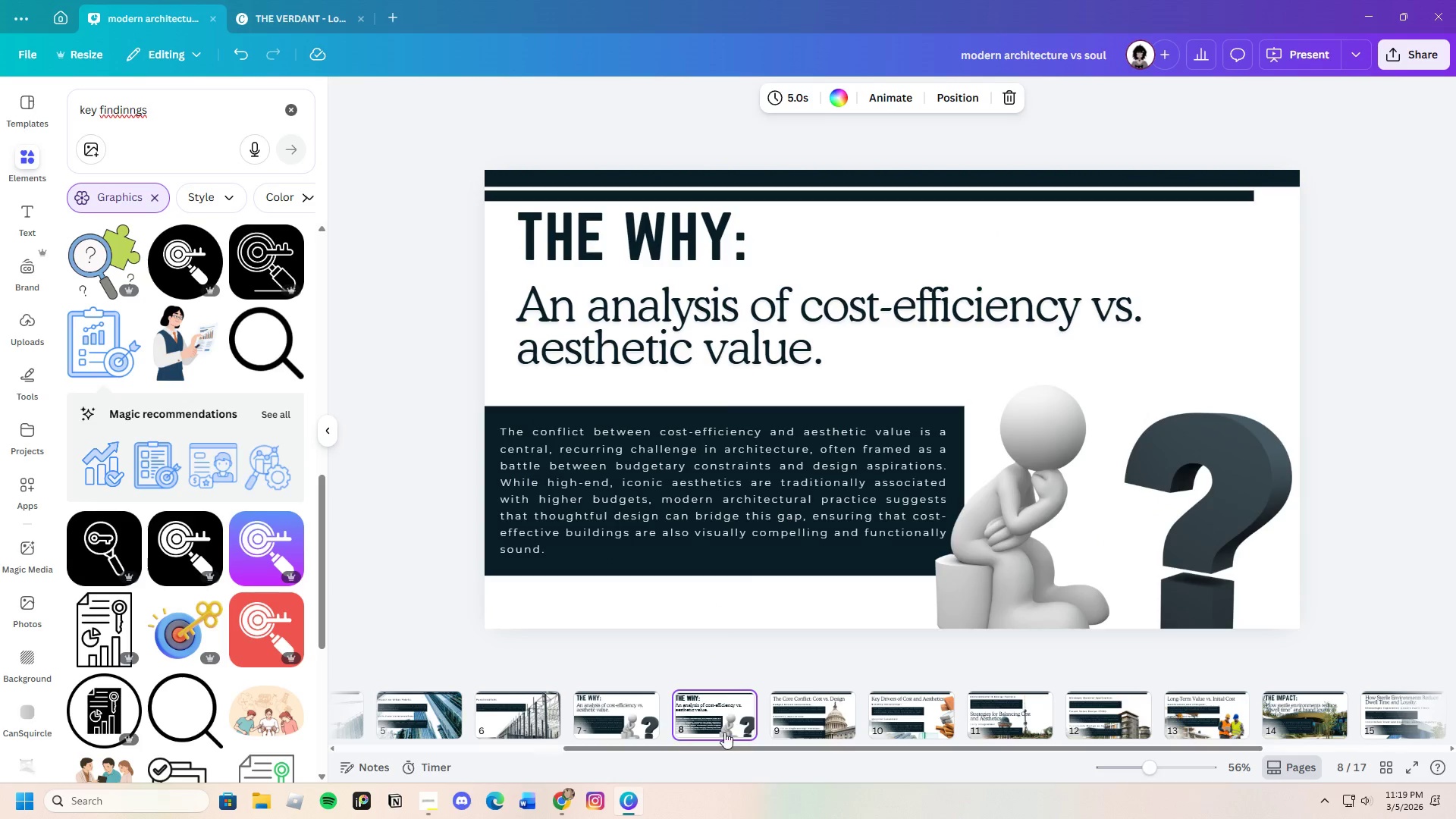 
left_click_drag(start_coordinate=[718, 719], to_coordinate=[1202, 717])
 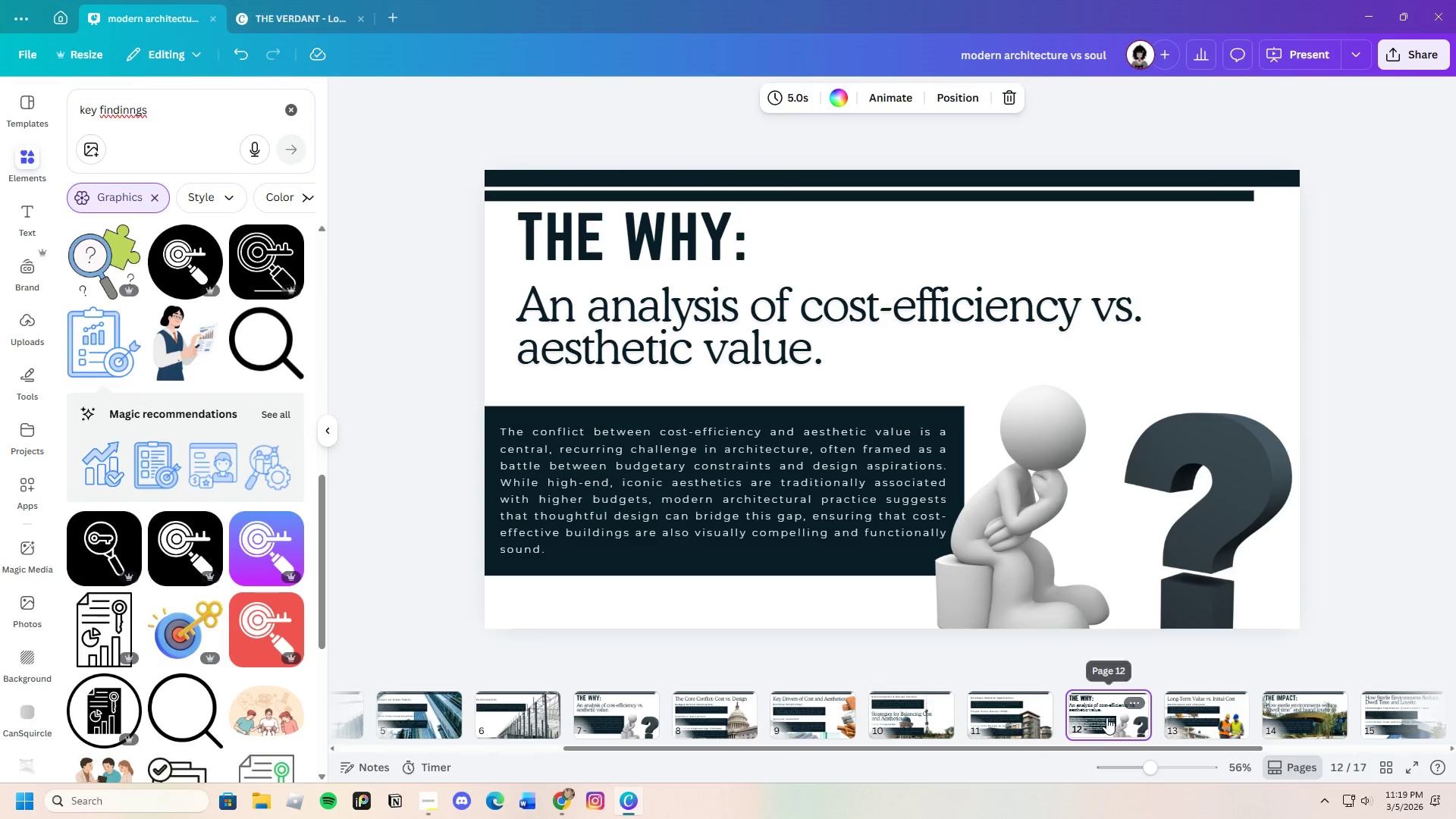 
left_click_drag(start_coordinate=[1106, 717], to_coordinate=[1417, 717])
 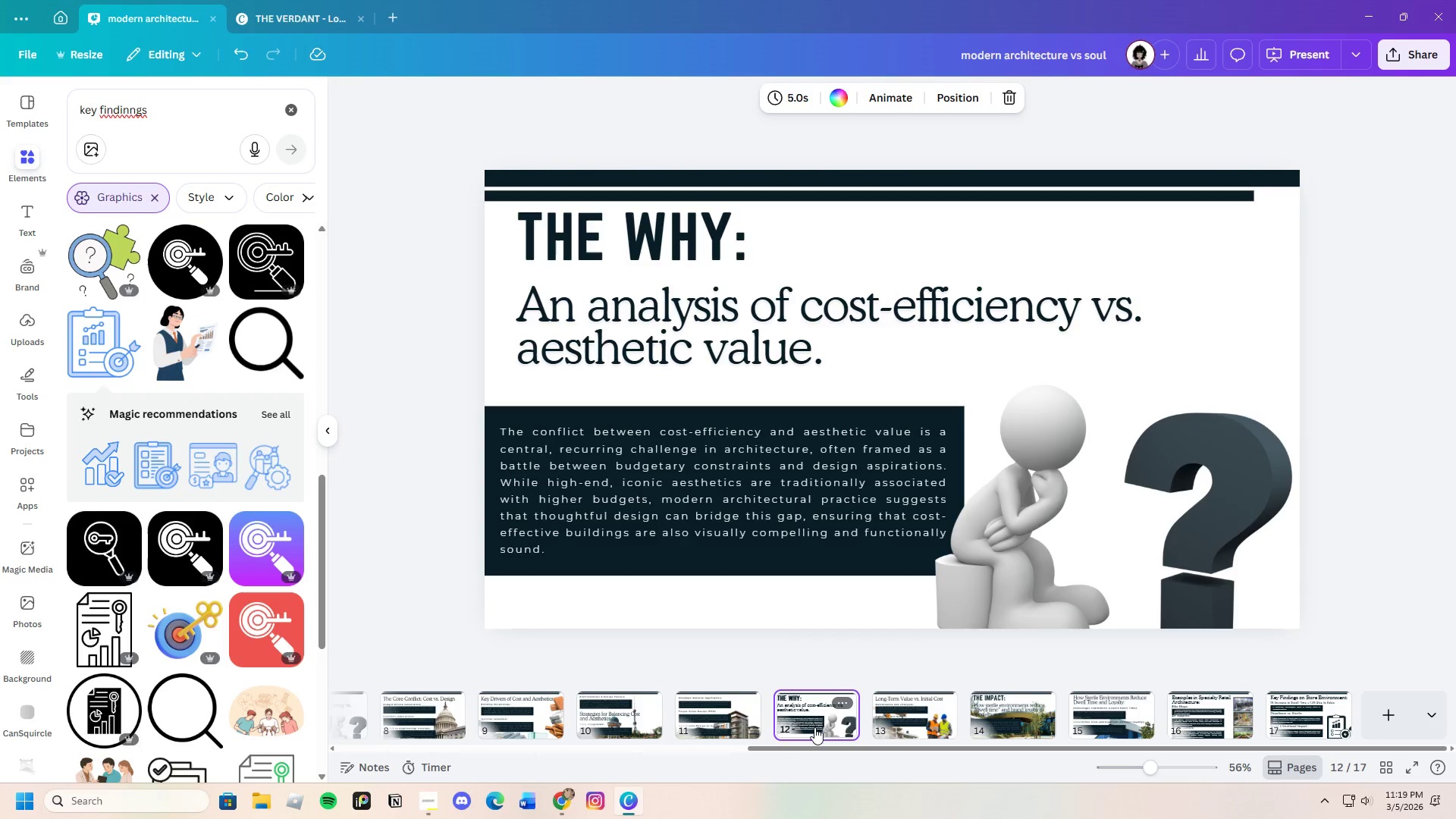 
left_click_drag(start_coordinate=[815, 725], to_coordinate=[1310, 723])
 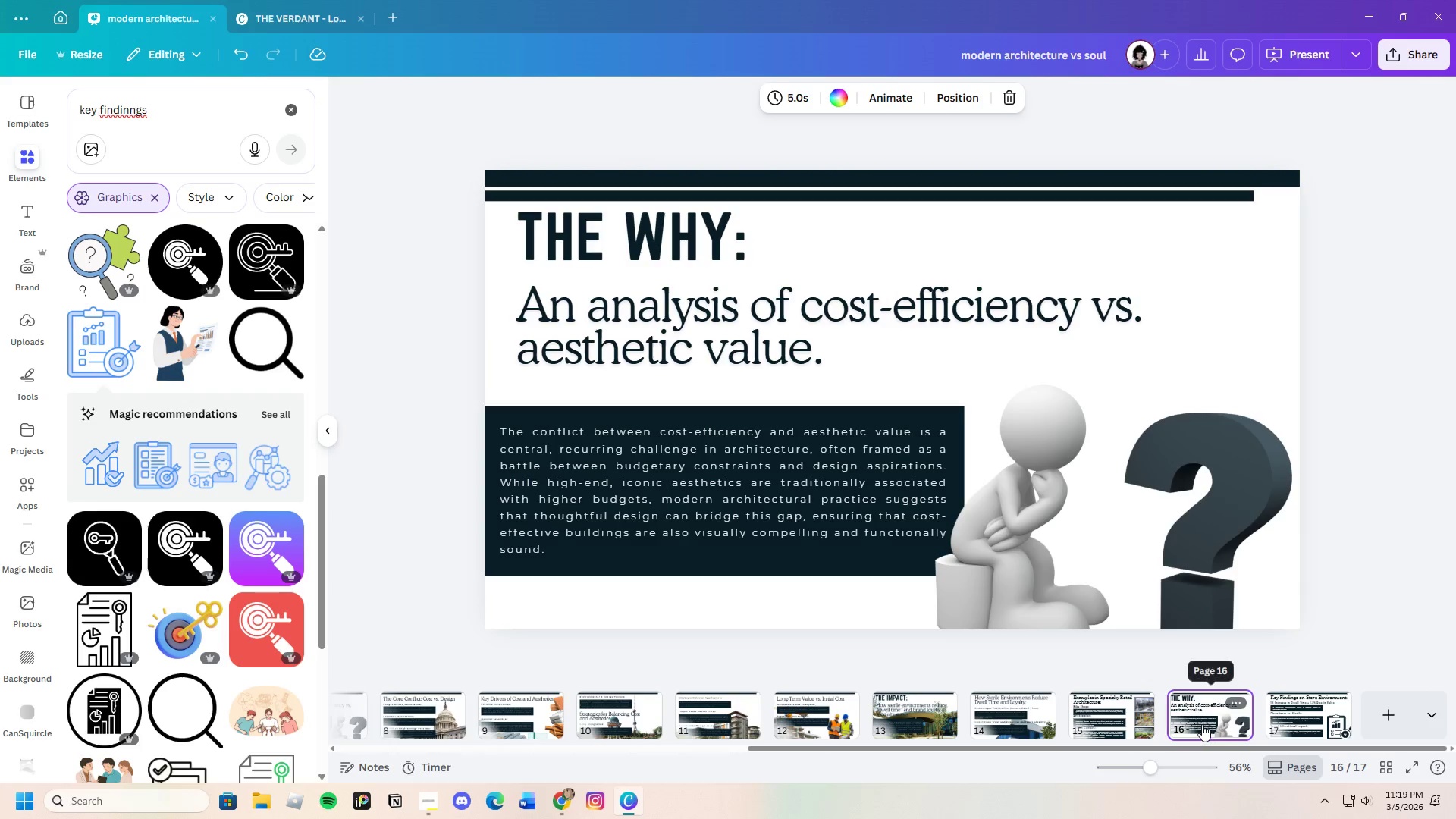 
left_click_drag(start_coordinate=[1201, 723], to_coordinate=[1334, 720])
 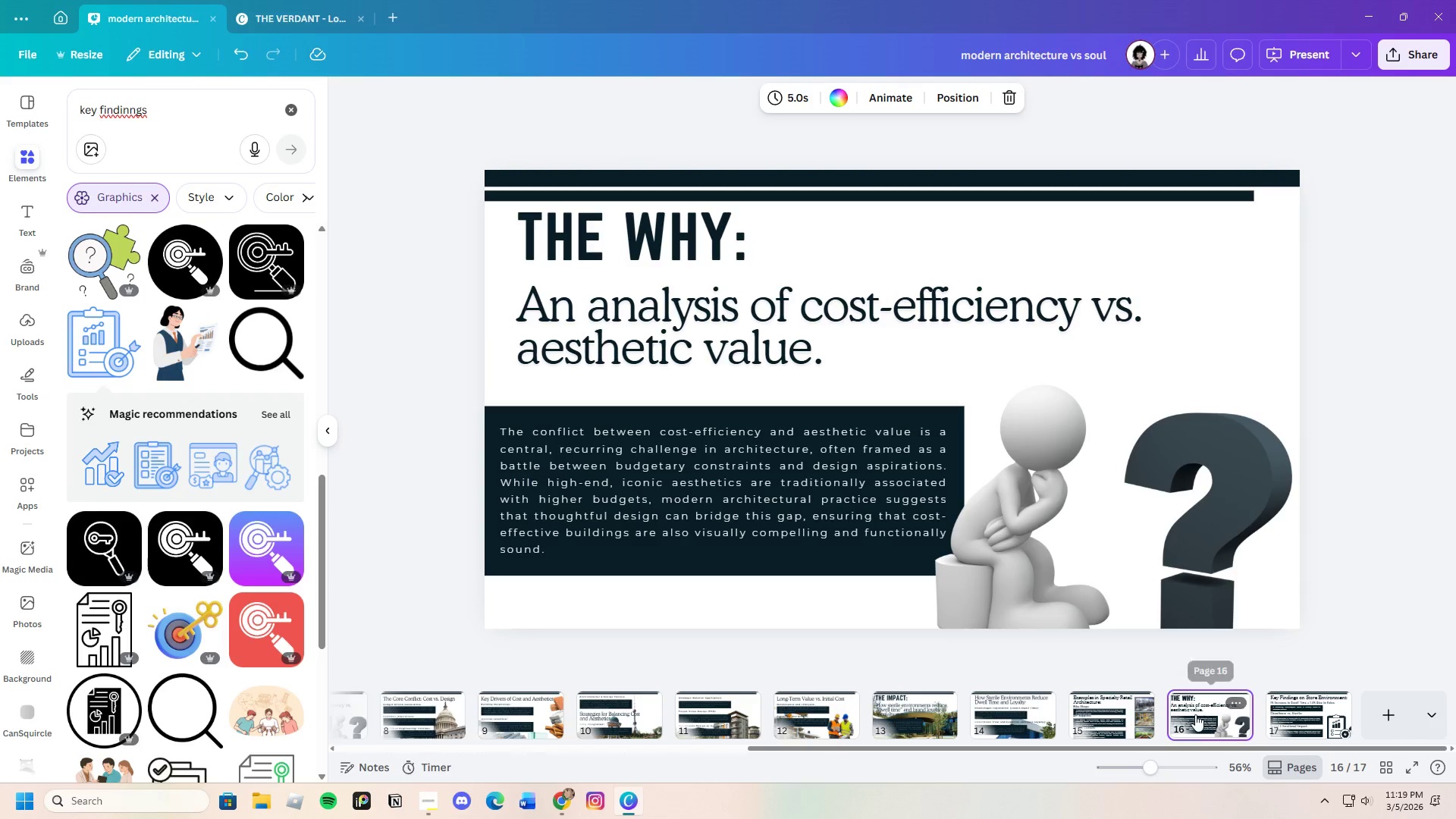 
left_click_drag(start_coordinate=[1195, 714], to_coordinate=[1344, 715])
 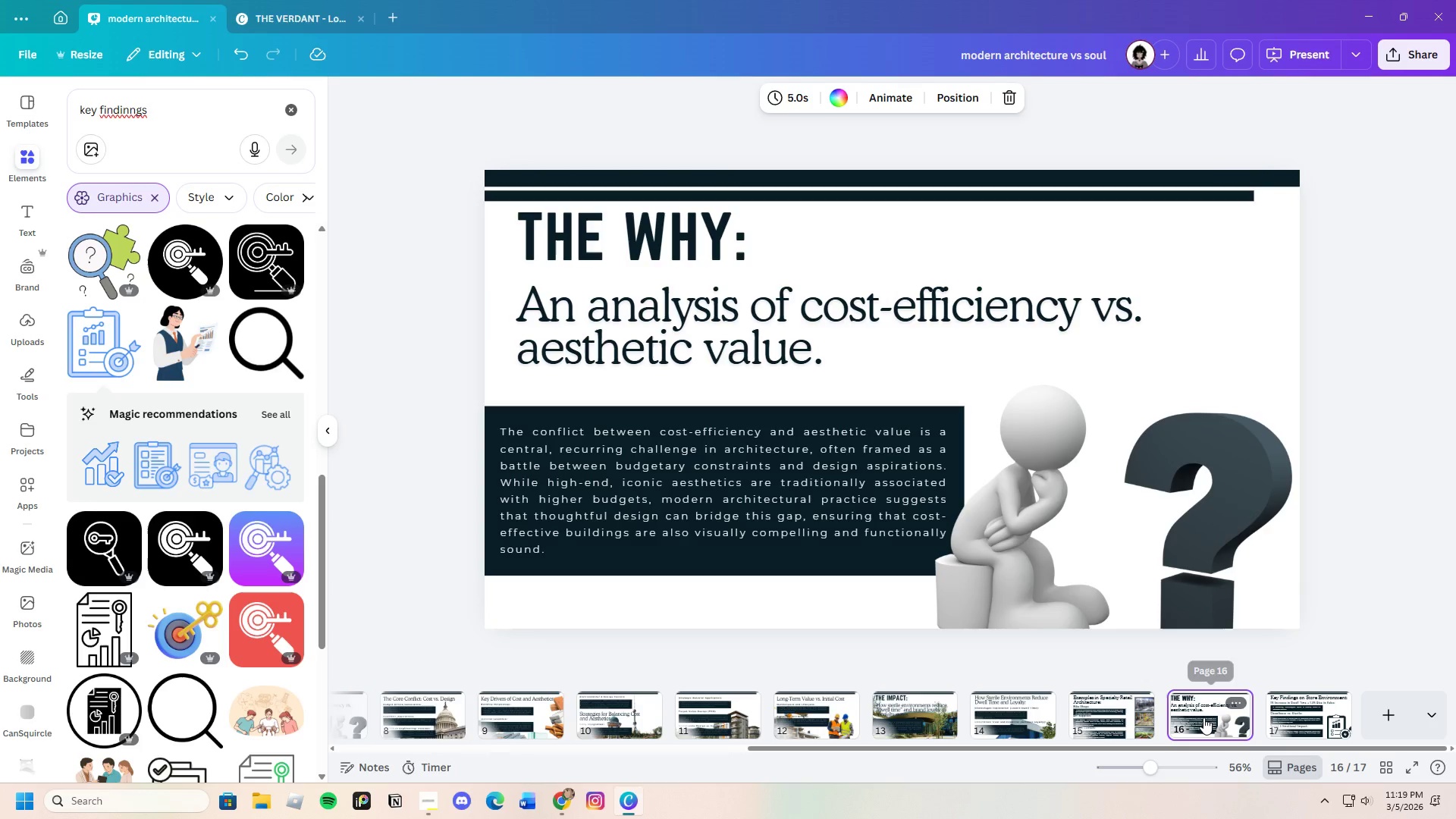 
left_click_drag(start_coordinate=[1203, 717], to_coordinate=[1333, 718])
 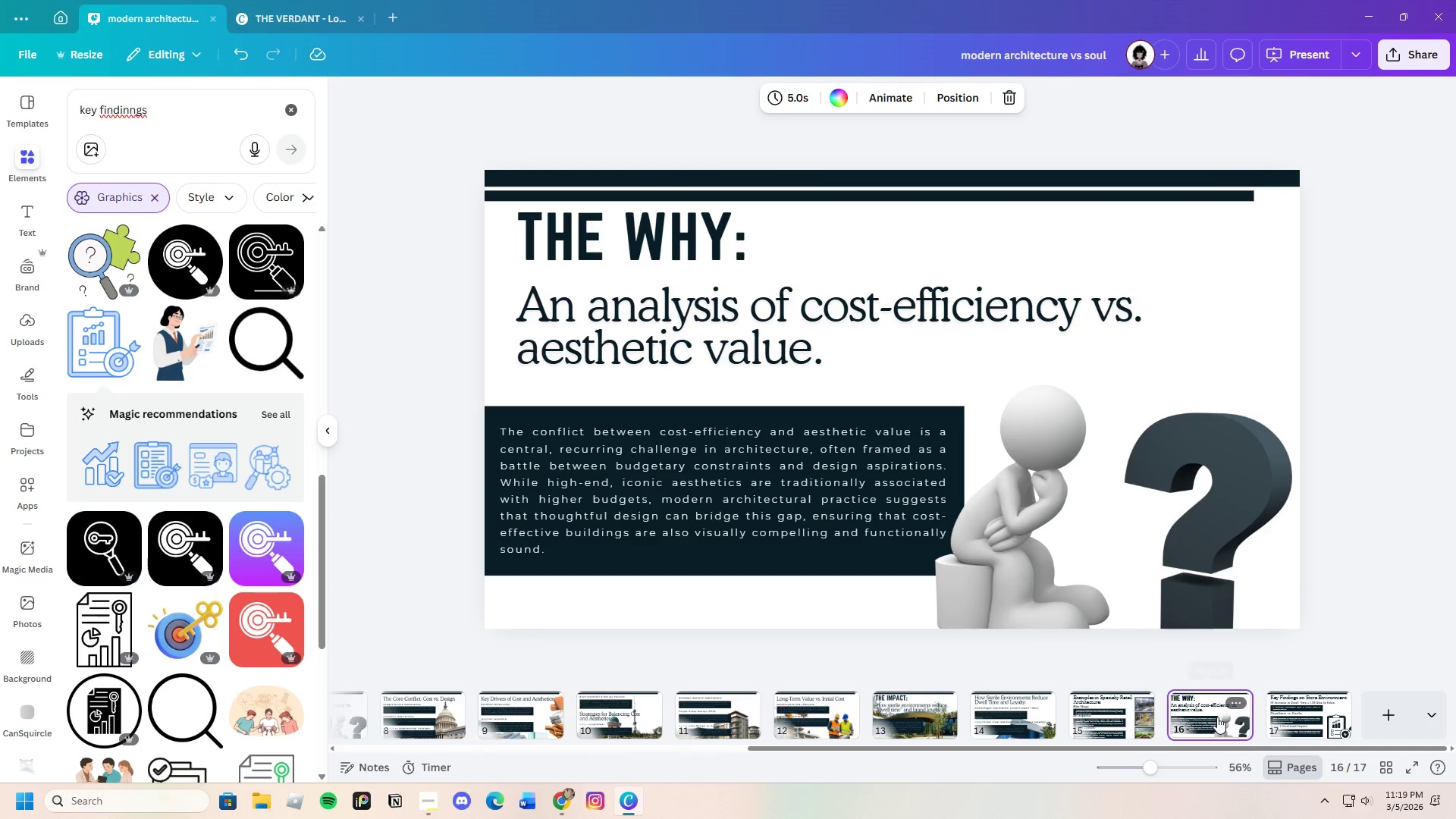 
left_click_drag(start_coordinate=[1213, 717], to_coordinate=[1344, 713])
 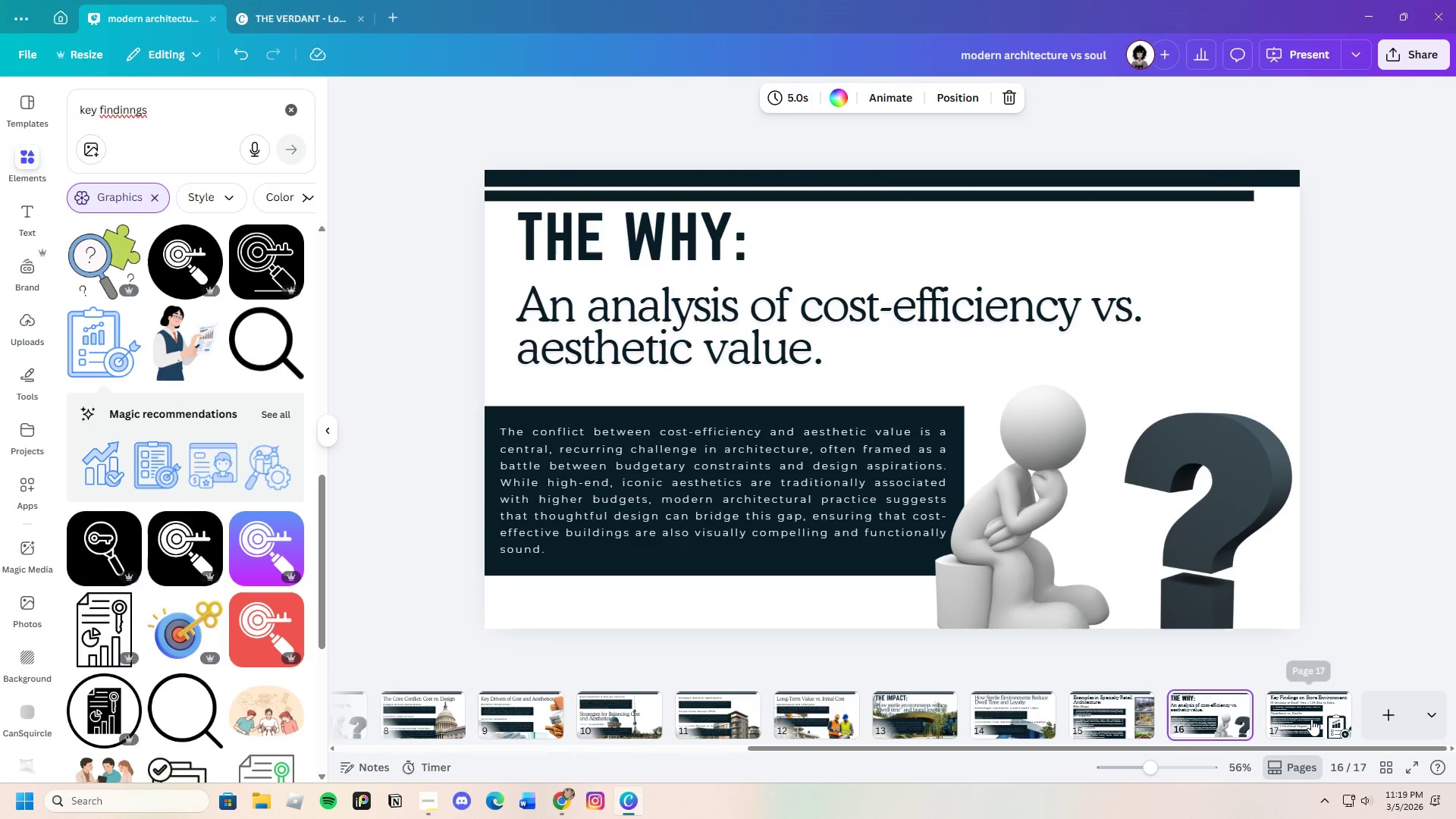 
left_click([1312, 718])
 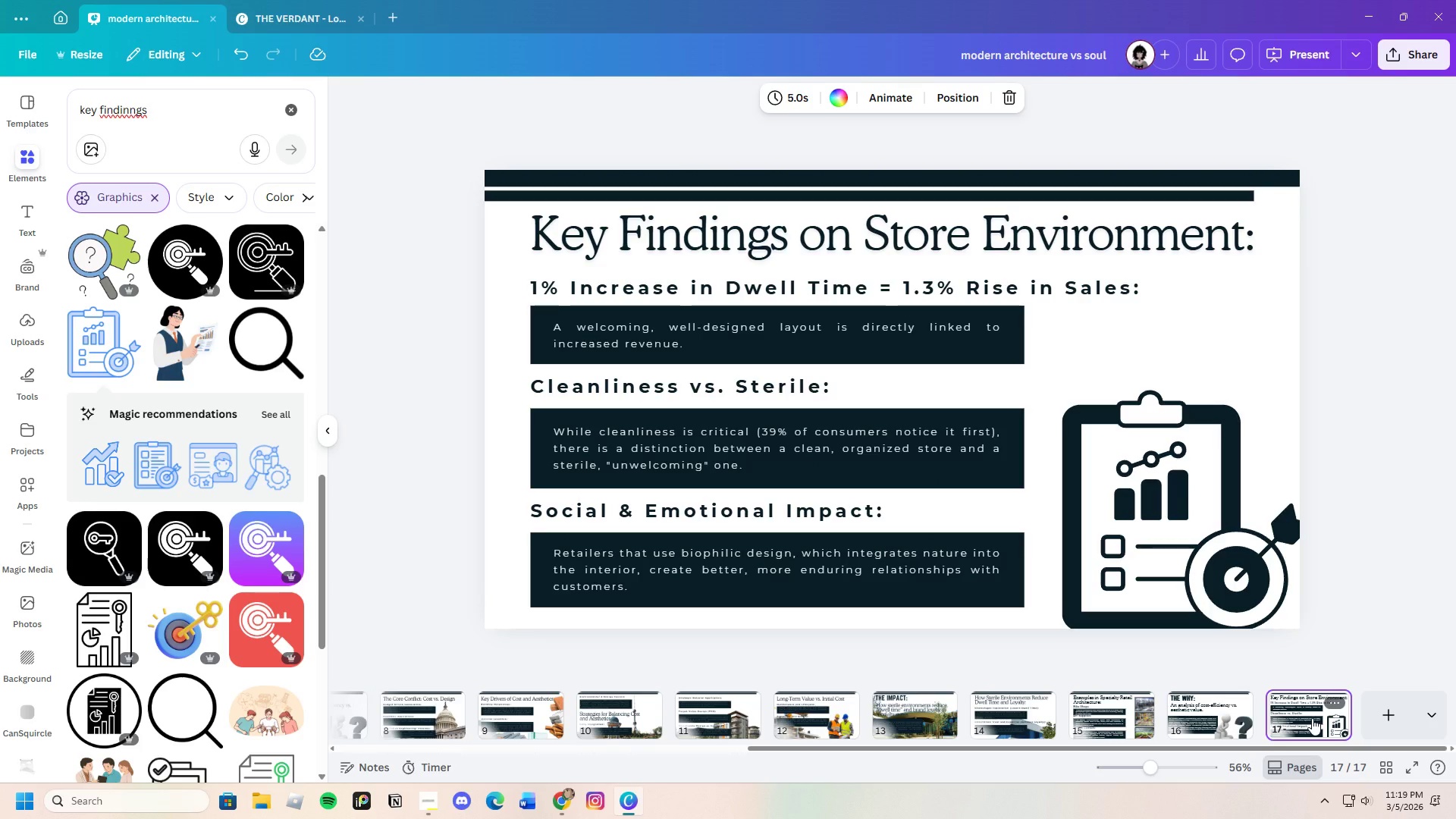 
left_click_drag(start_coordinate=[1312, 718], to_coordinate=[1171, 718])
 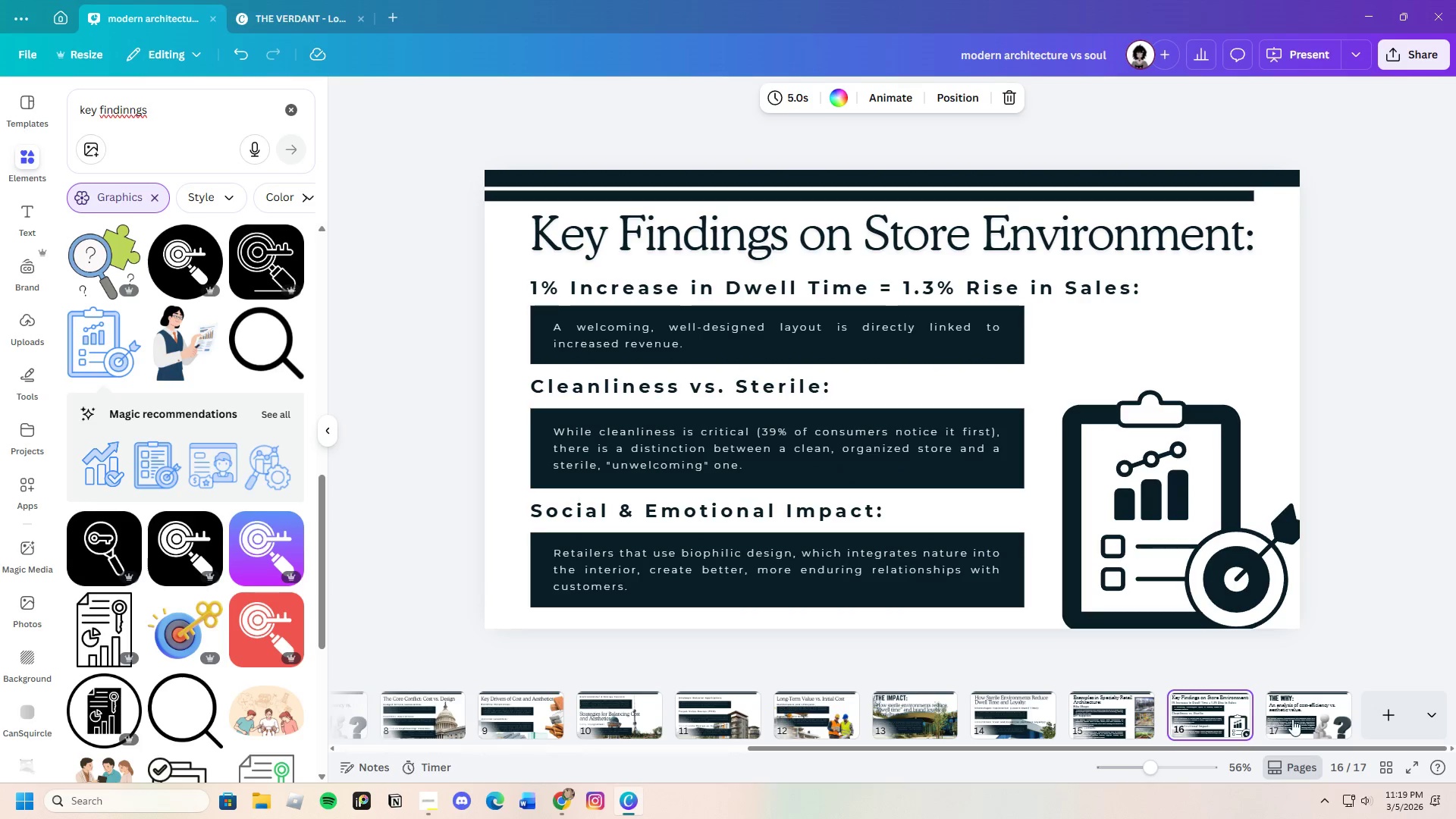 
left_click([1296, 711])
 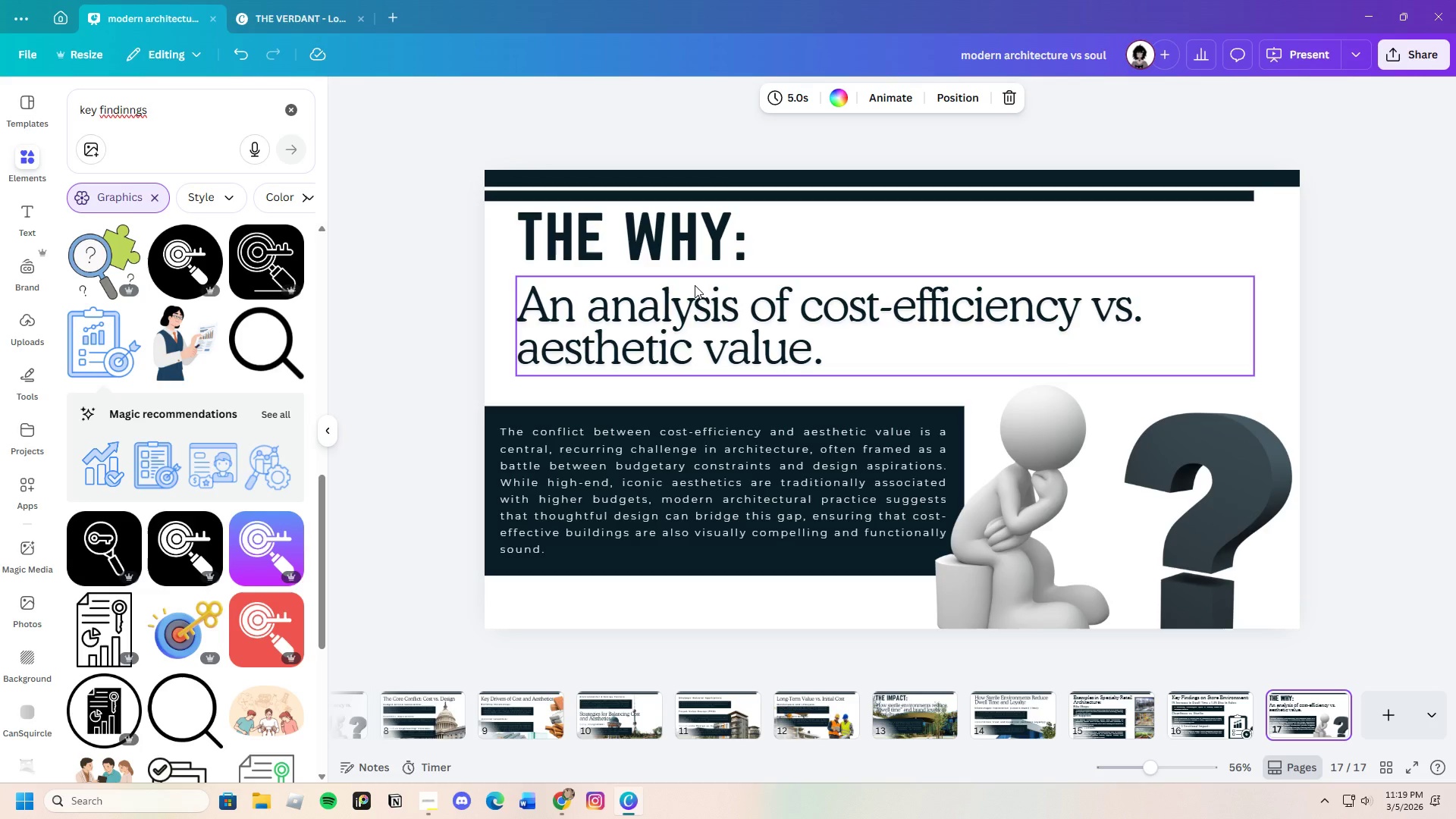 
wait(5.36)
 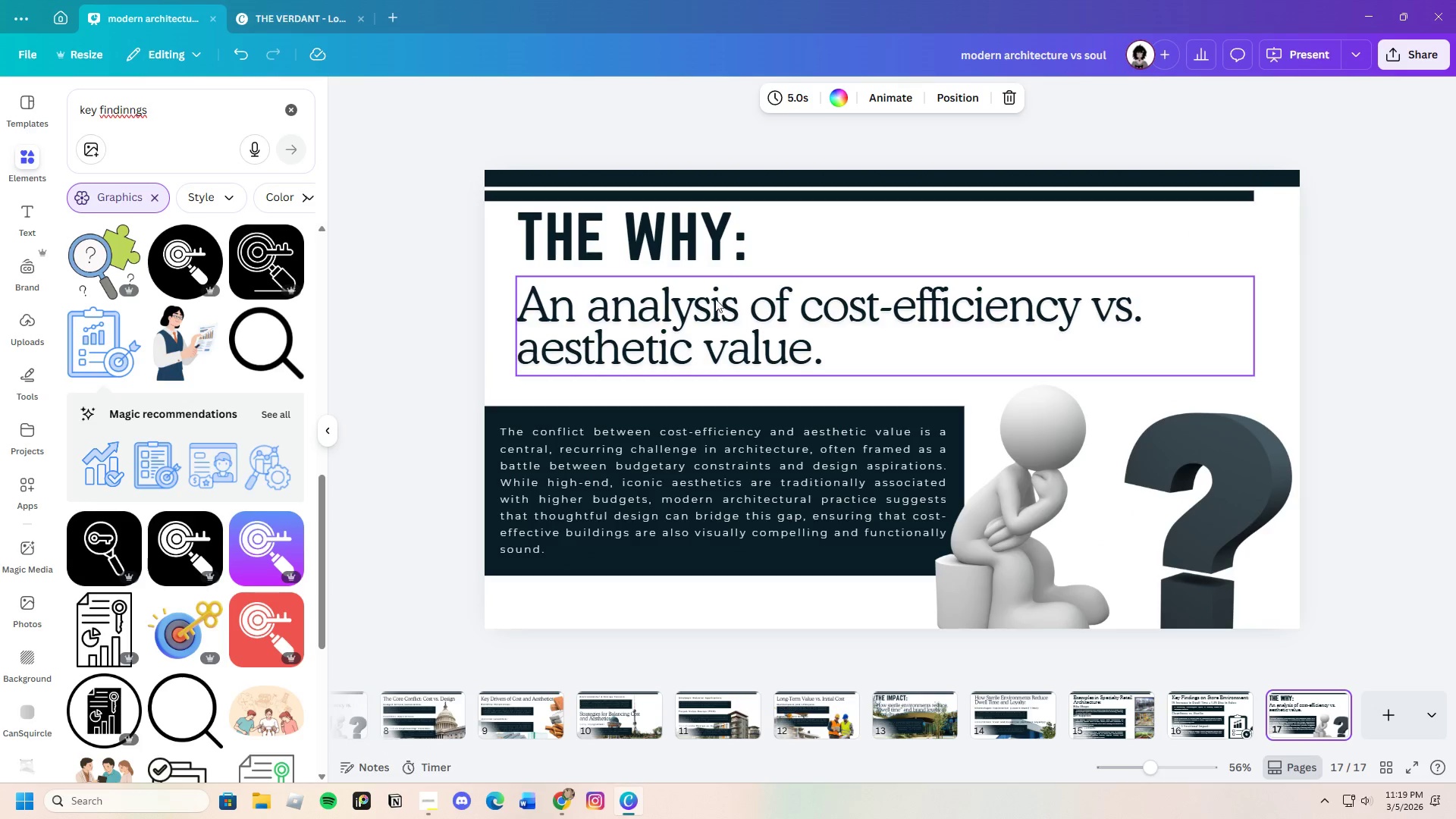 
left_click([736, 252])
 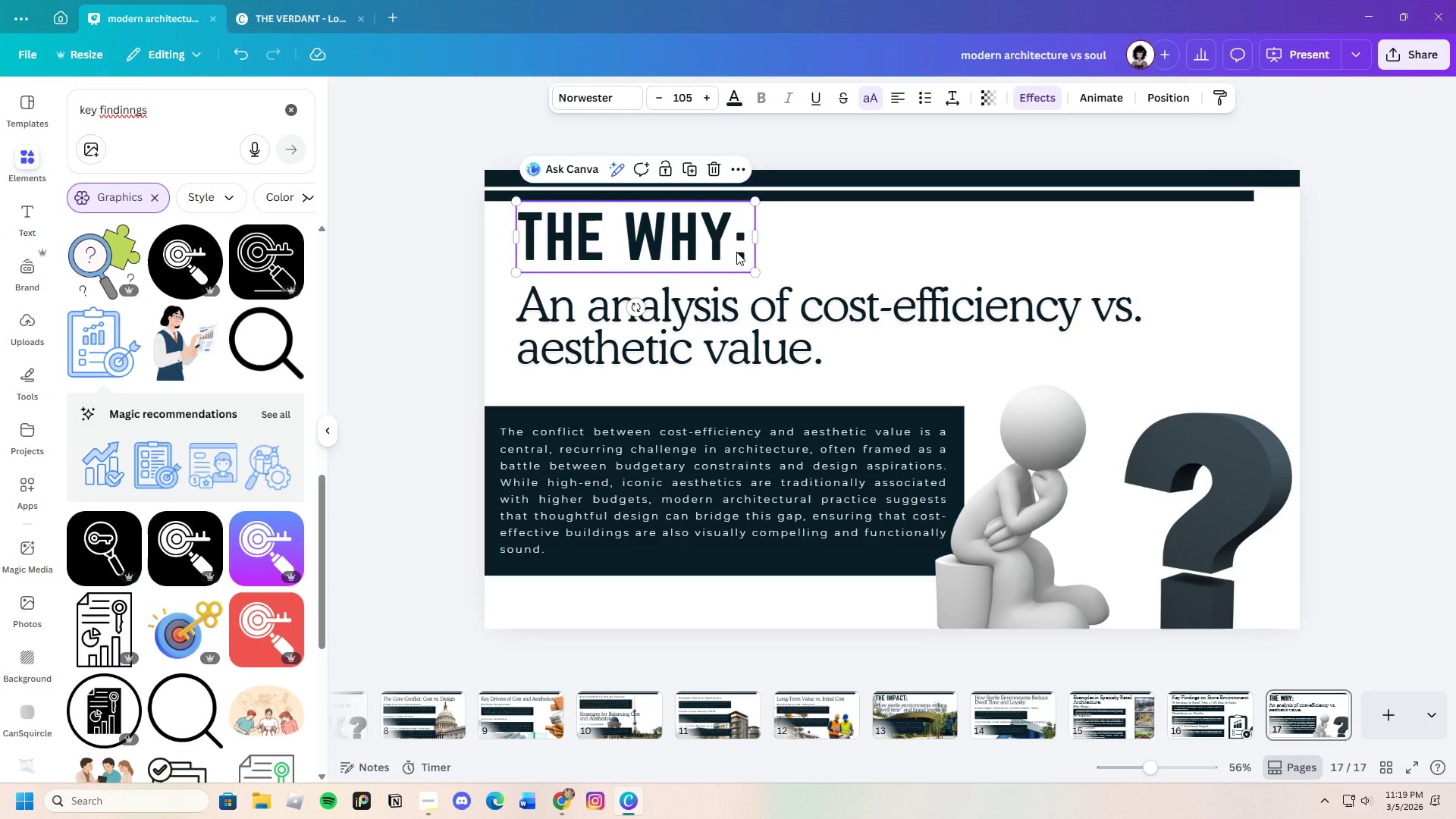 
double_click([736, 252])
 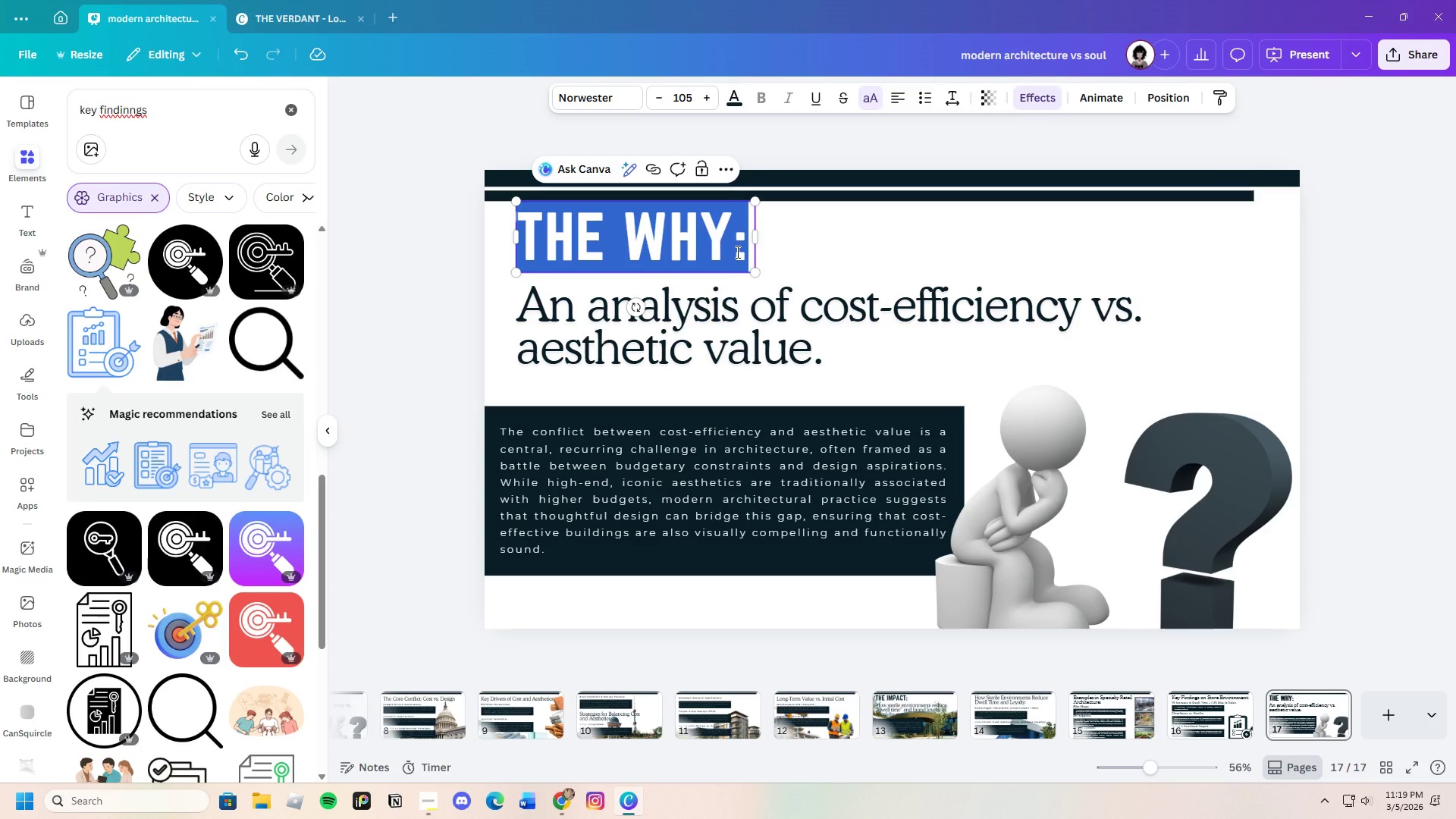 
key(Backspace)
type(the solution:)
 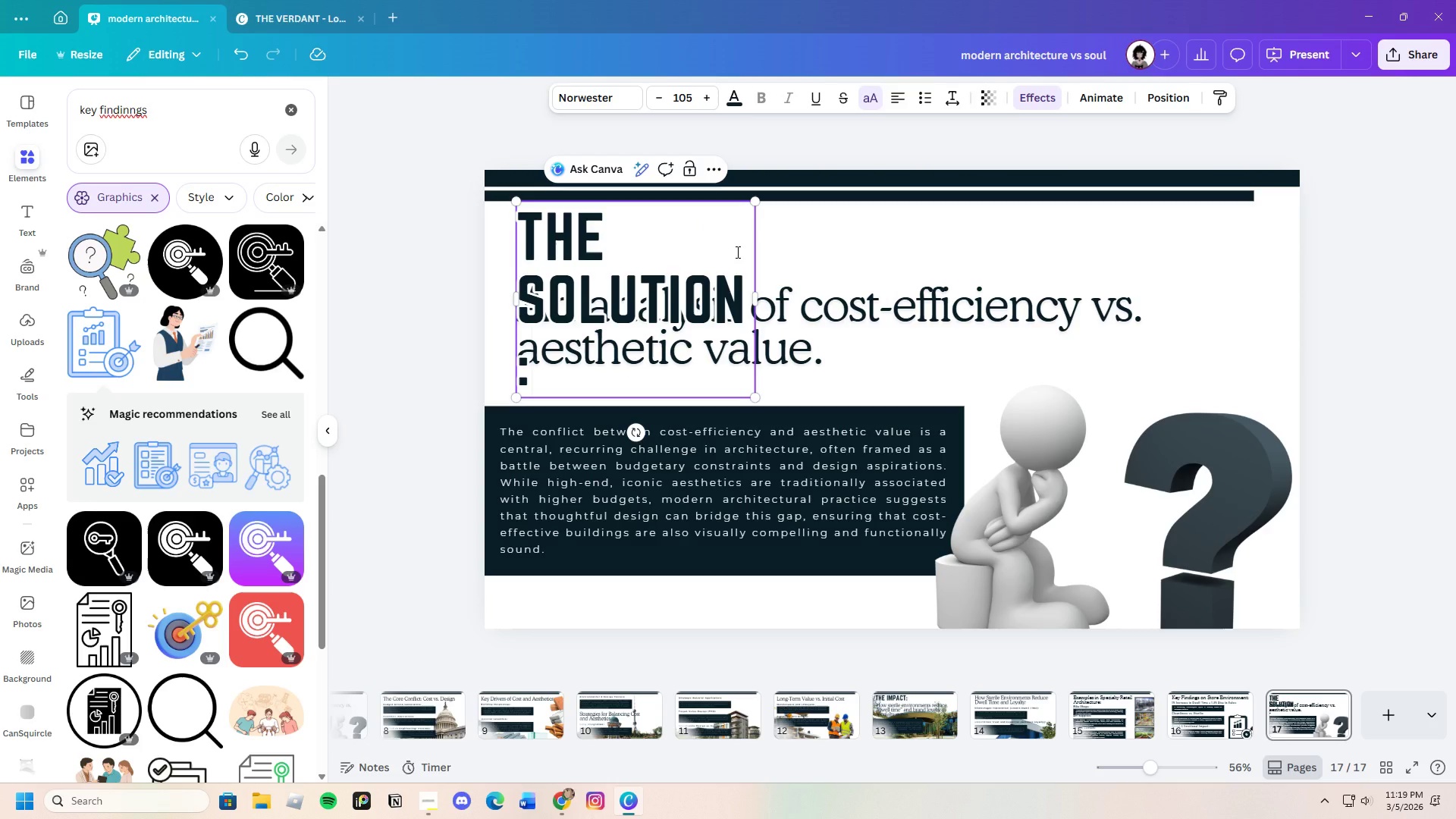 
left_click_drag(start_coordinate=[757, 300], to_coordinate=[895, 252])
 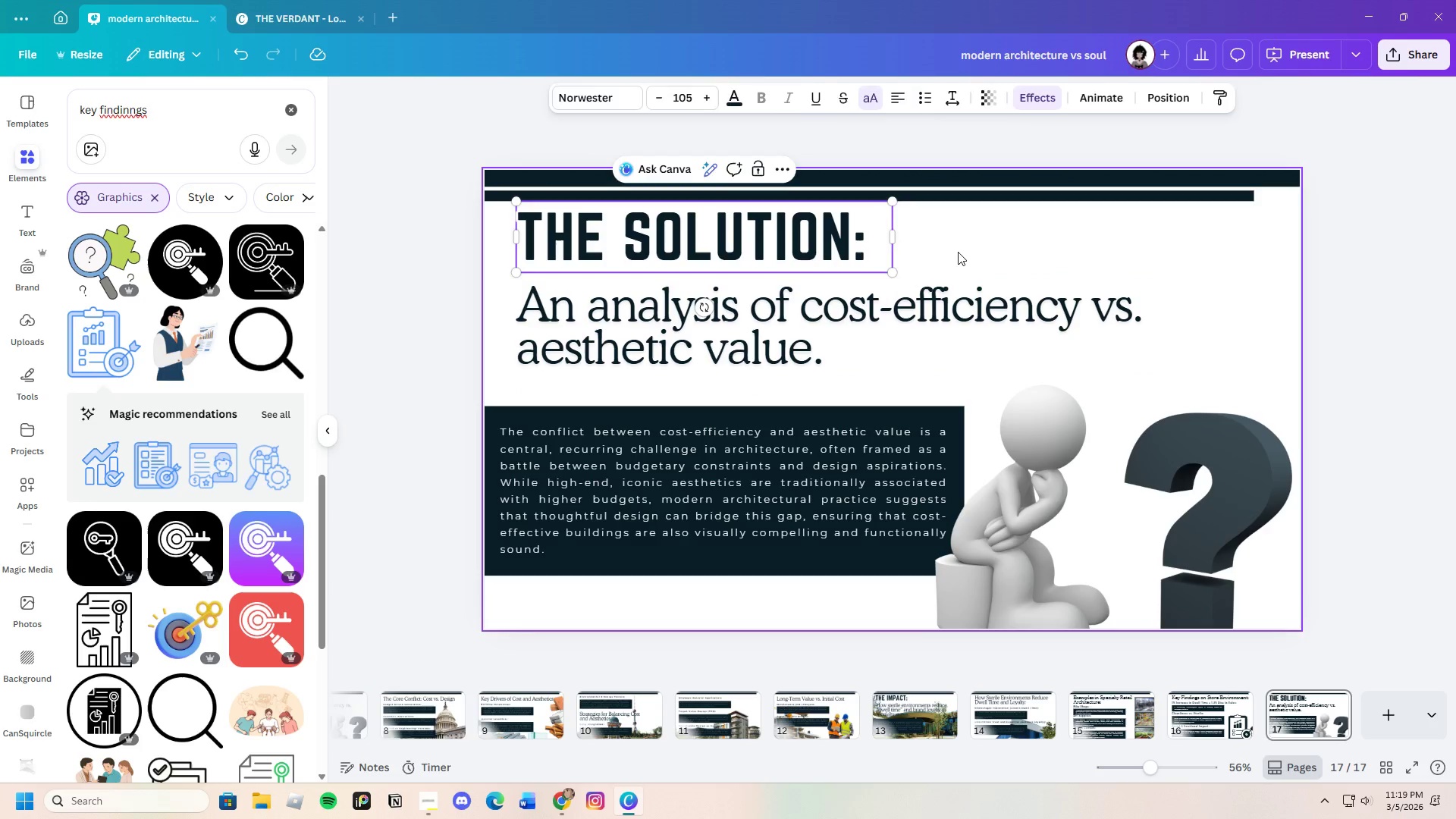 
left_click([958, 252])
 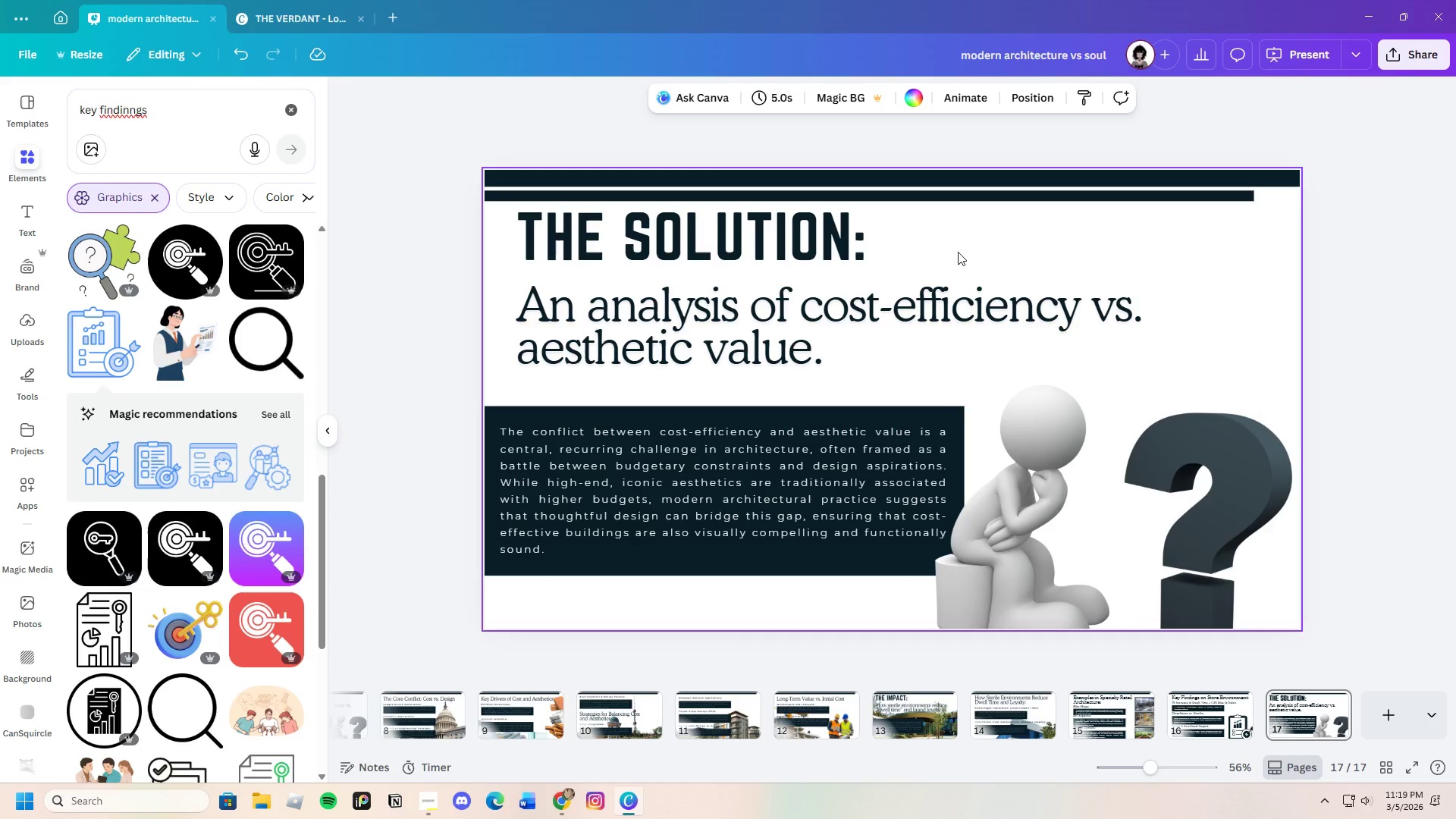 
wait(8.14)
 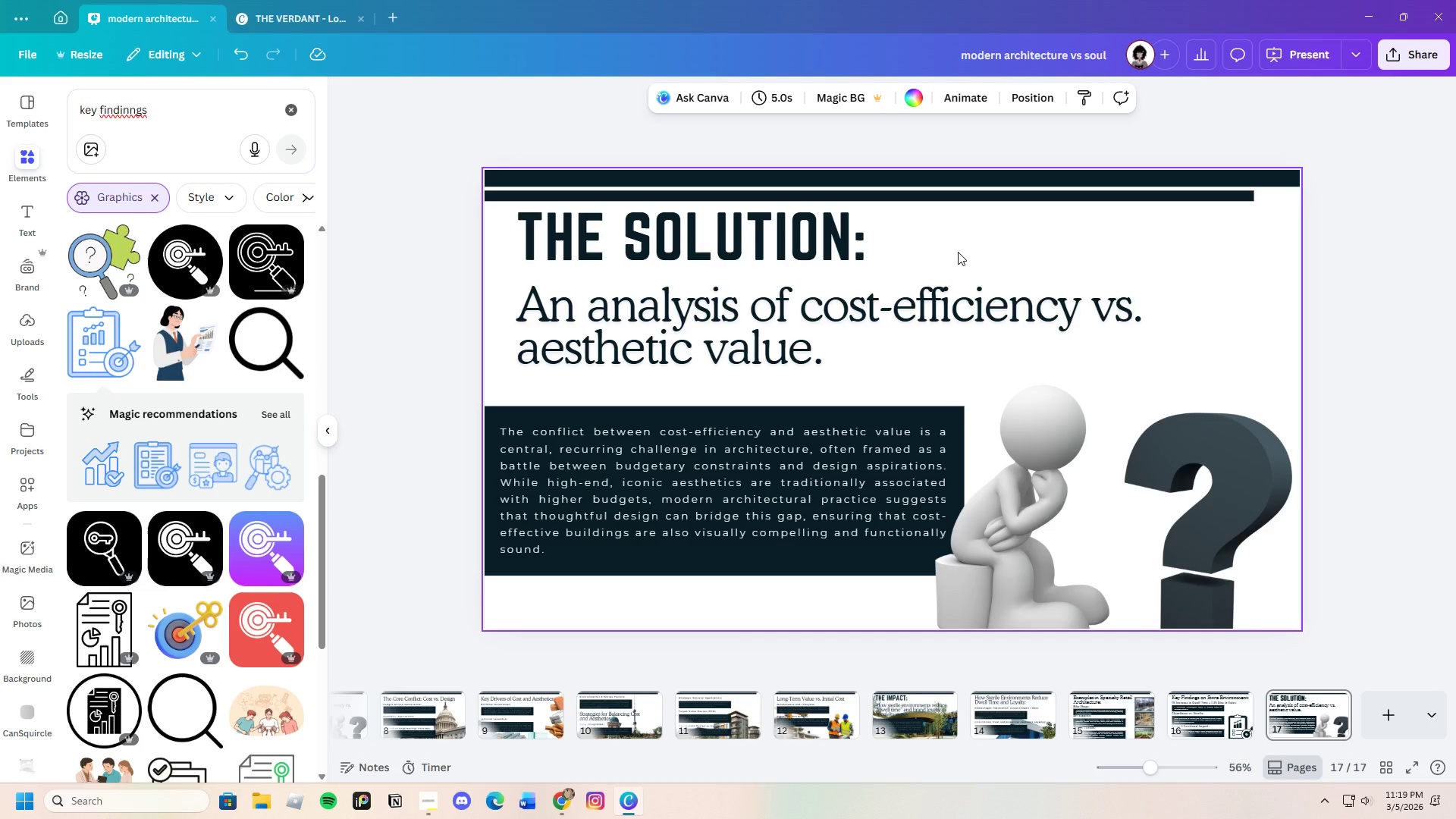 
left_click([1225, 488])
 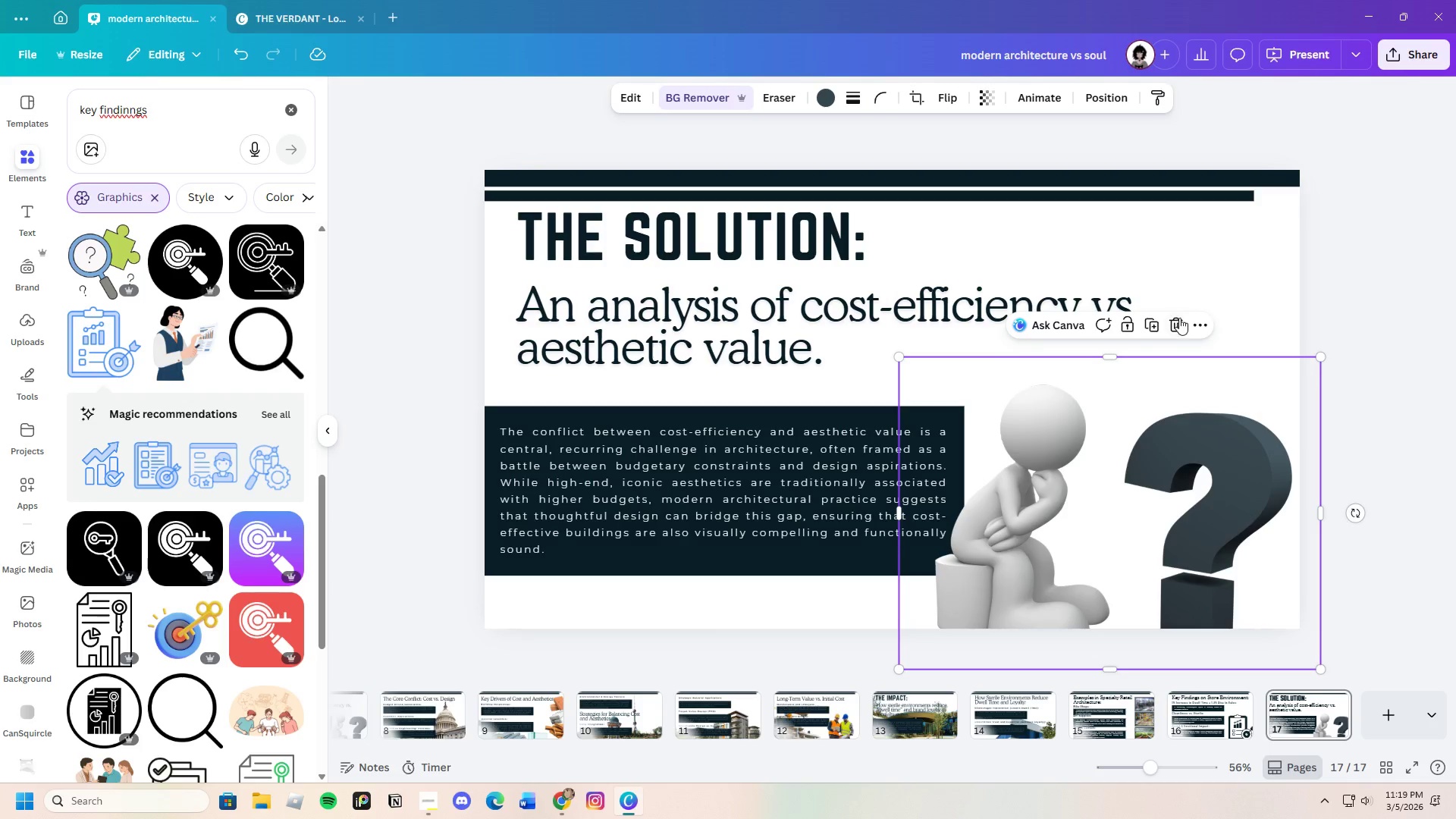 
left_click([1178, 319])
 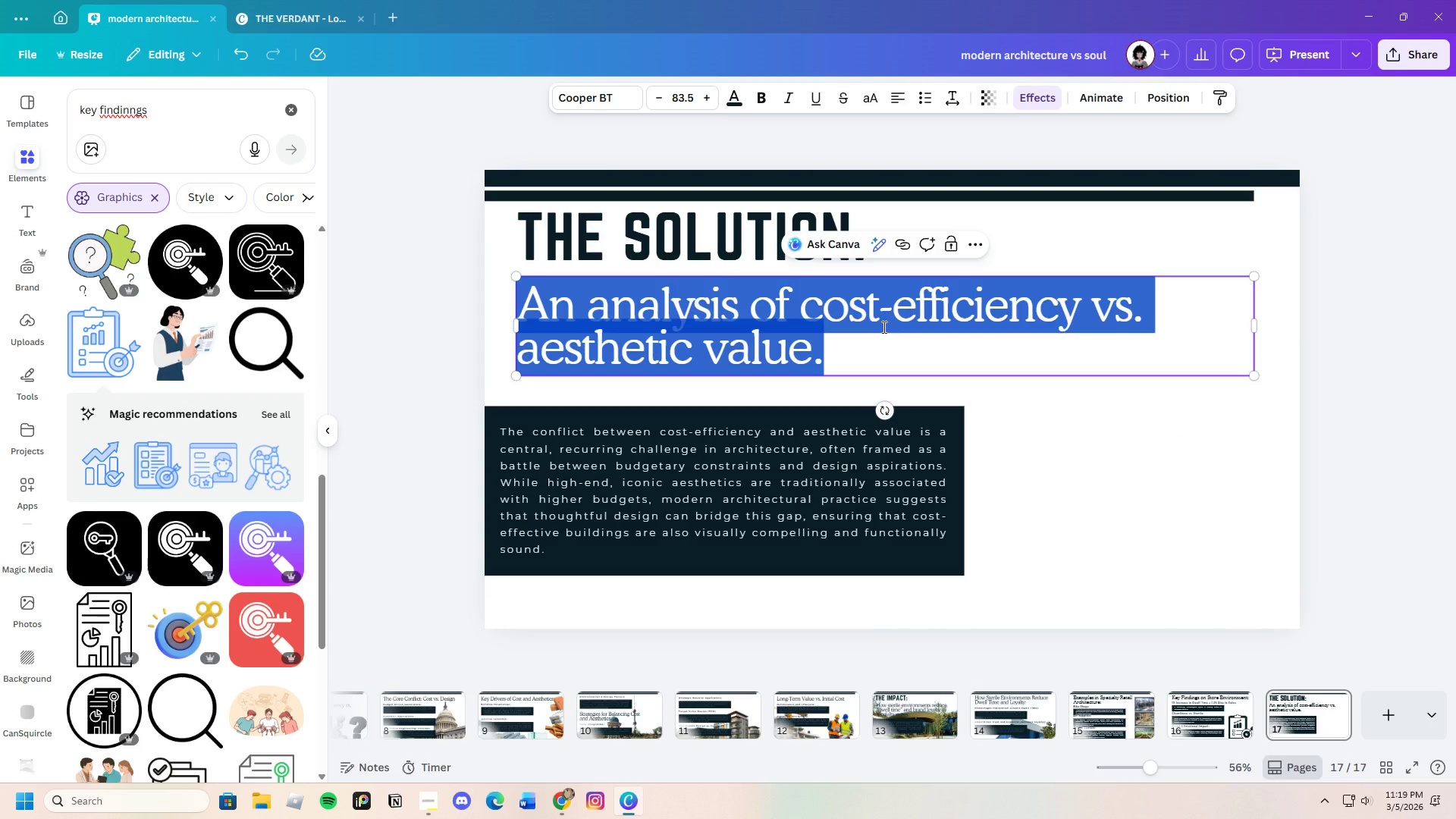 
key(Backspace)
type(Intef)
key(Backspace)
type(grating )
 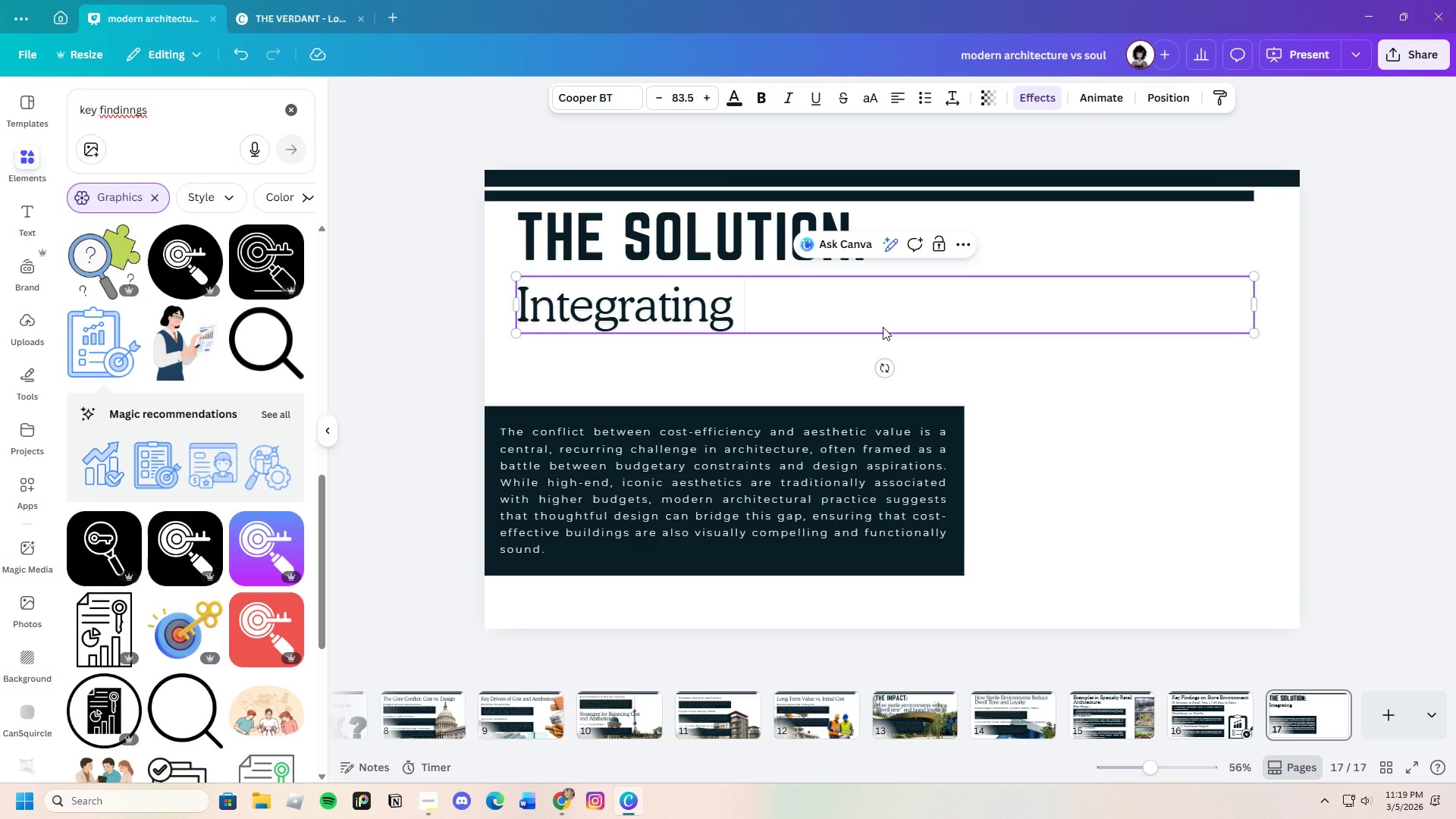 
type(biophilic )
 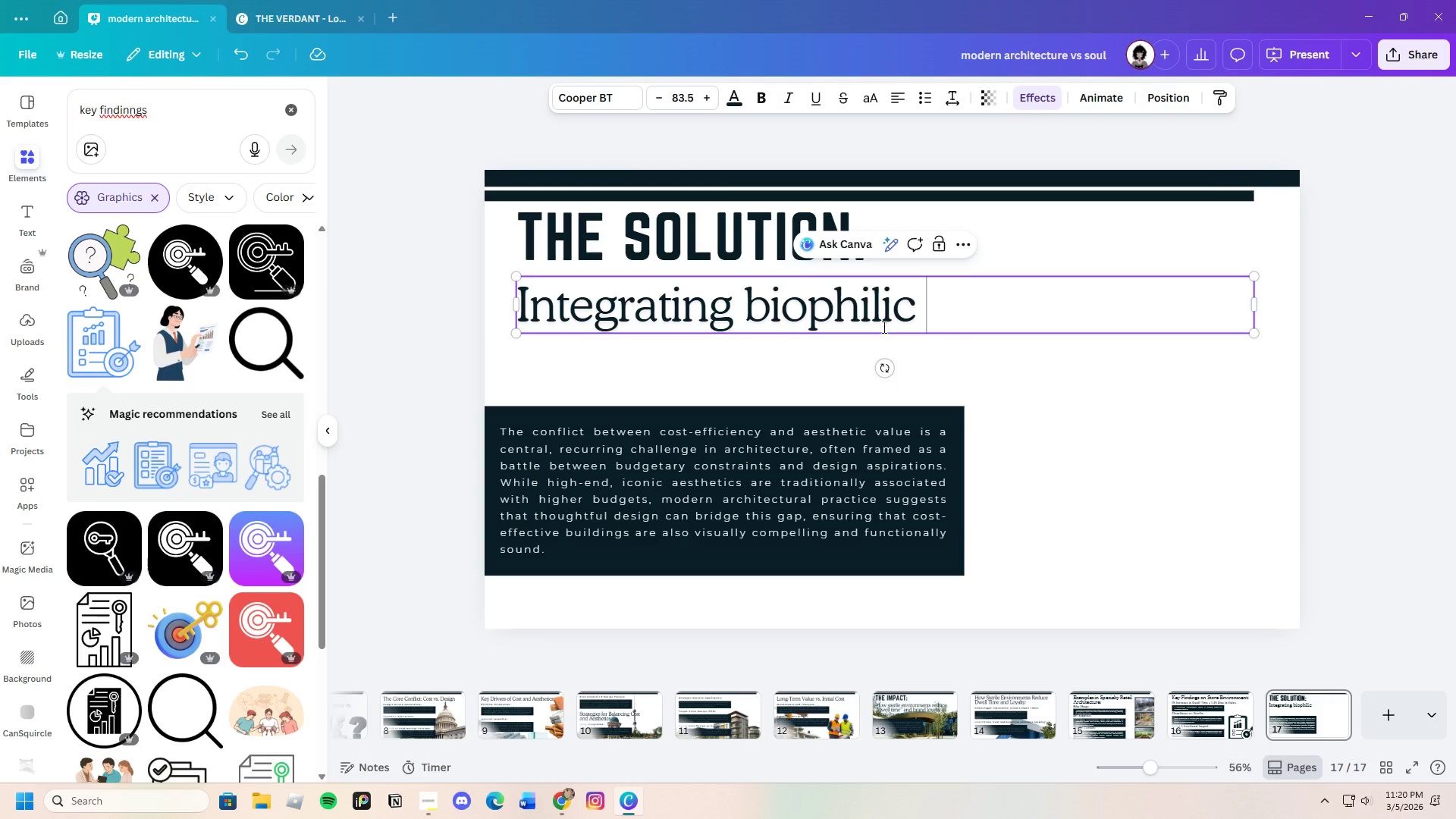 
type(design and )
 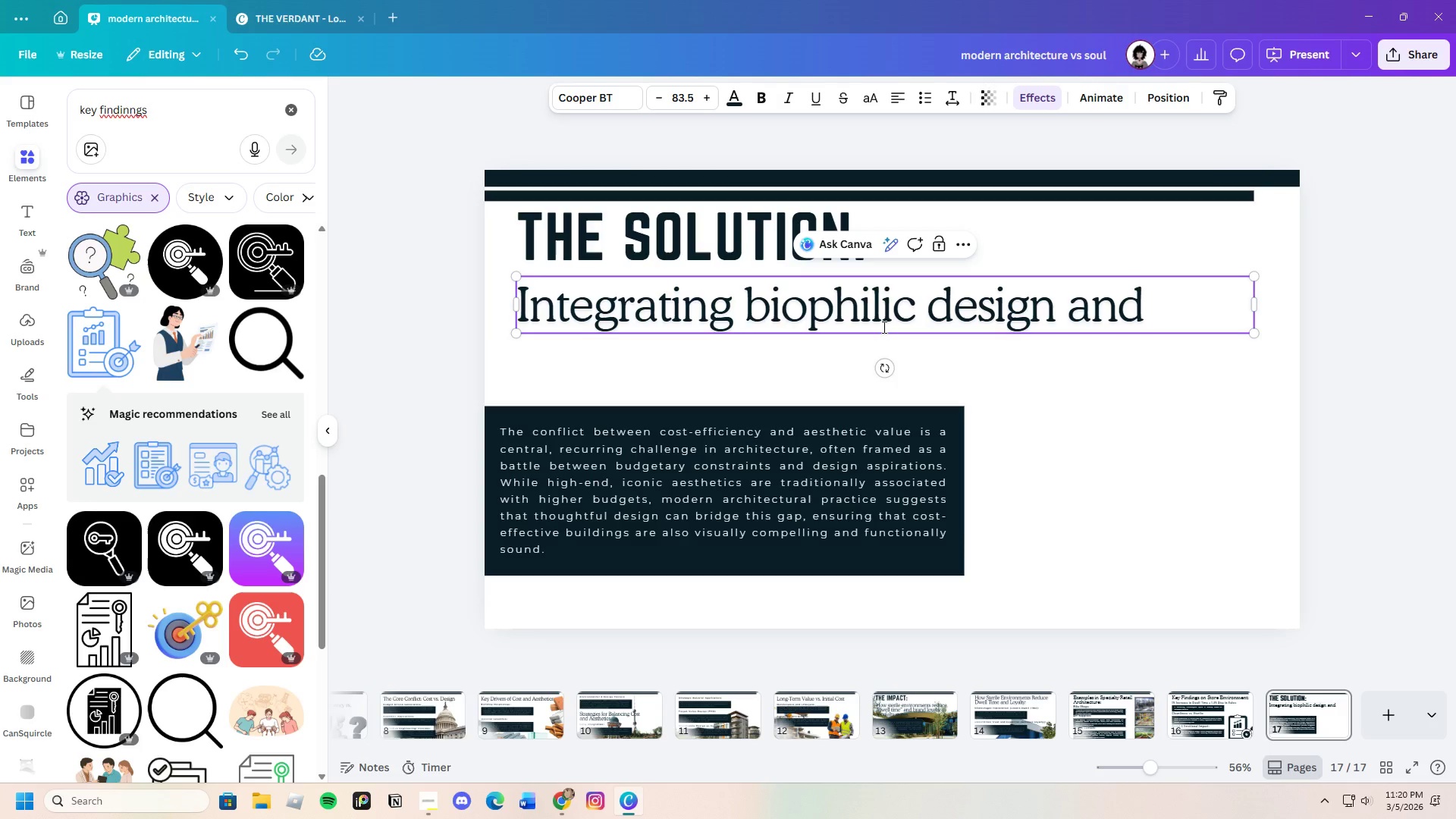 
type("Human Scale" )
 